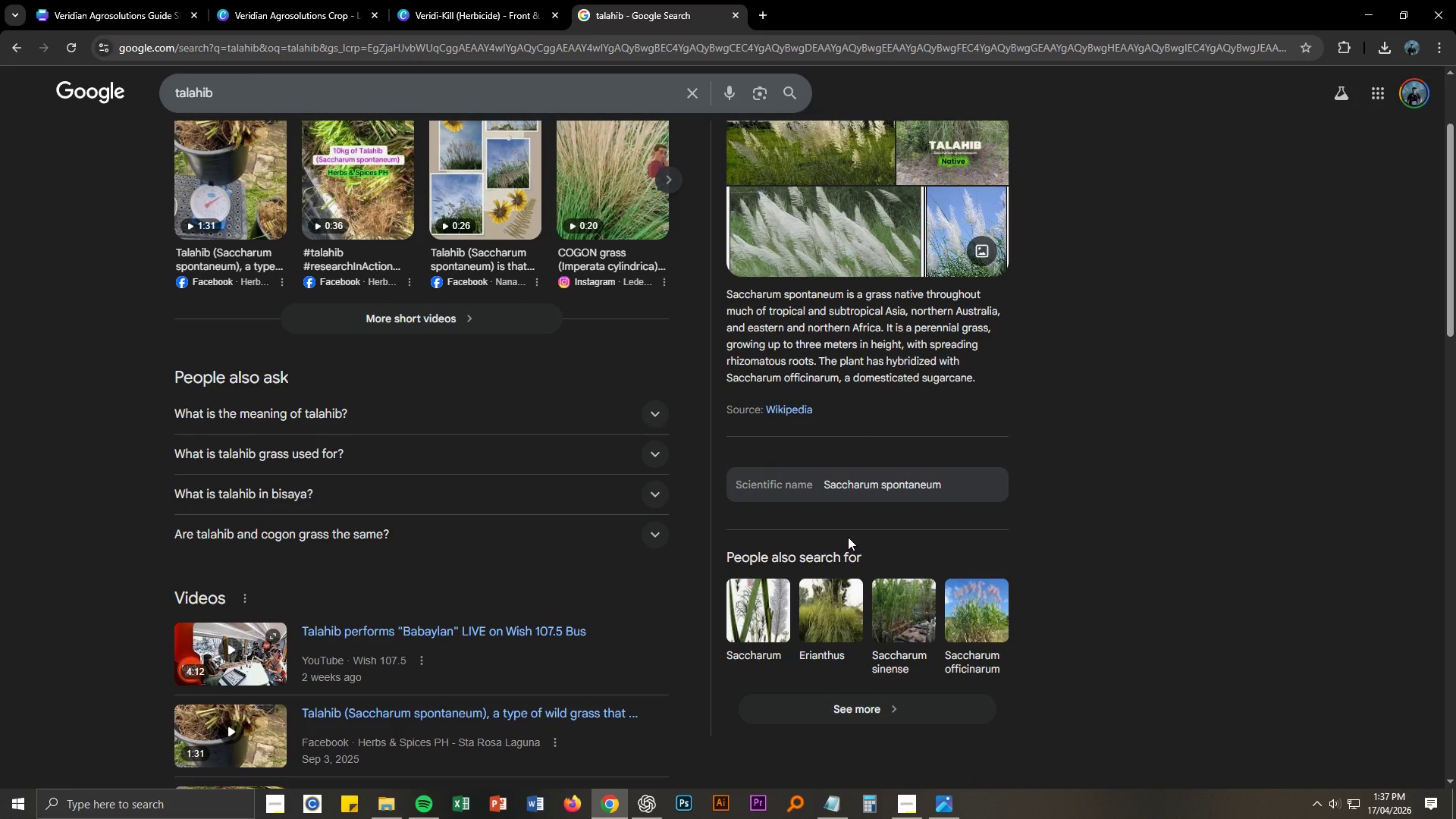 
scroll: coordinate [833, 517], scroll_direction: up, amount: 3.0
 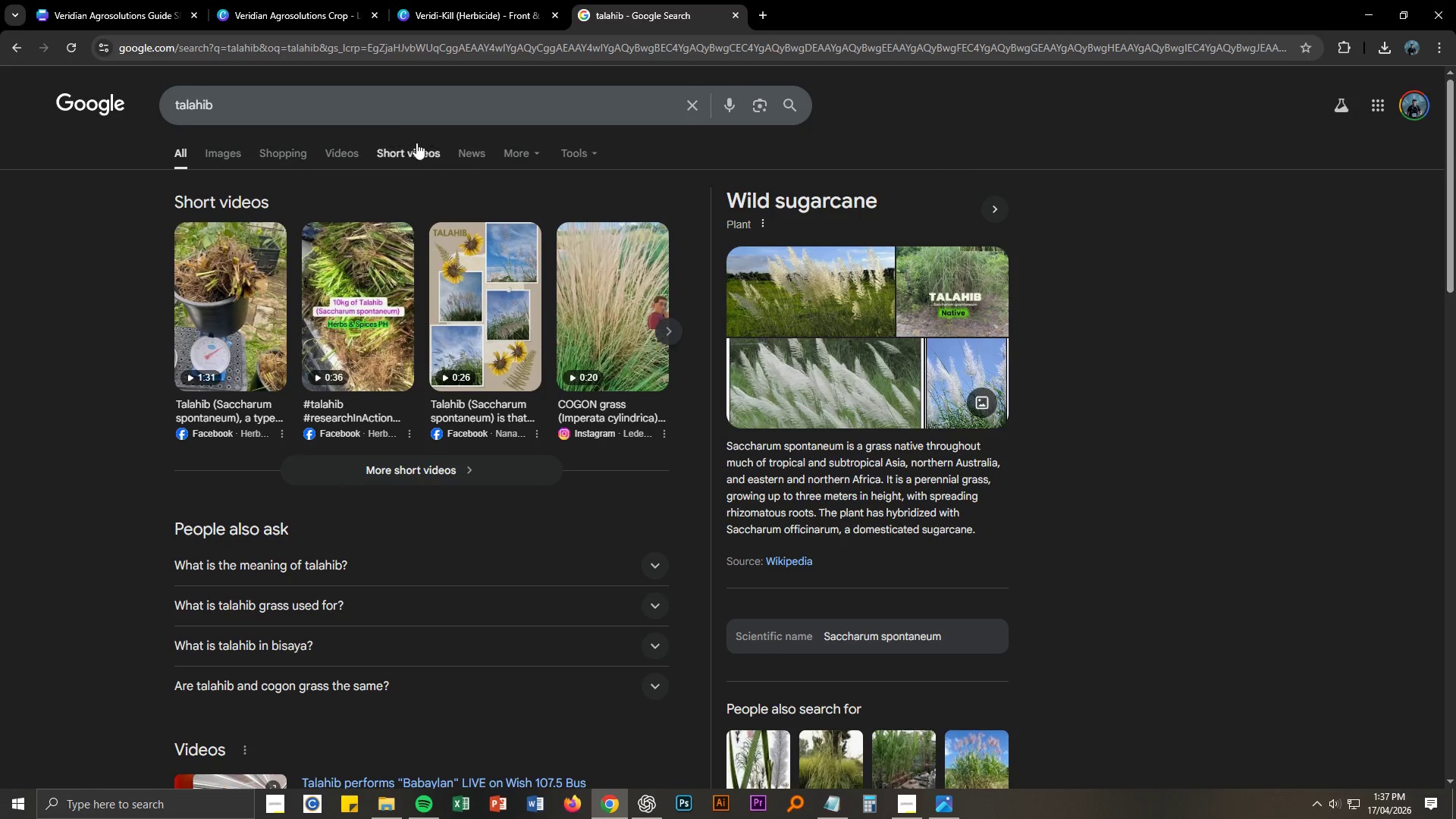 
left_click([393, 115])
 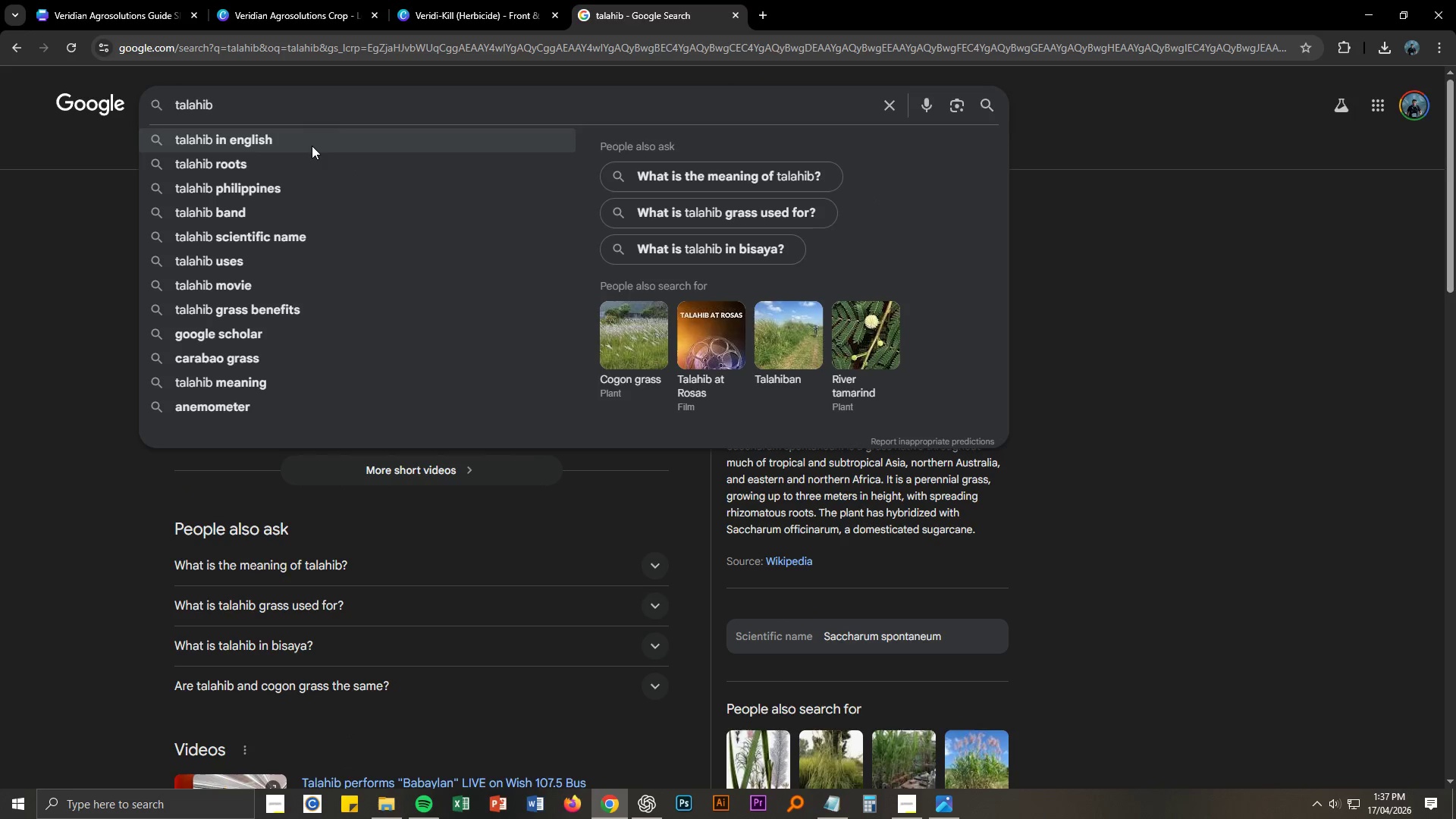 
left_click([309, 146])
 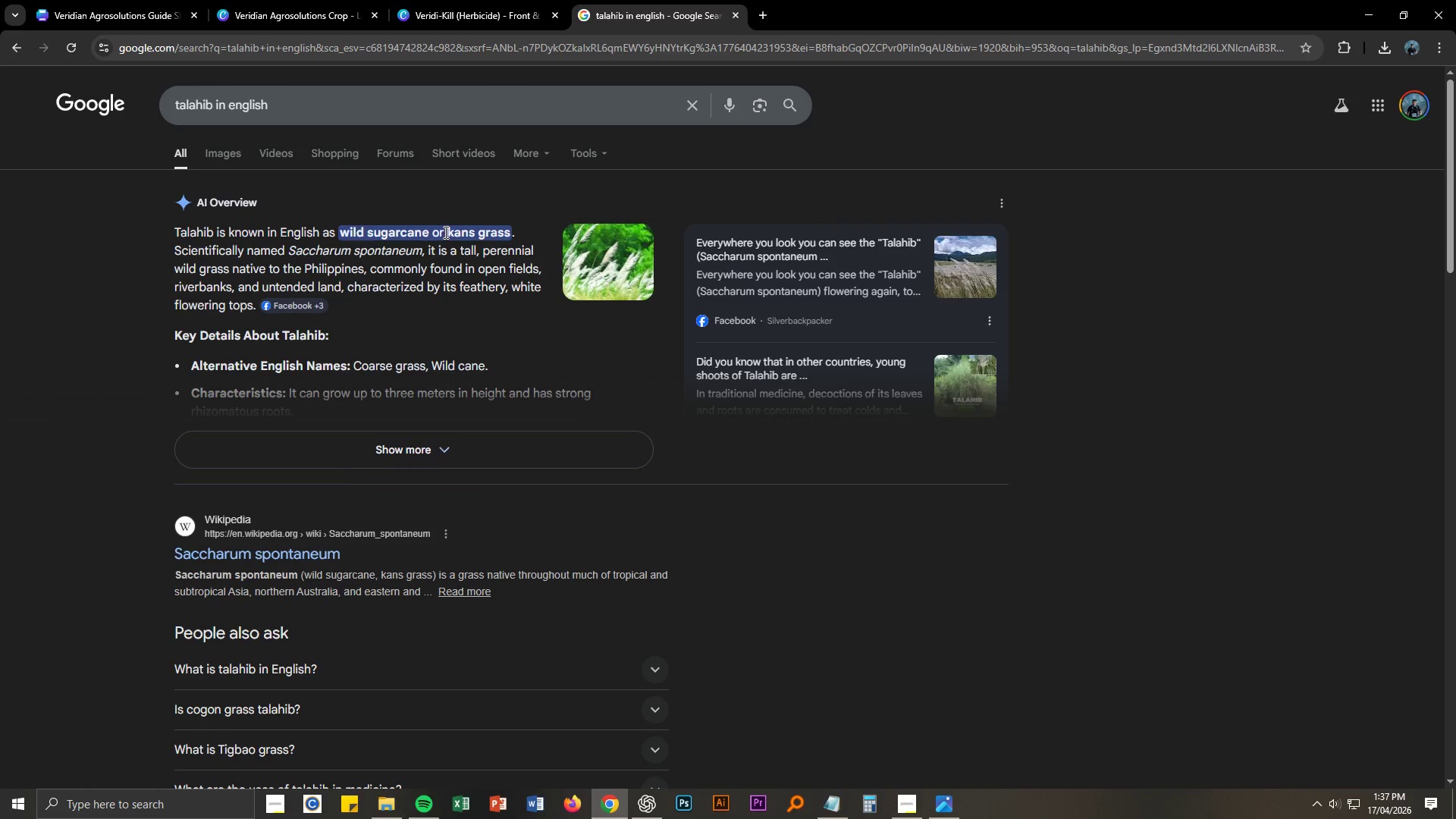 
key(Alt+AltLeft)
 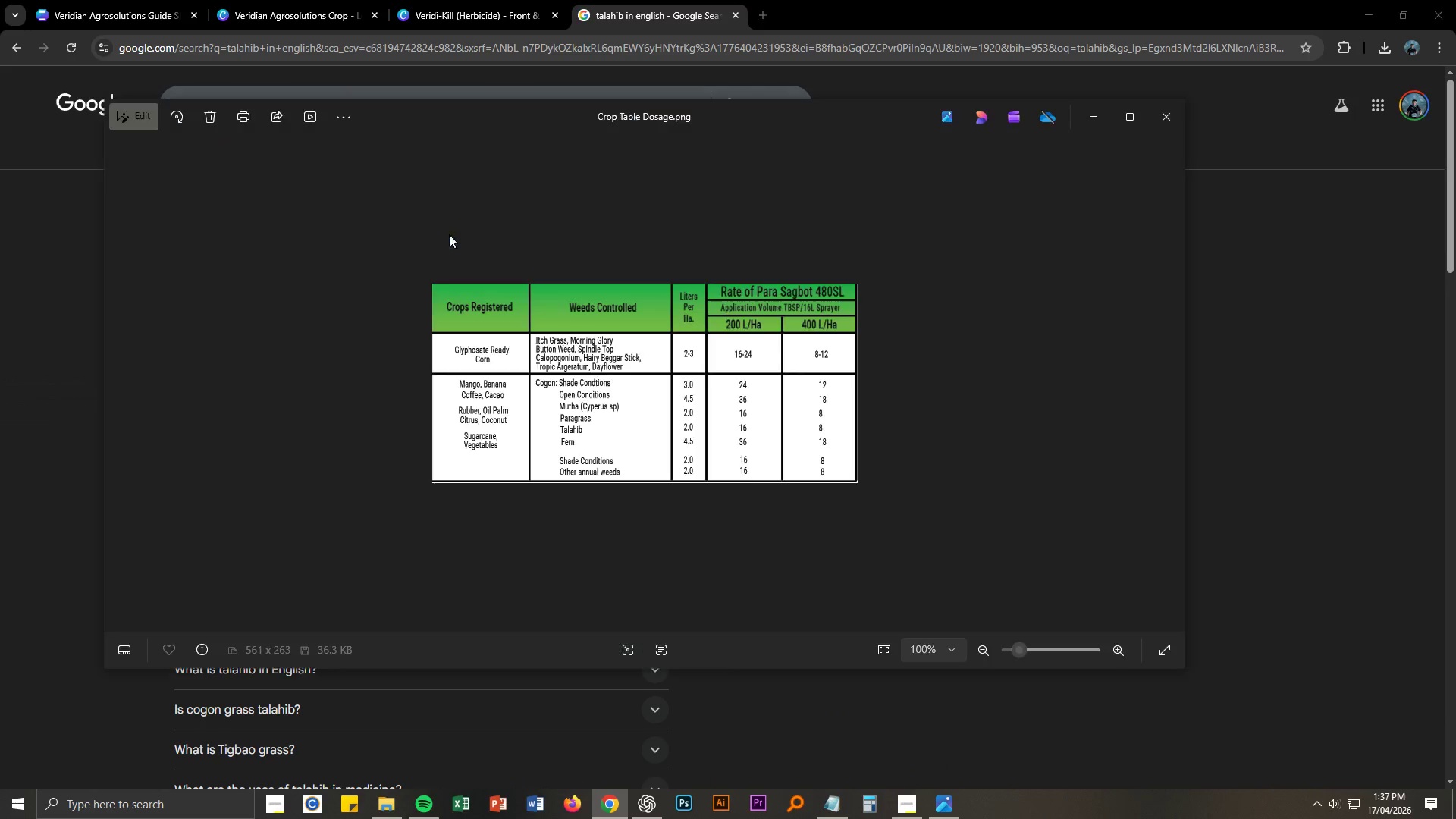 
key(Alt+Tab)
 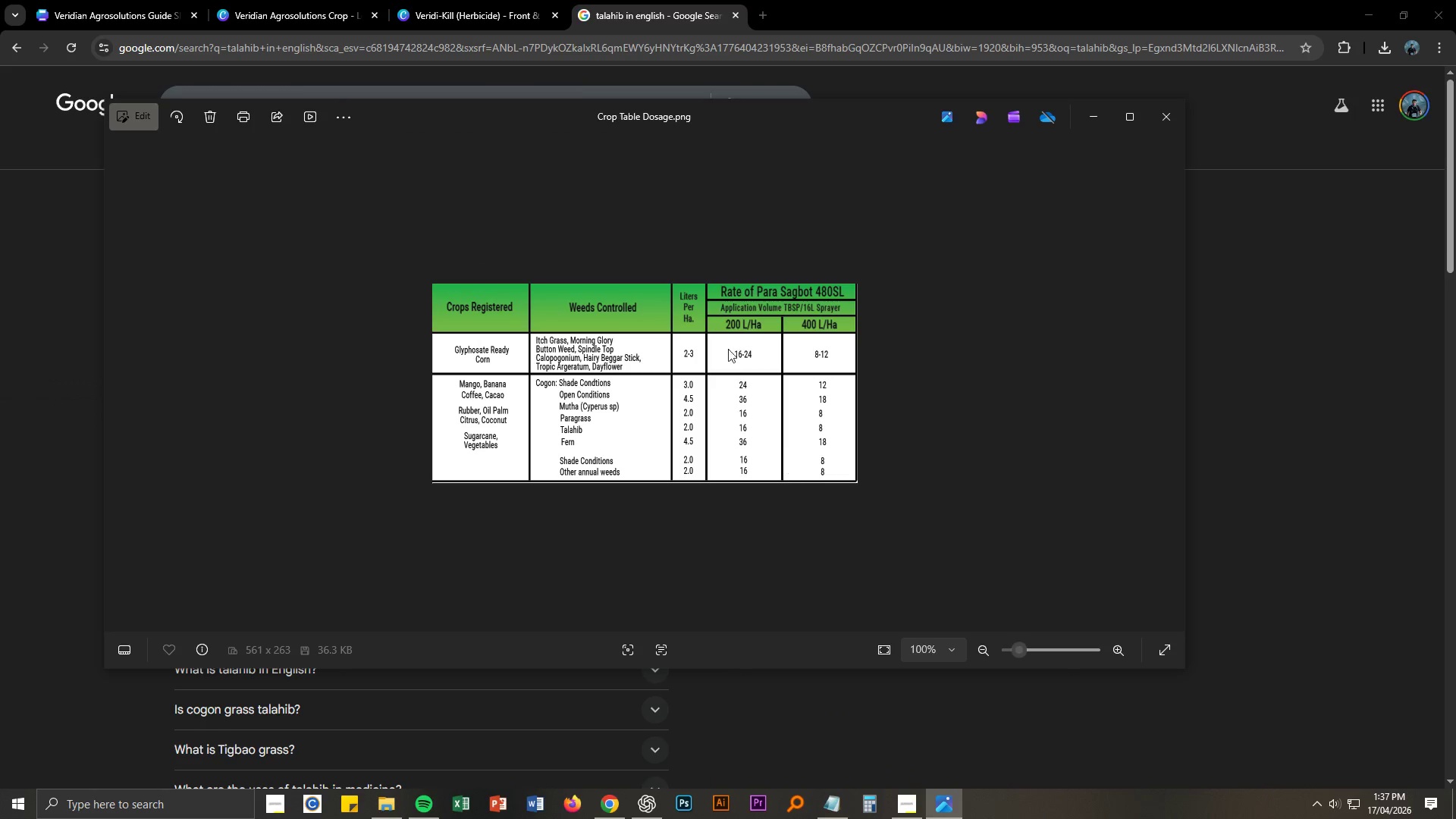 
left_click([463, 0])
 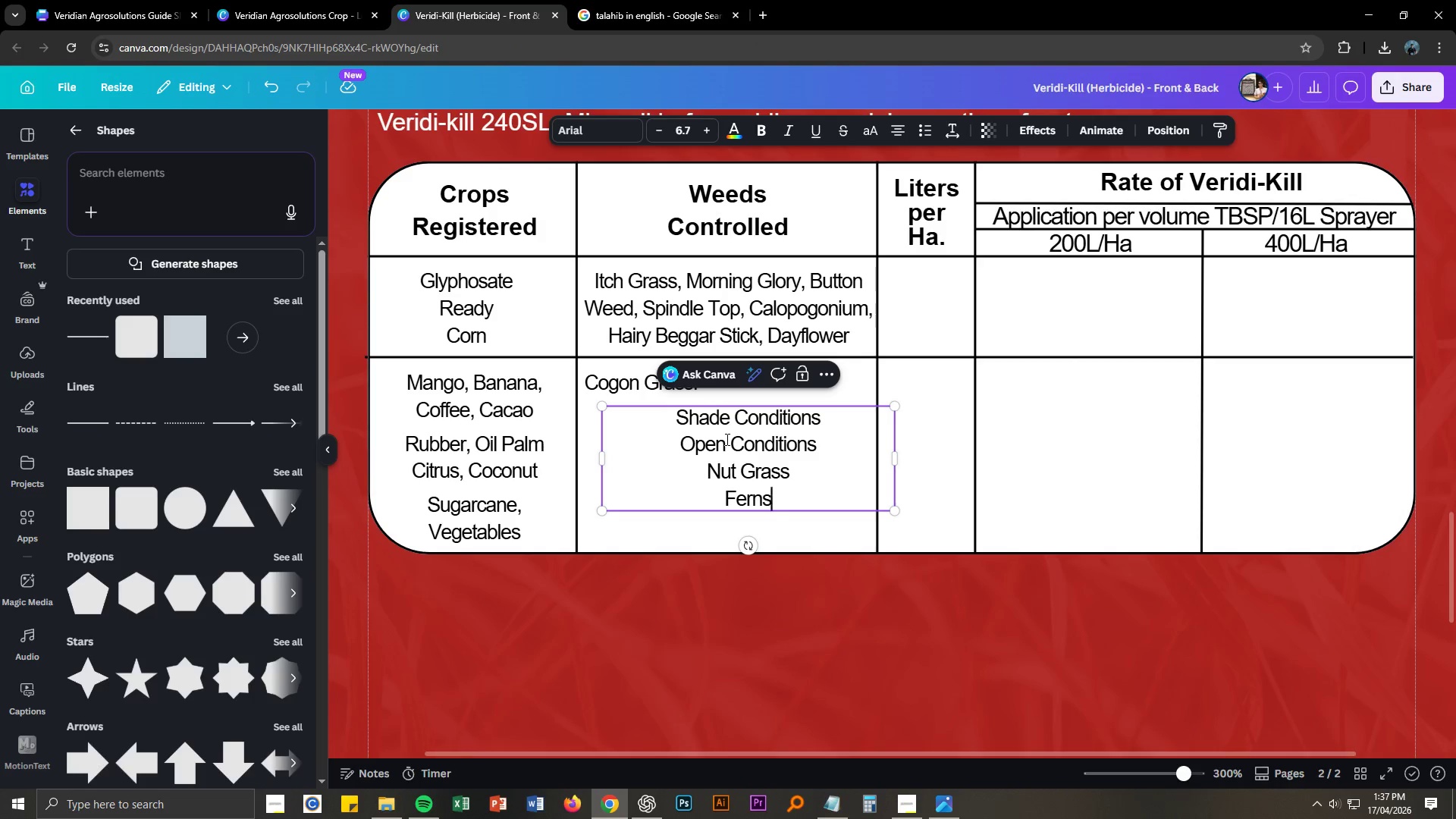 
key(Enter)
 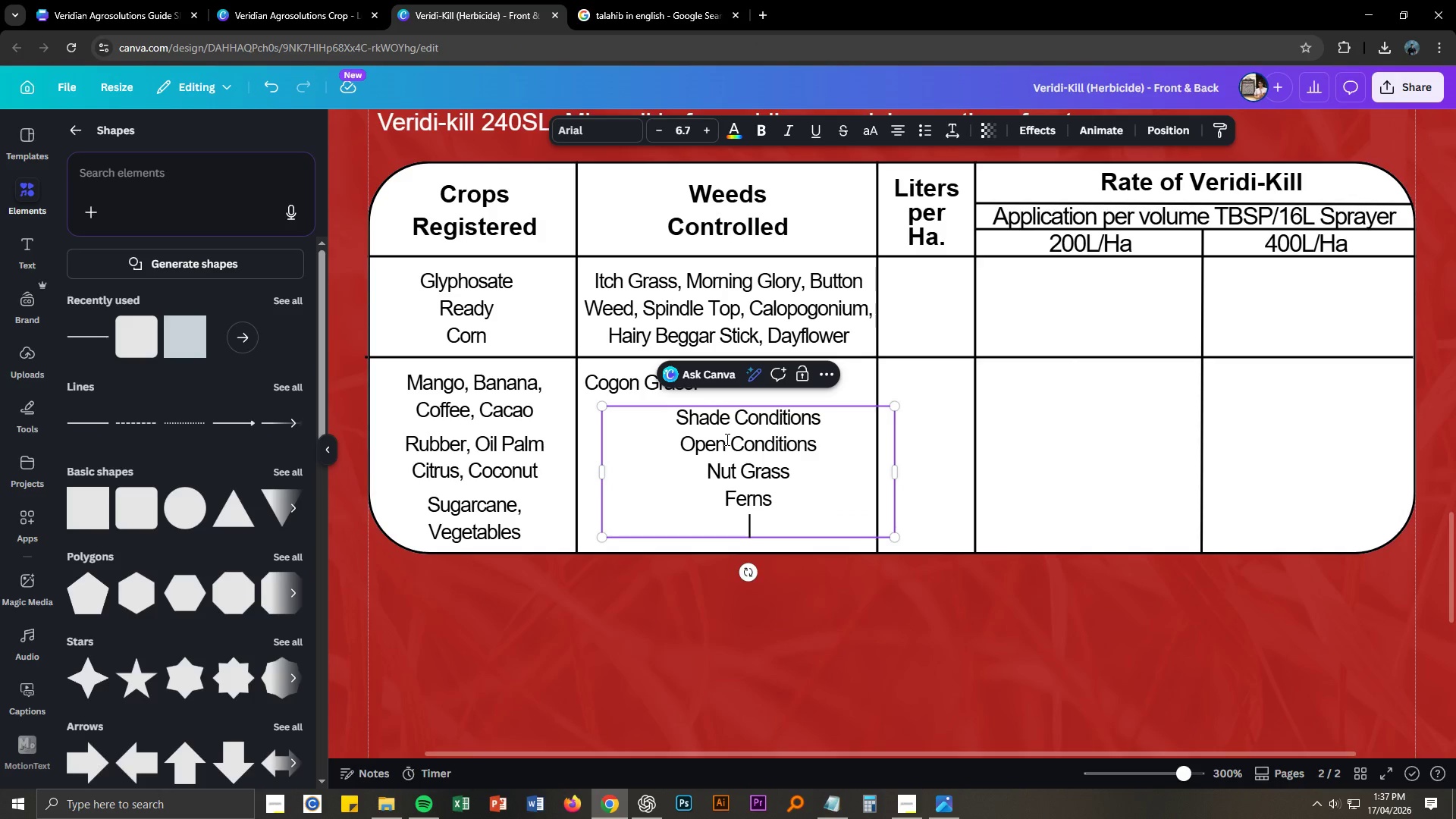 
type(Kans Grass)
 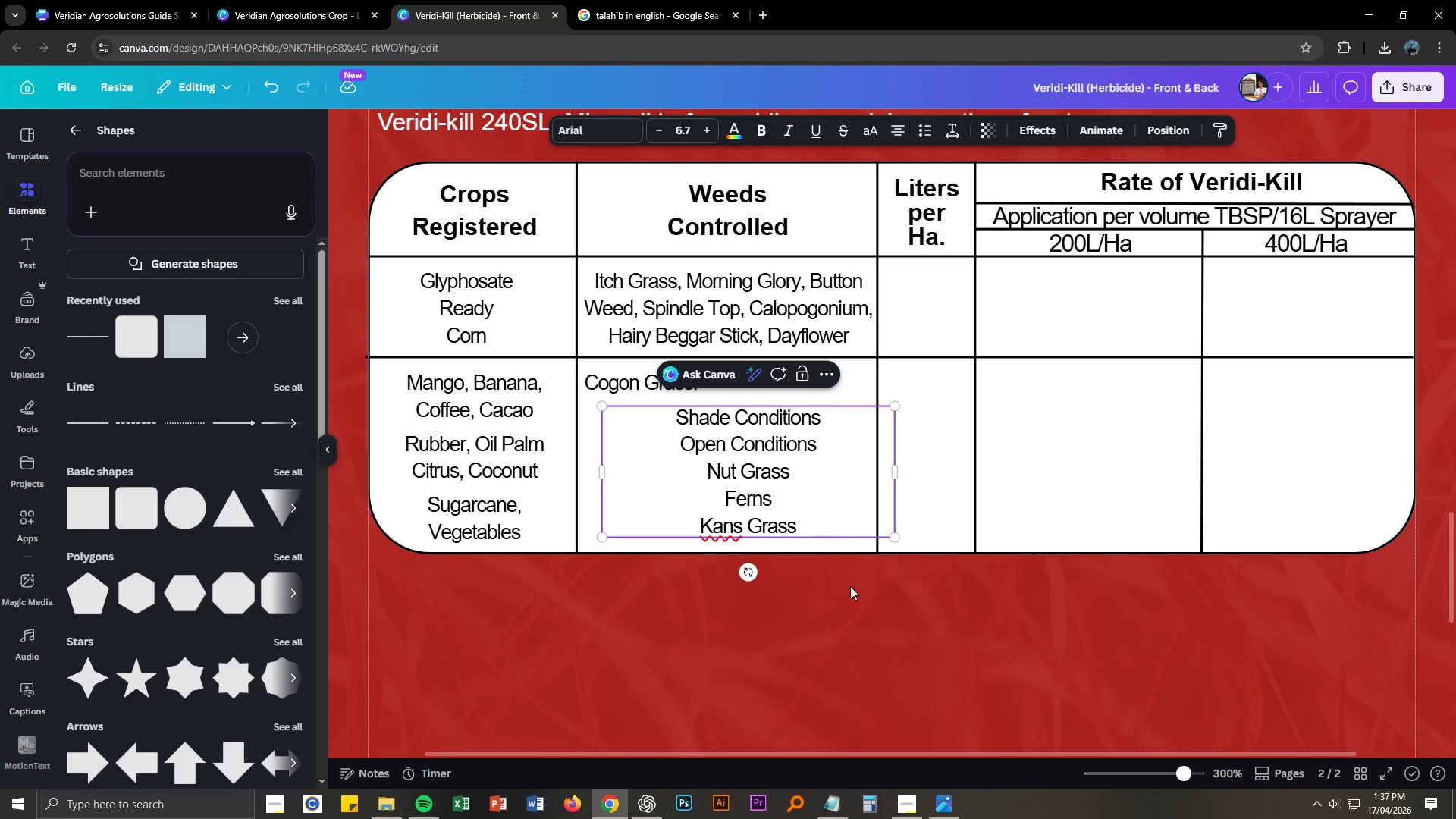 
left_click([854, 595])
 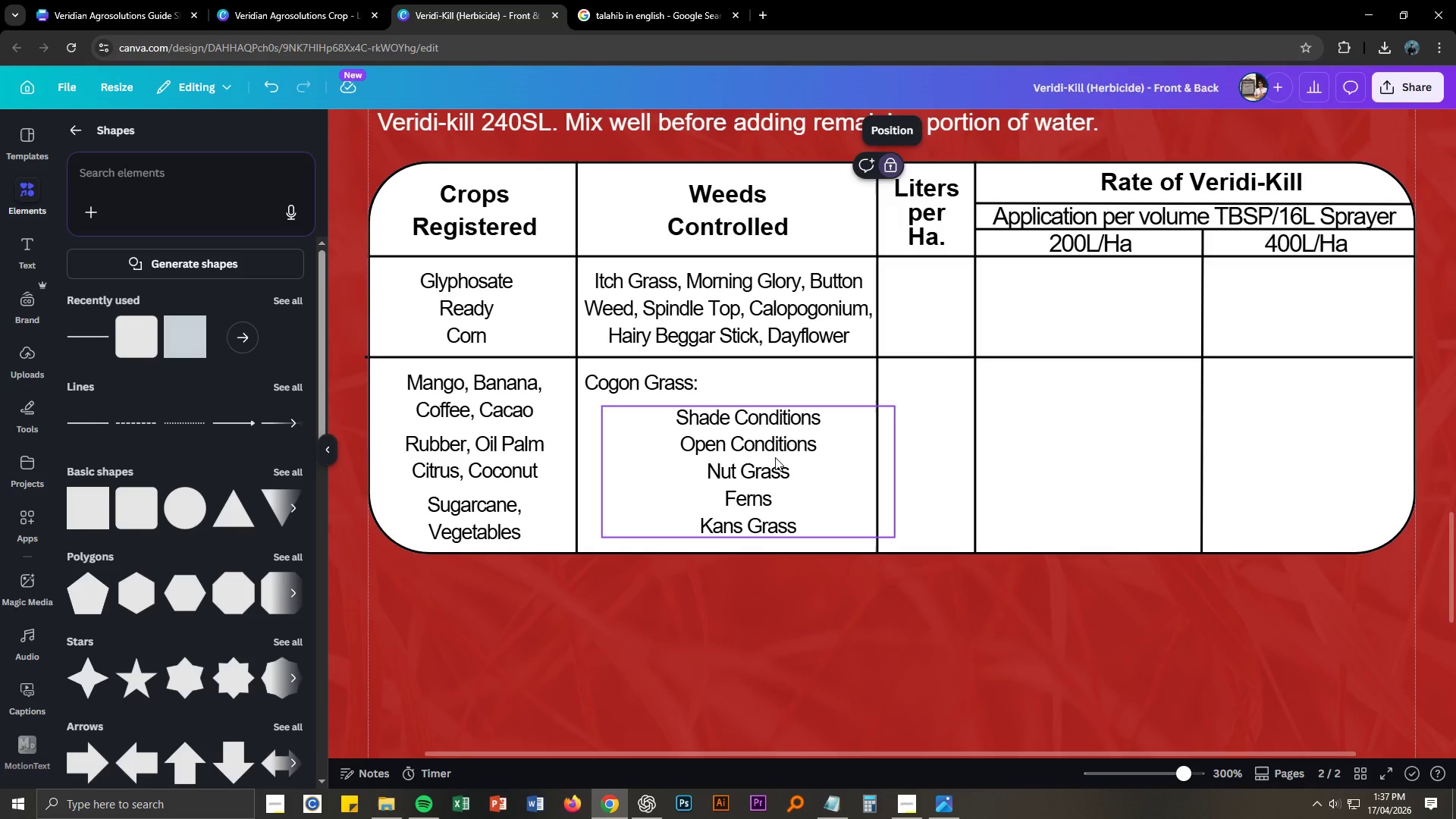 
left_click_drag(start_coordinate=[768, 444], to_coordinate=[805, 410])
 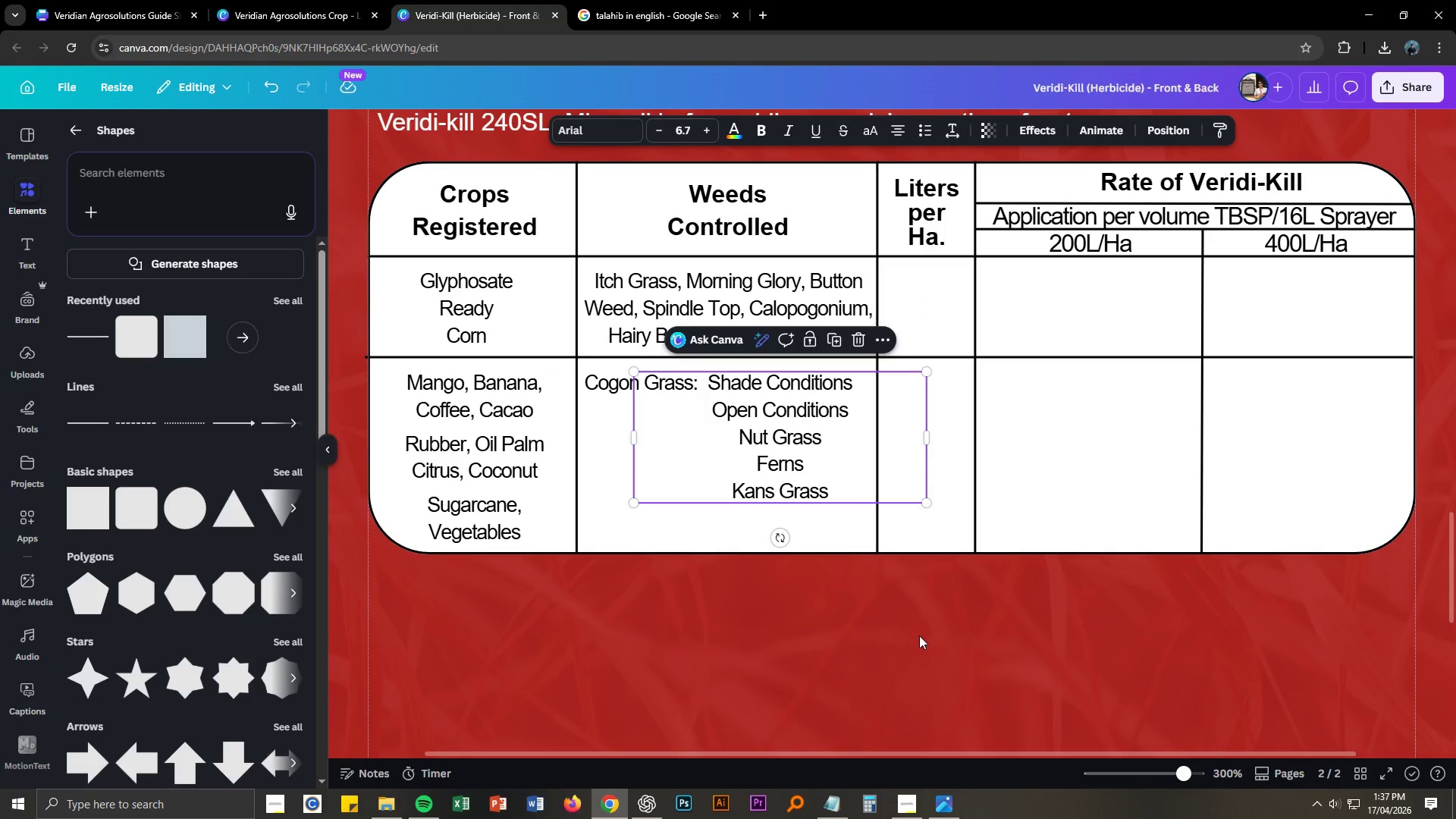 
left_click([919, 635])
 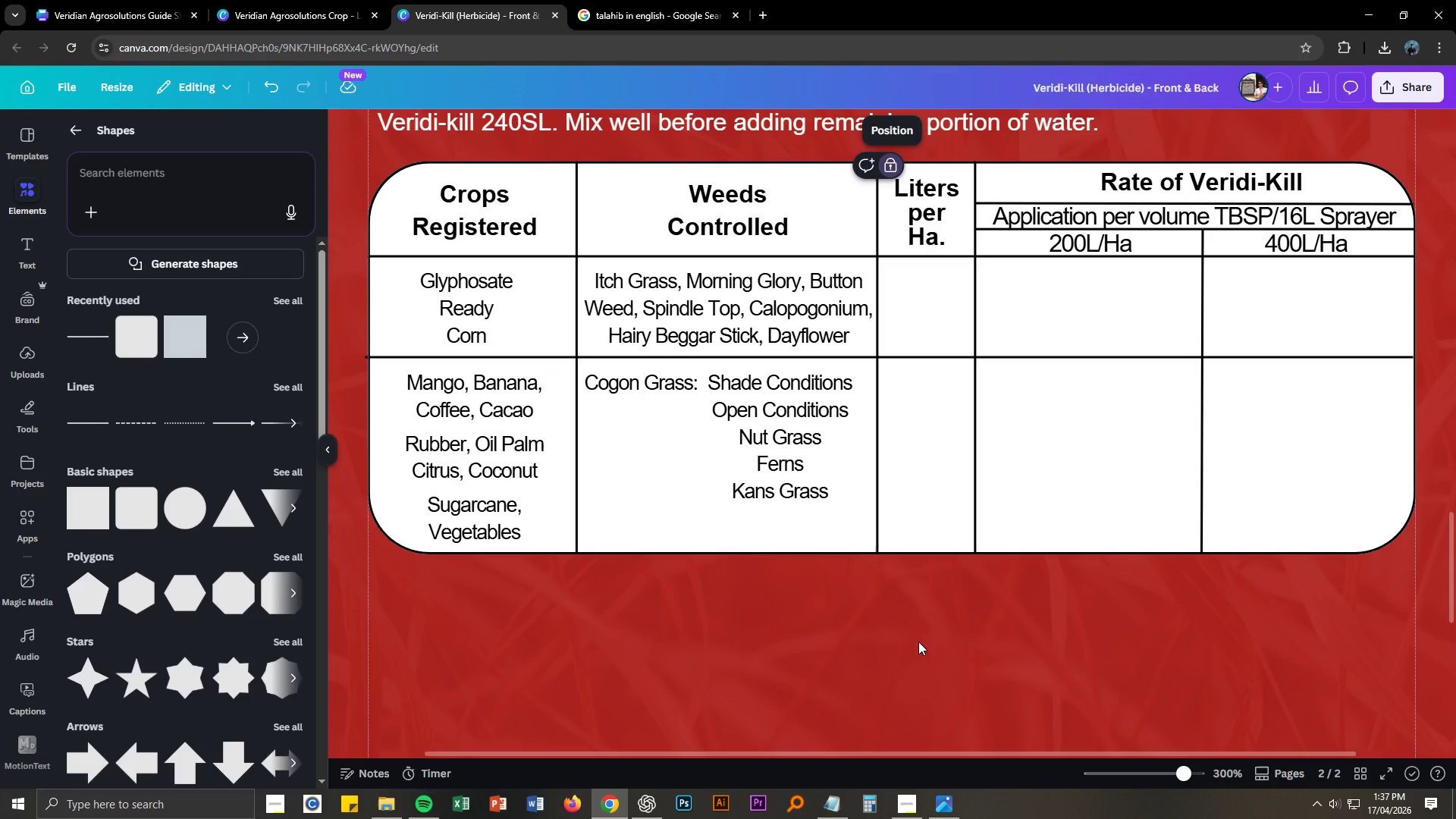 
key(Alt+AltLeft)
 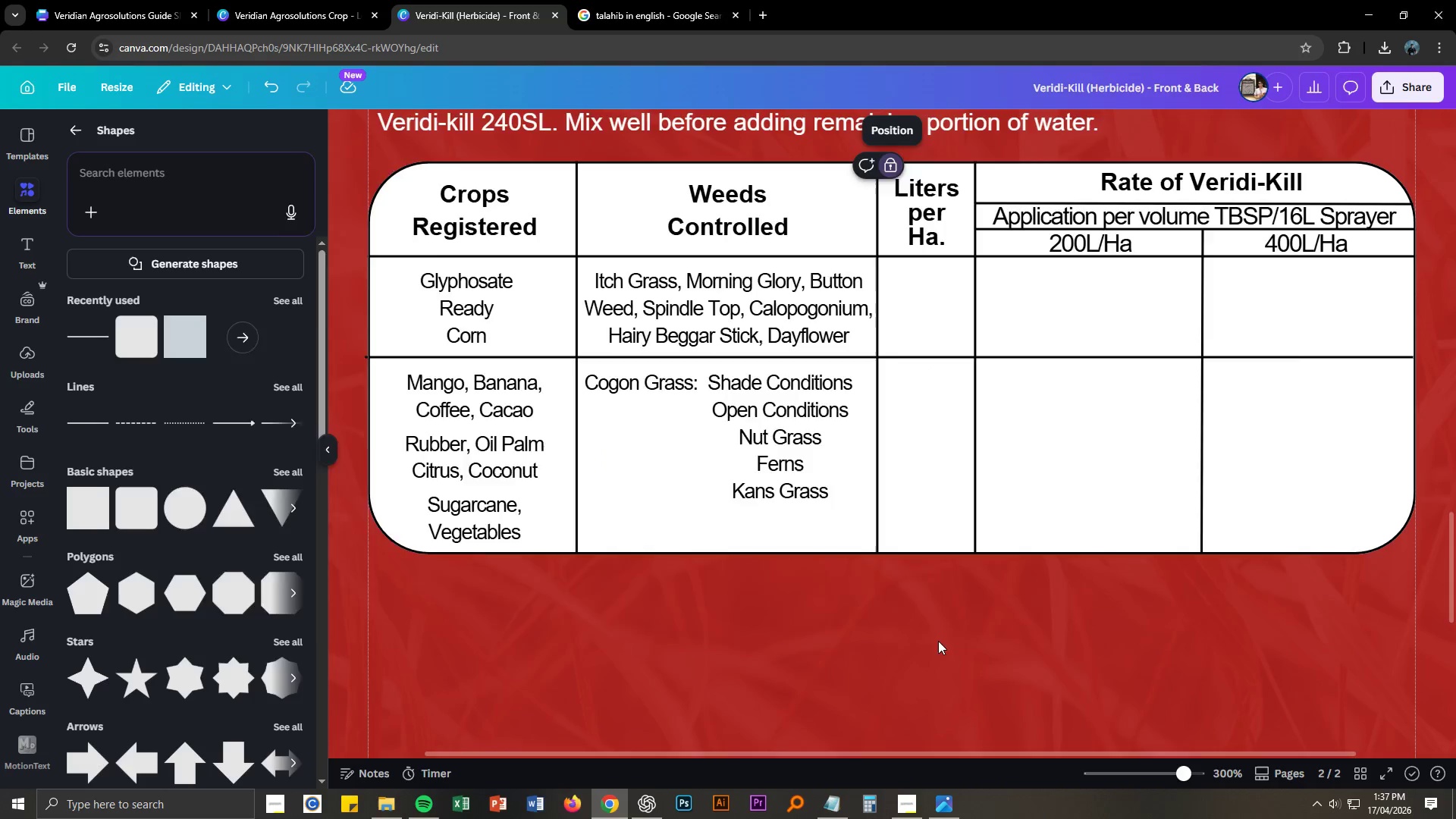 
key(Alt+Tab)
 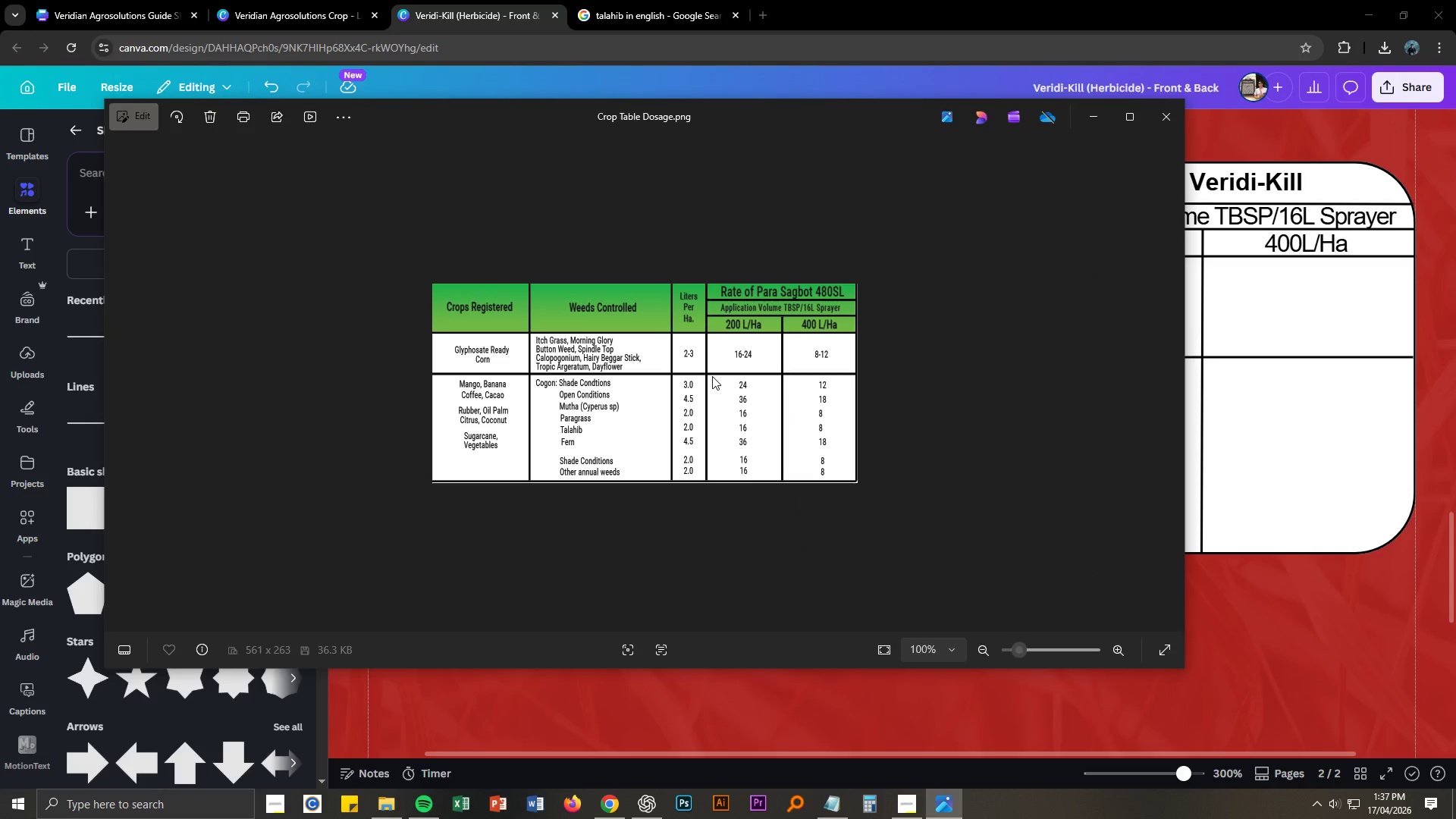 
key(Alt+AltLeft)
 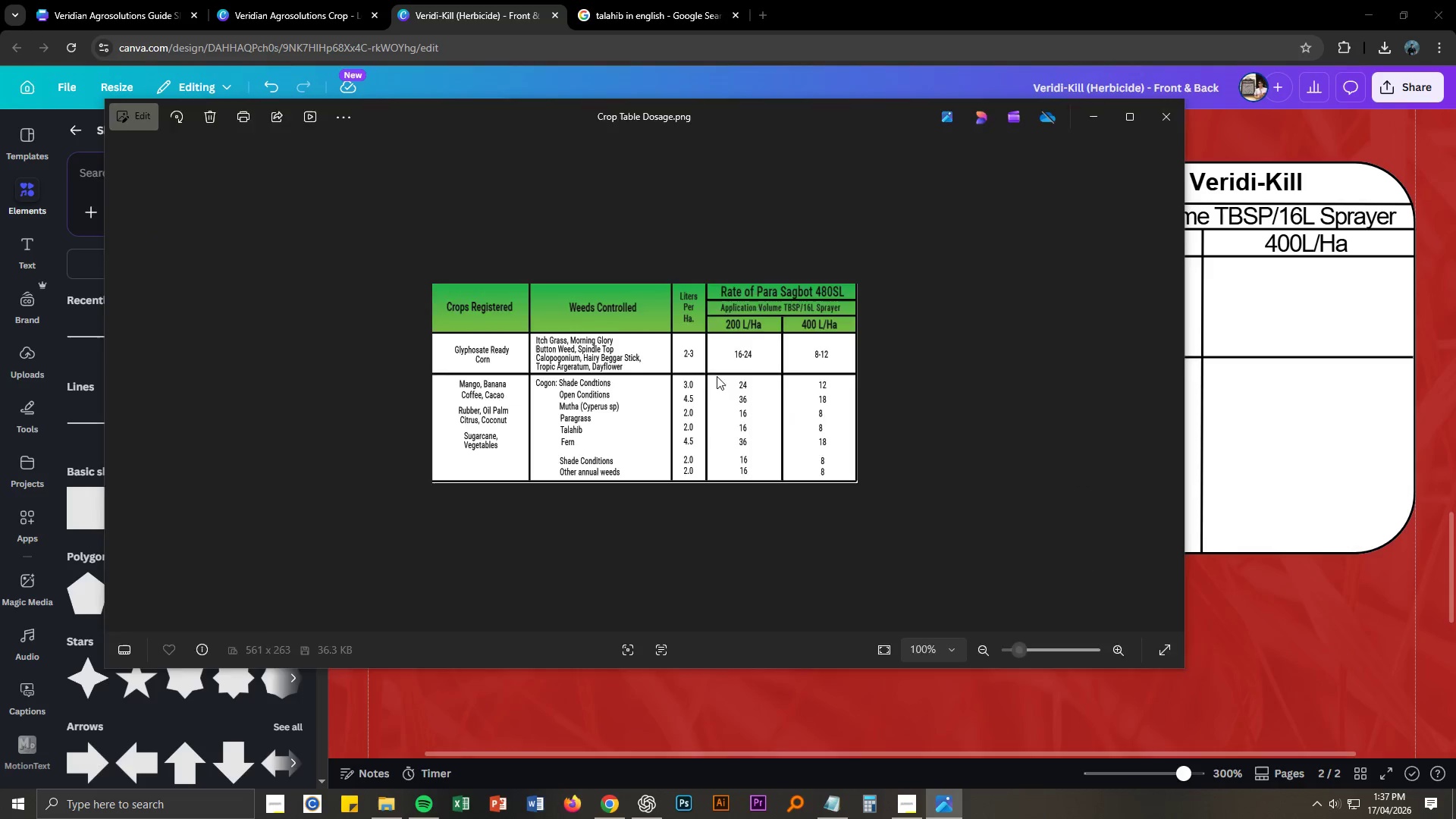 
key(Alt+Tab)
 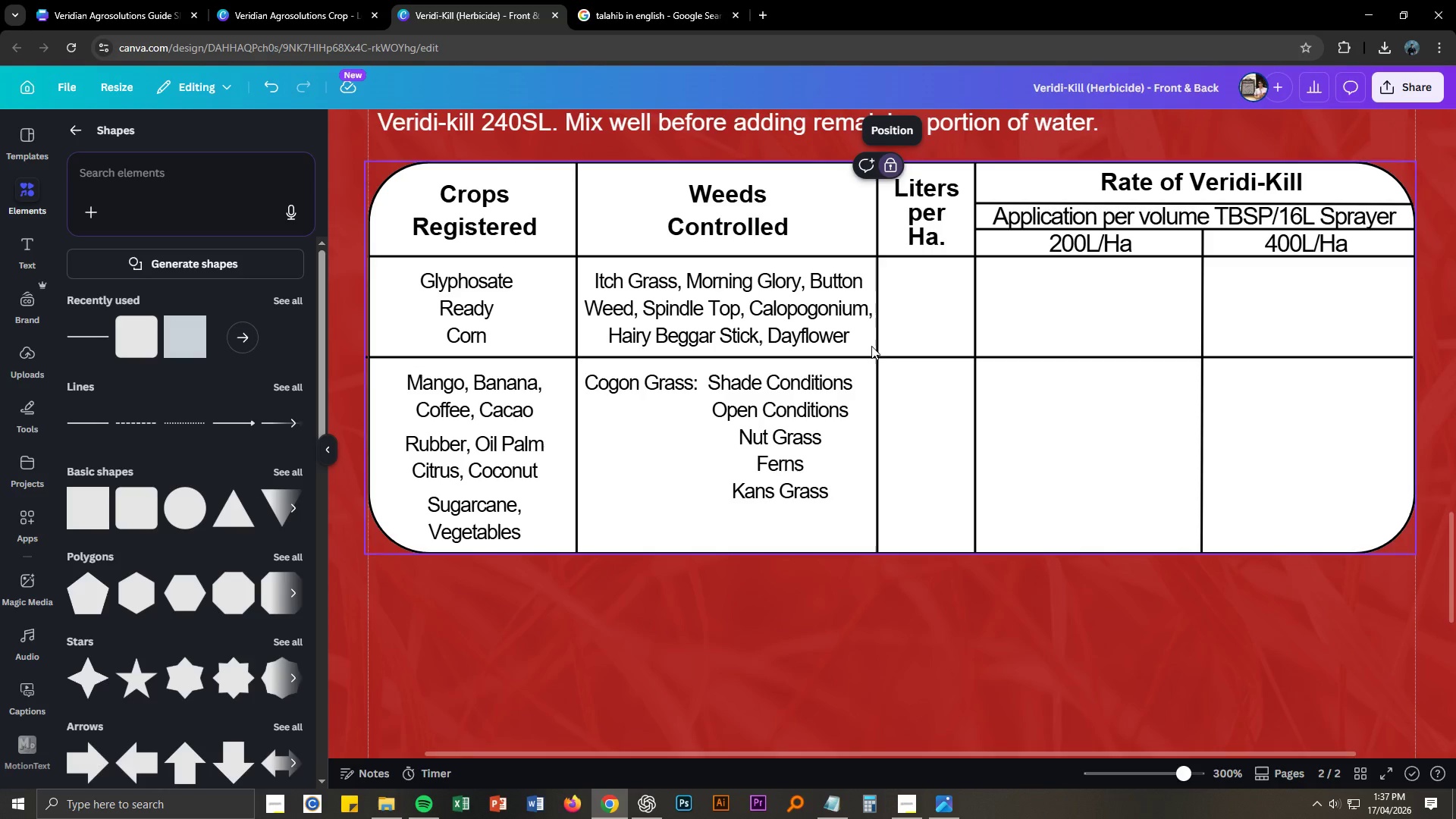 
left_click([818, 381])
 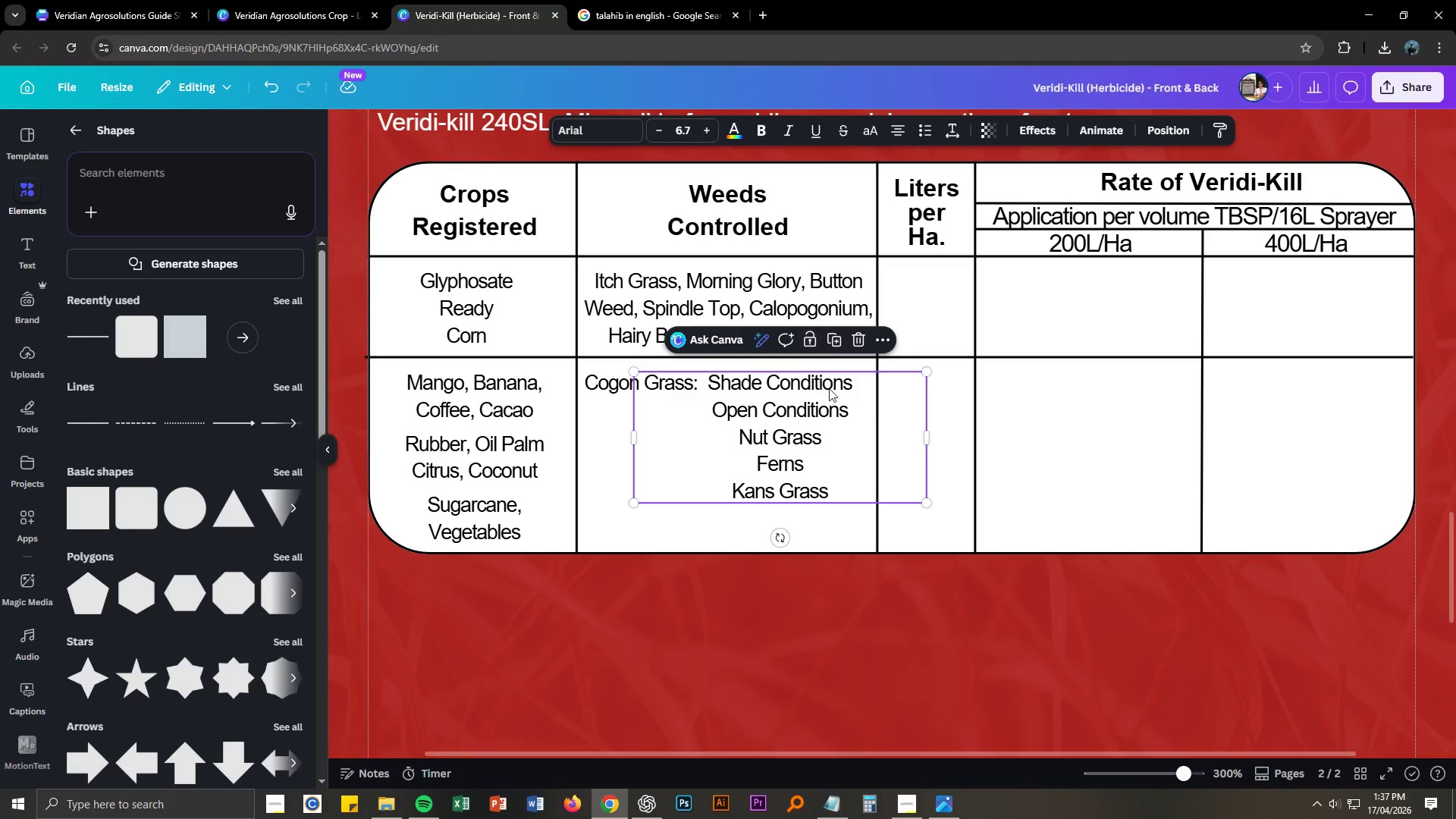 
key(Alt+Control+C)
 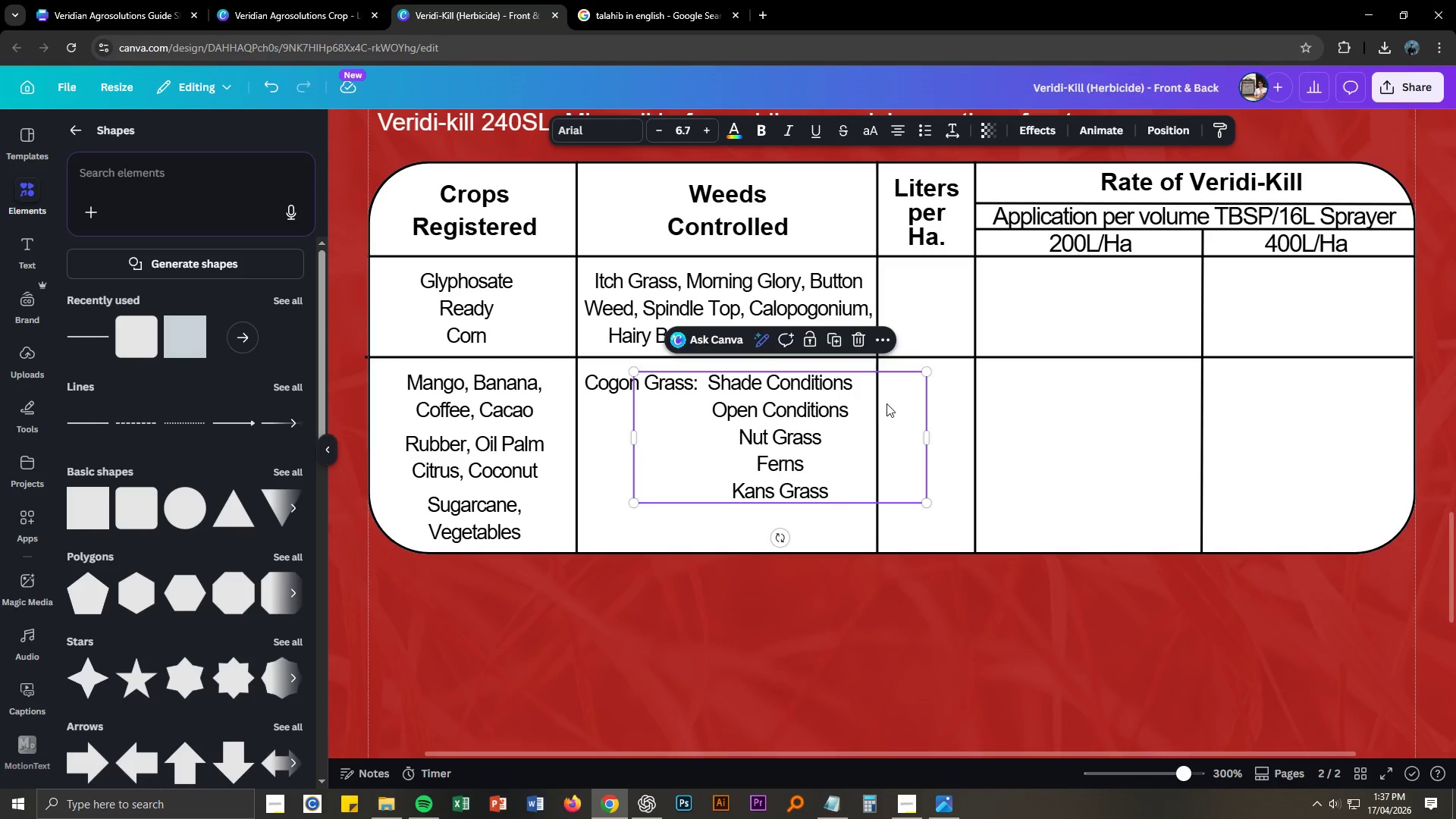 
key(Alt+Control+V)
 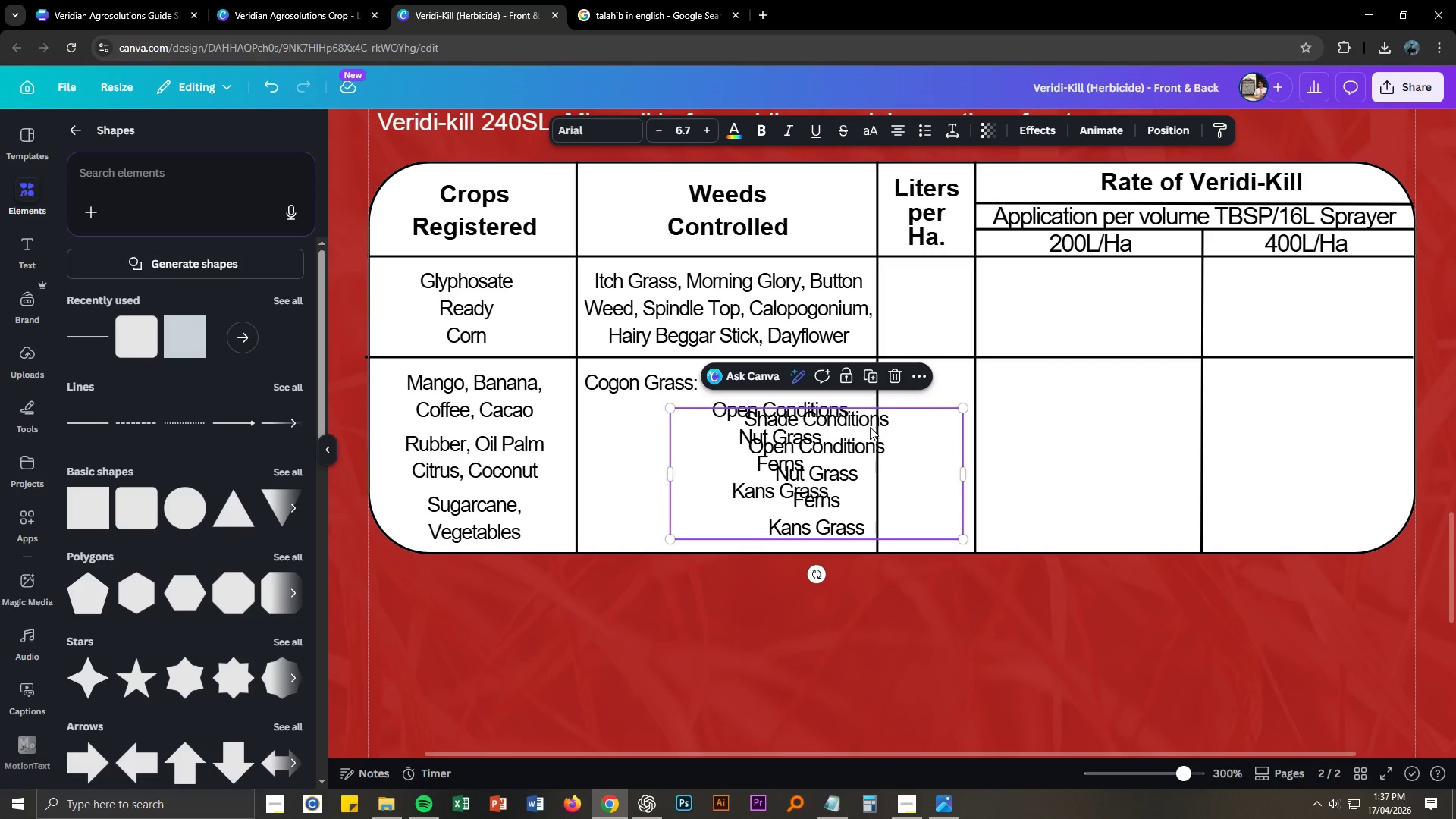 
left_click_drag(start_coordinate=[867, 417], to_coordinate=[993, 301])
 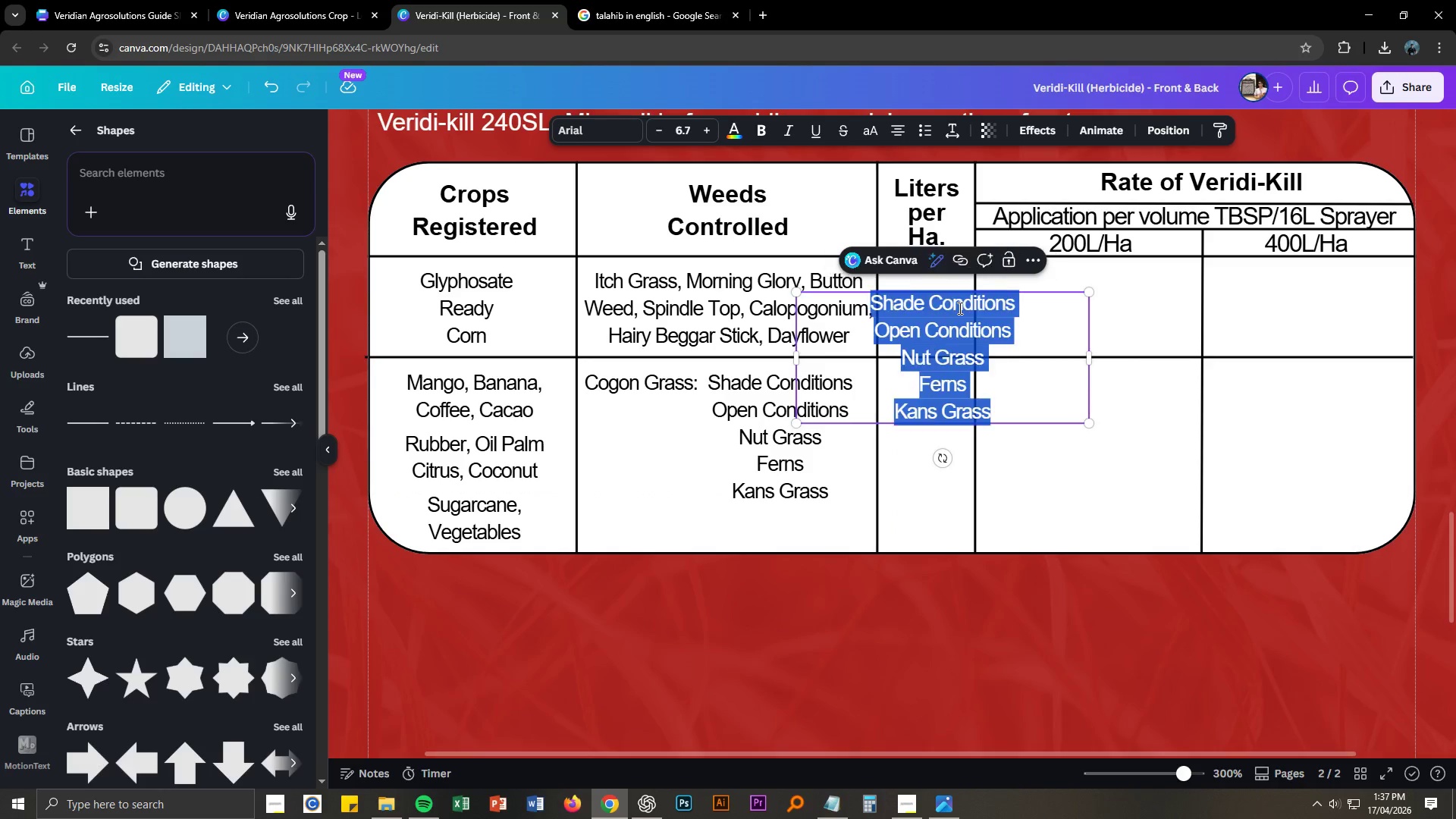 
double_click([959, 308])
 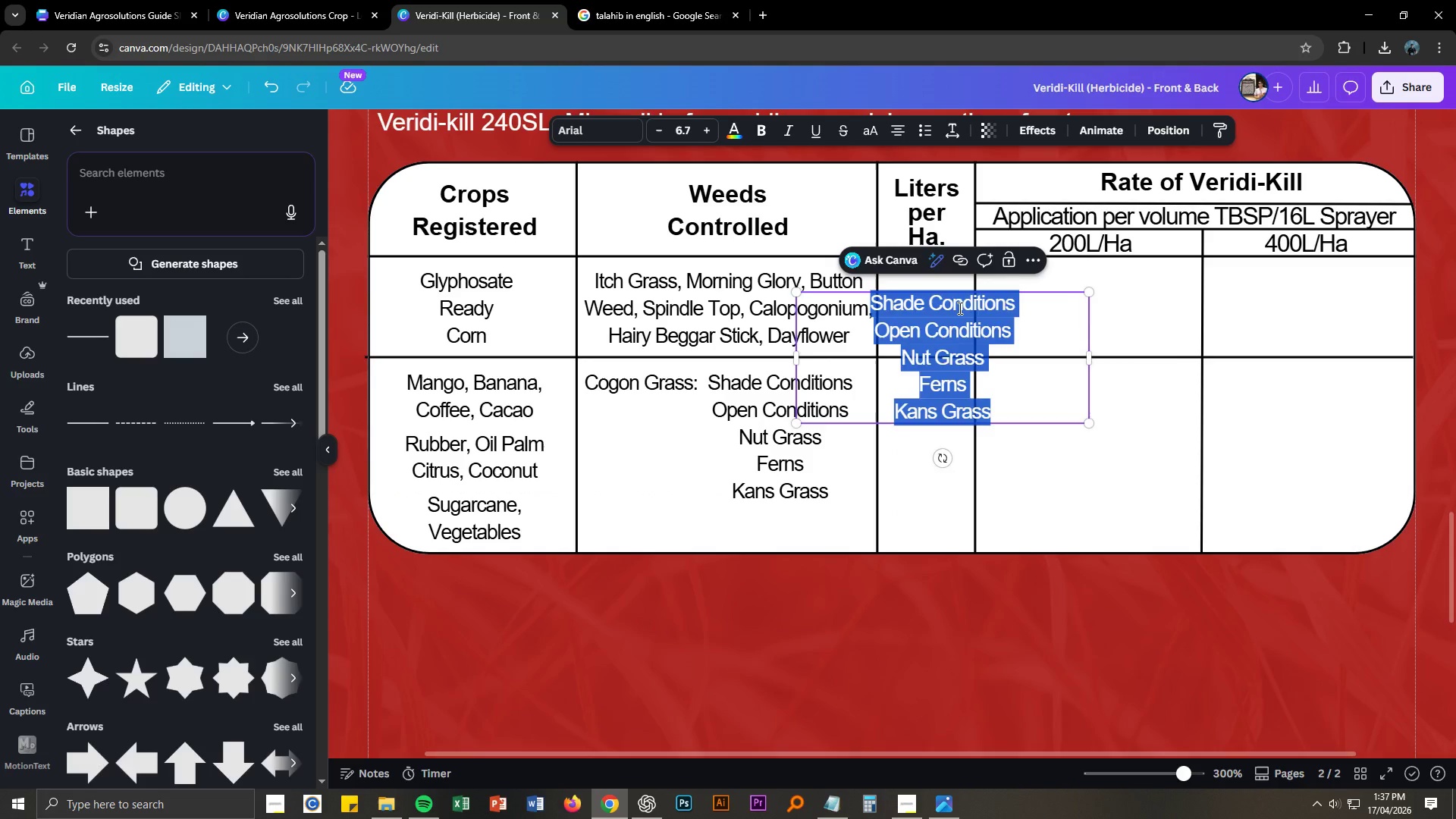 
key(Numpad2)
 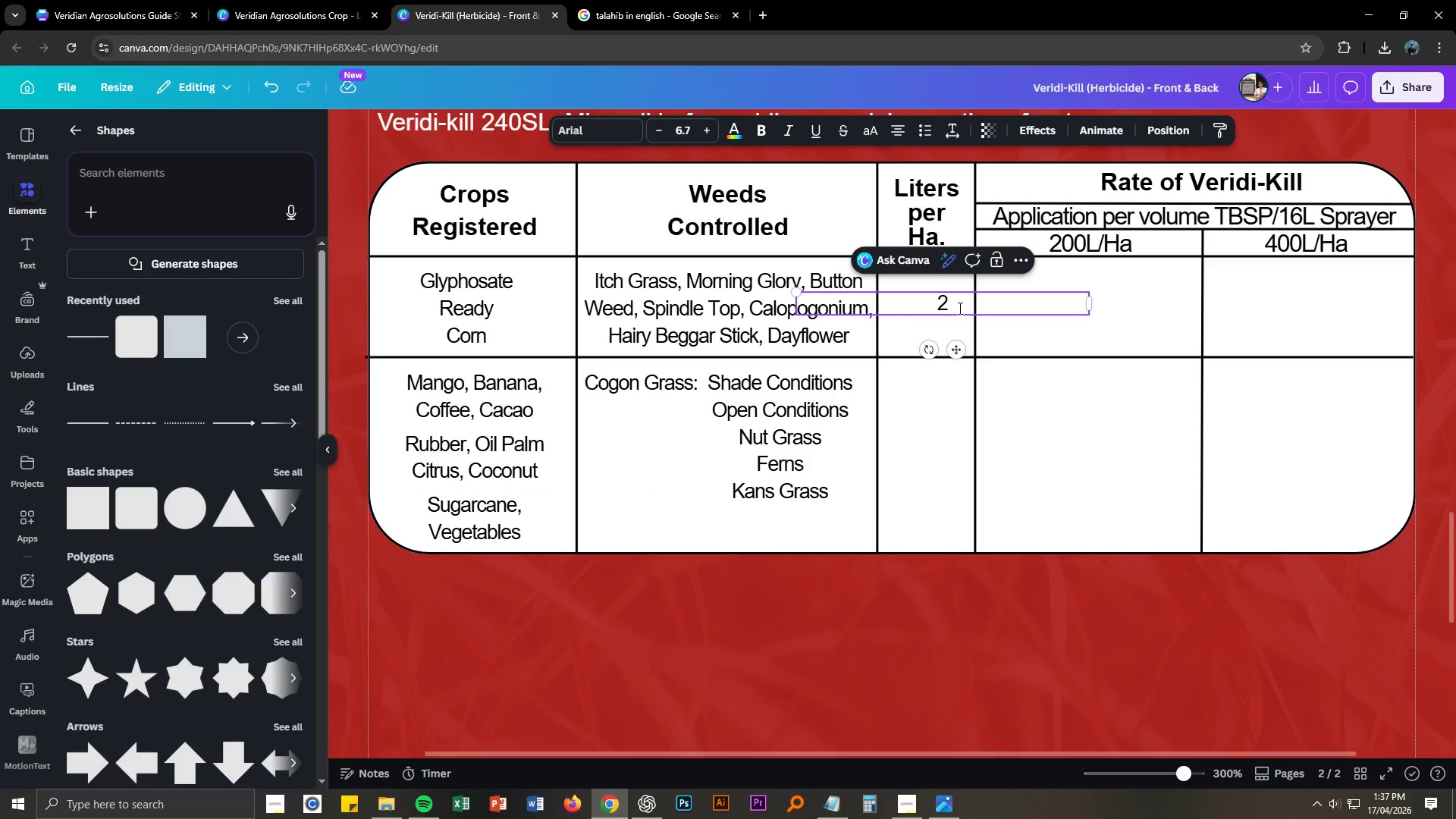 
key(NumpadSubtract)
 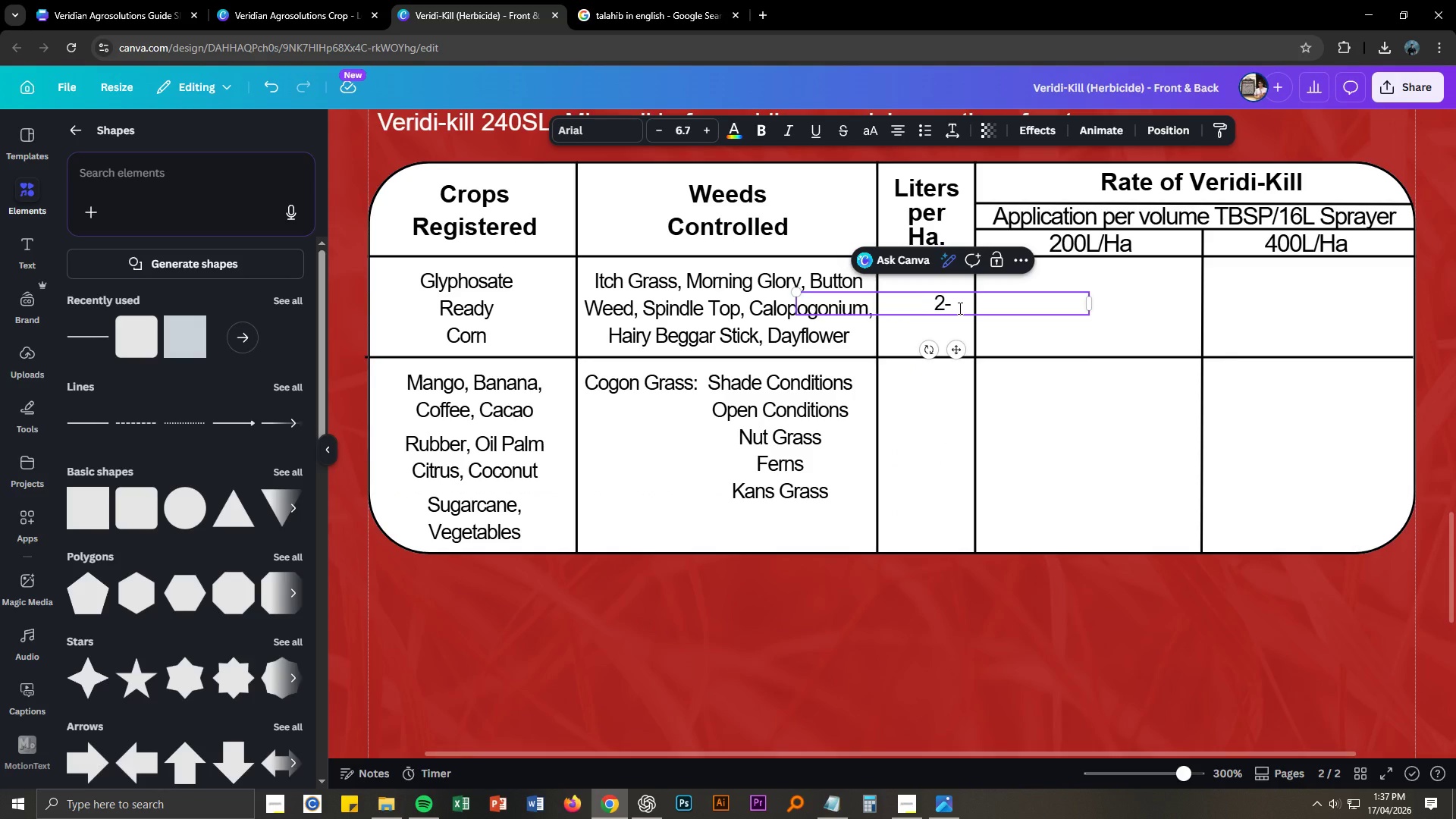 
key(Numpad3)
 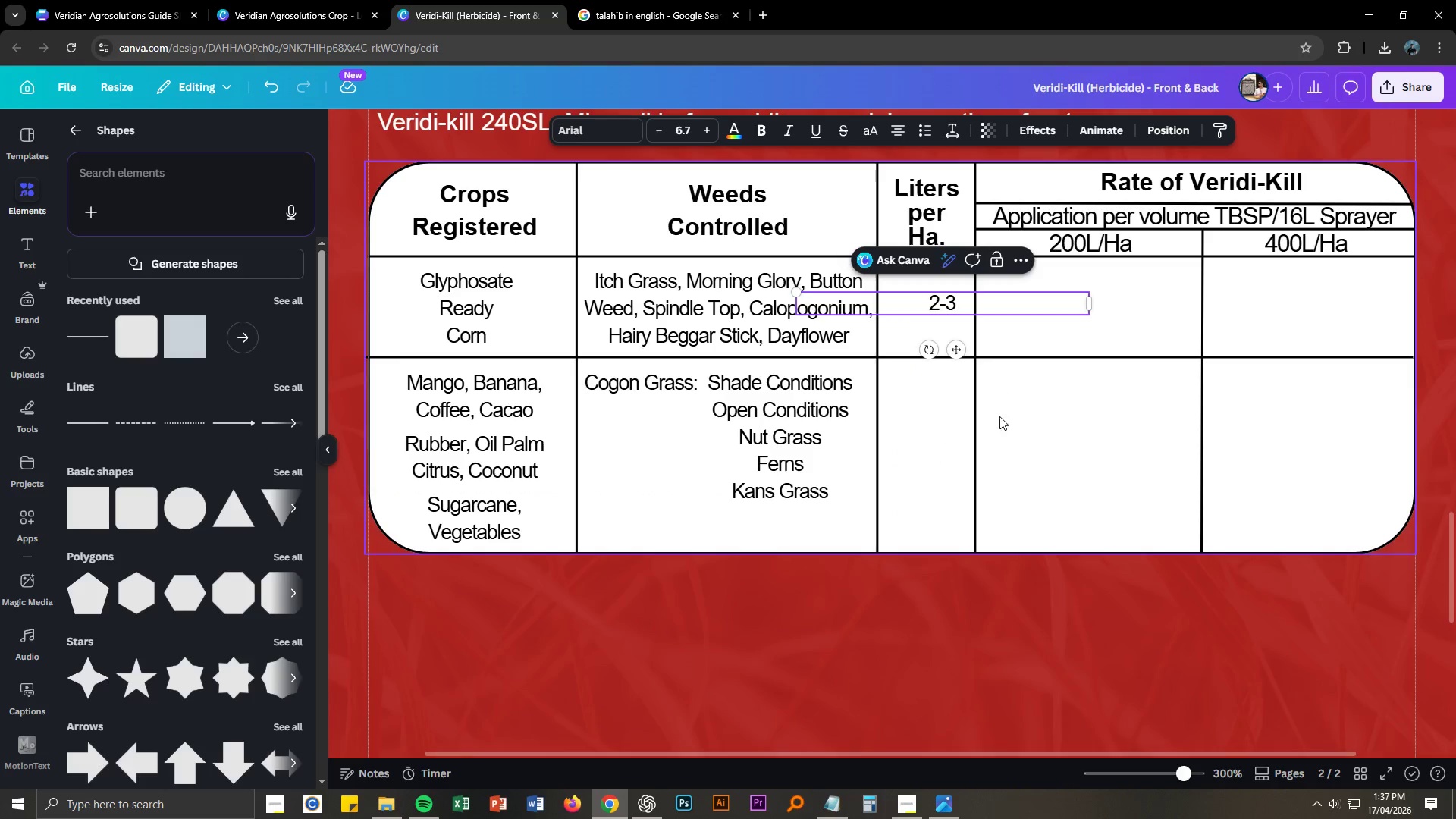 
left_click([1003, 429])
 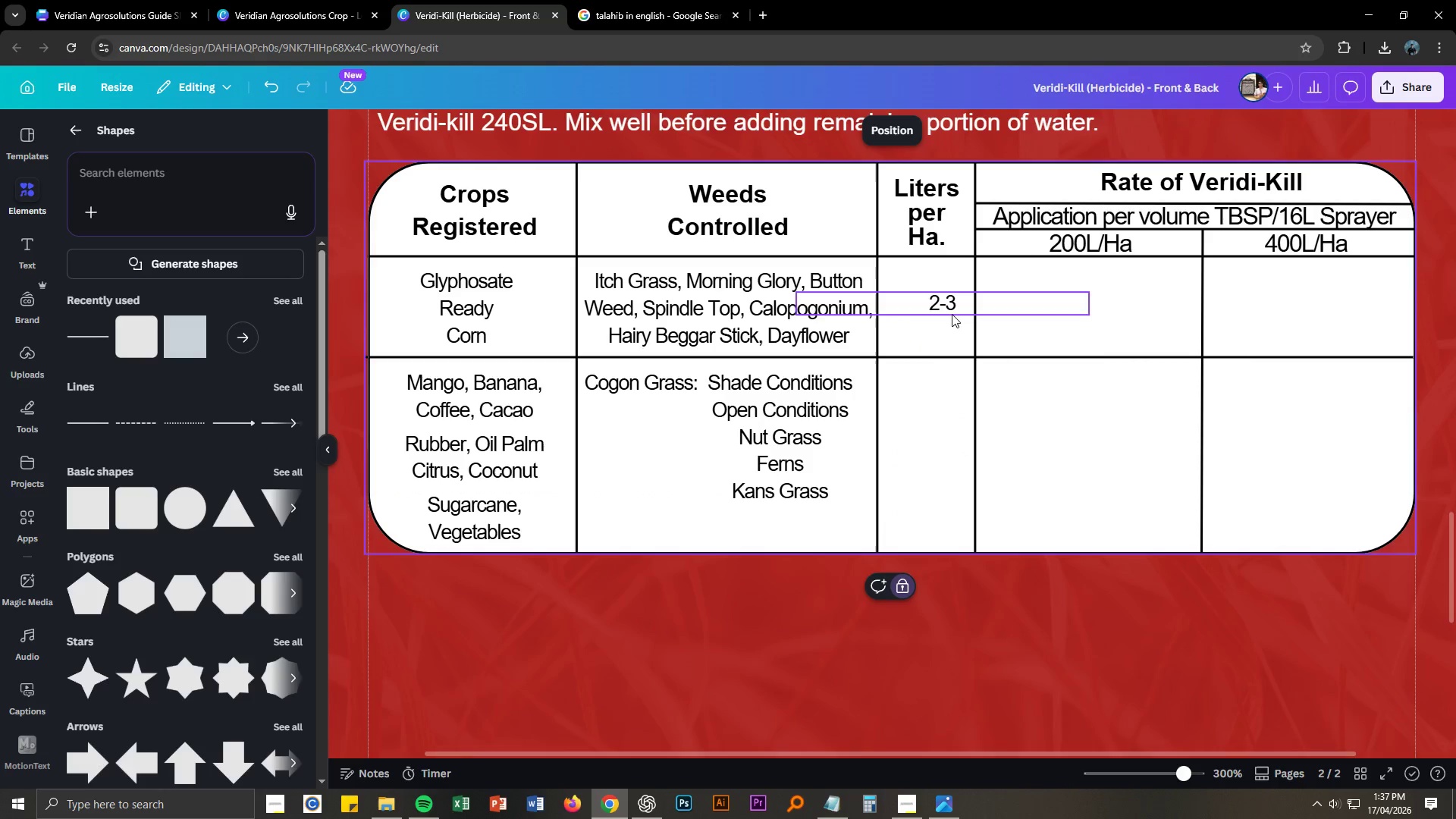 
left_click_drag(start_coordinate=[950, 309], to_coordinate=[934, 310])
 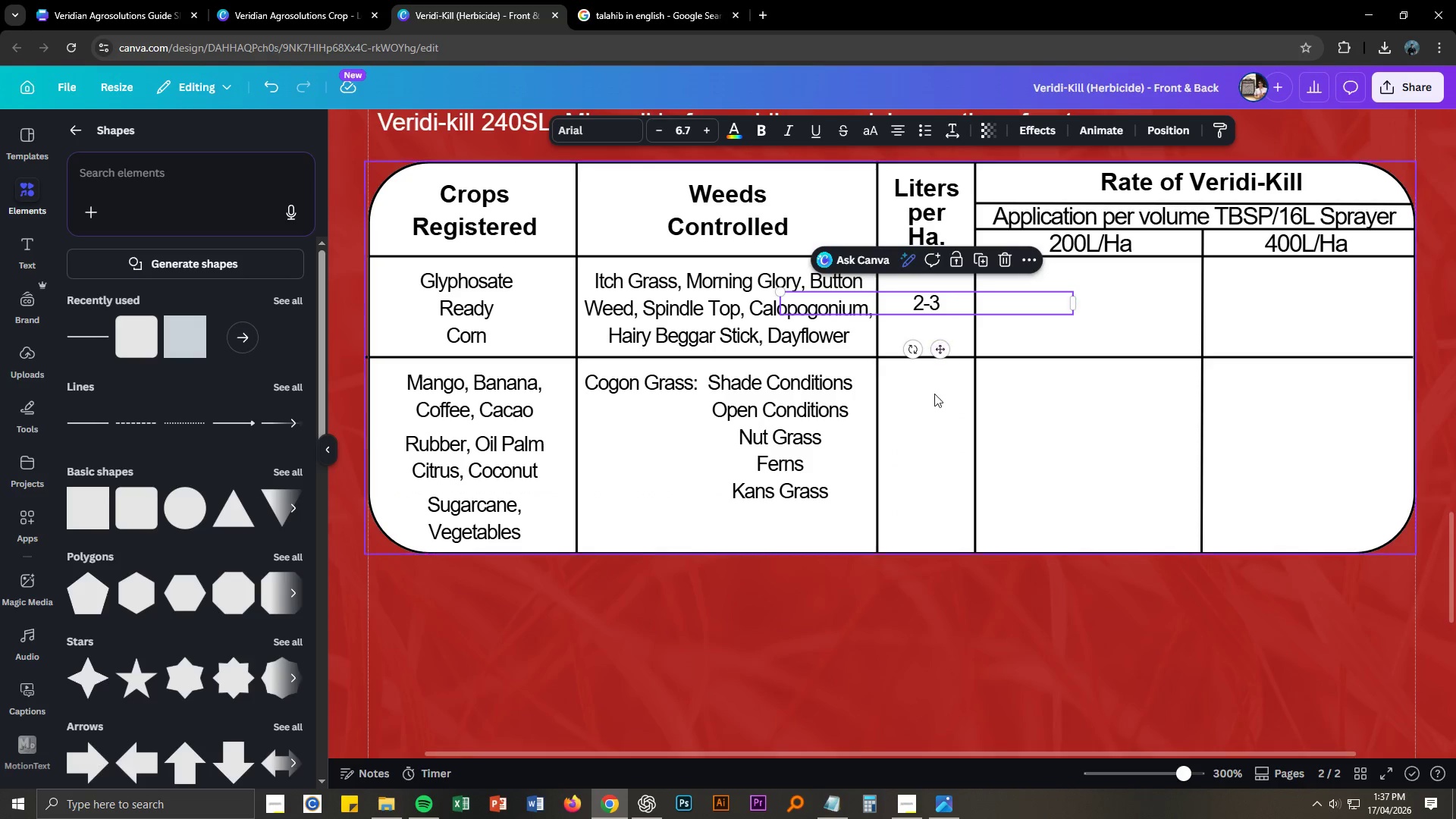 
left_click([934, 395])
 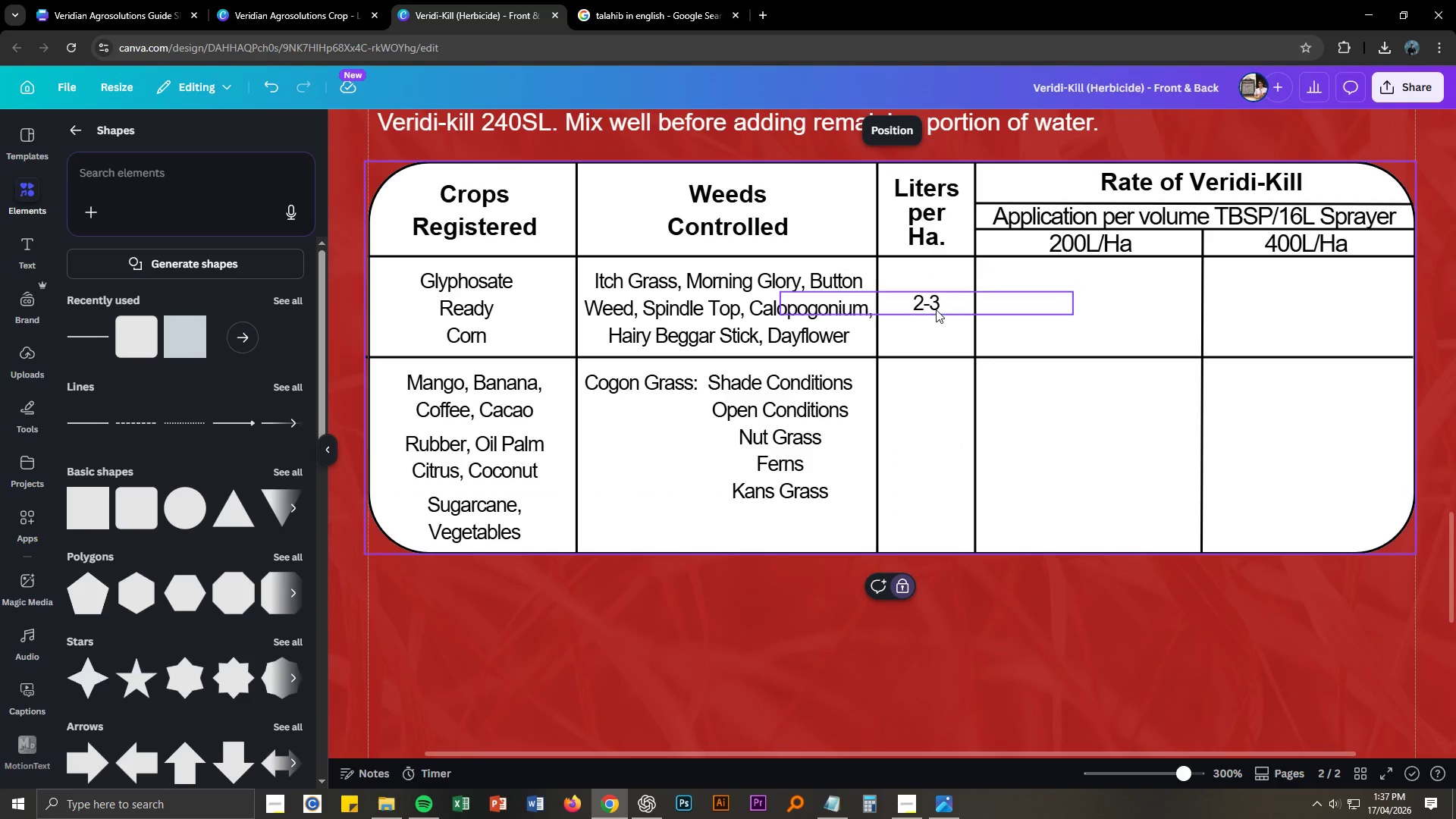 
left_click([936, 309])
 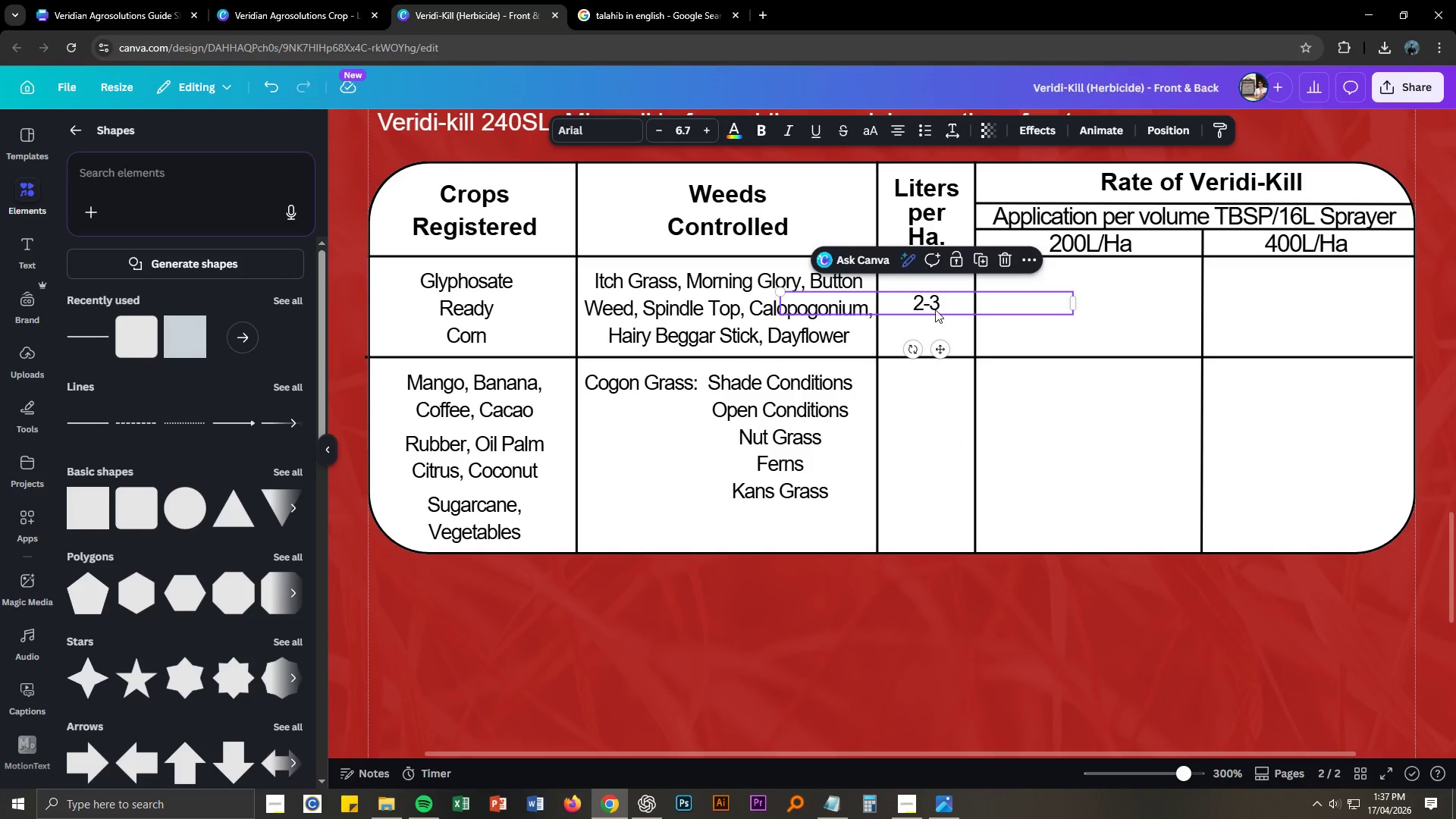 
key(Control+C)
 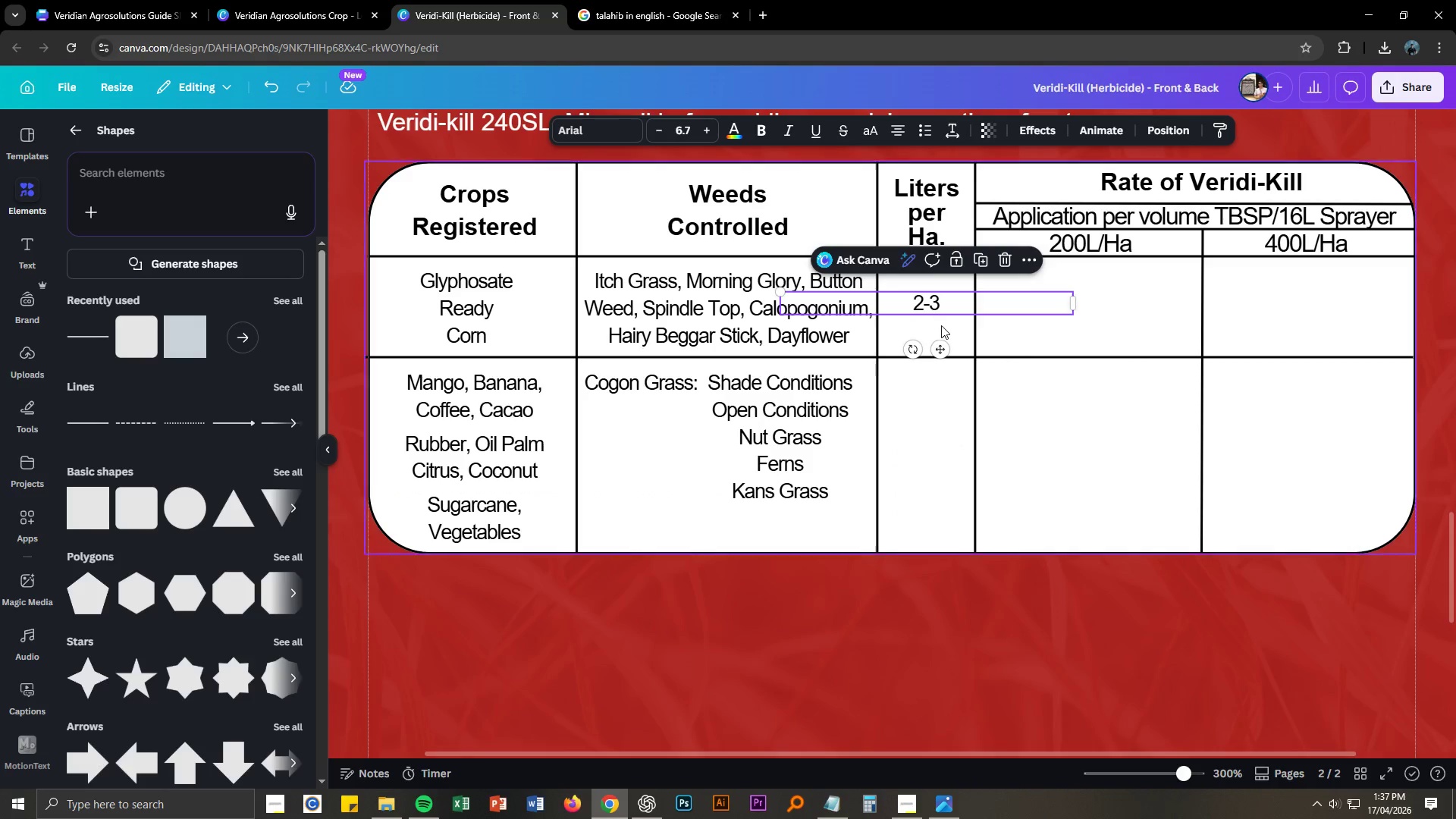 
key(Control+V)
 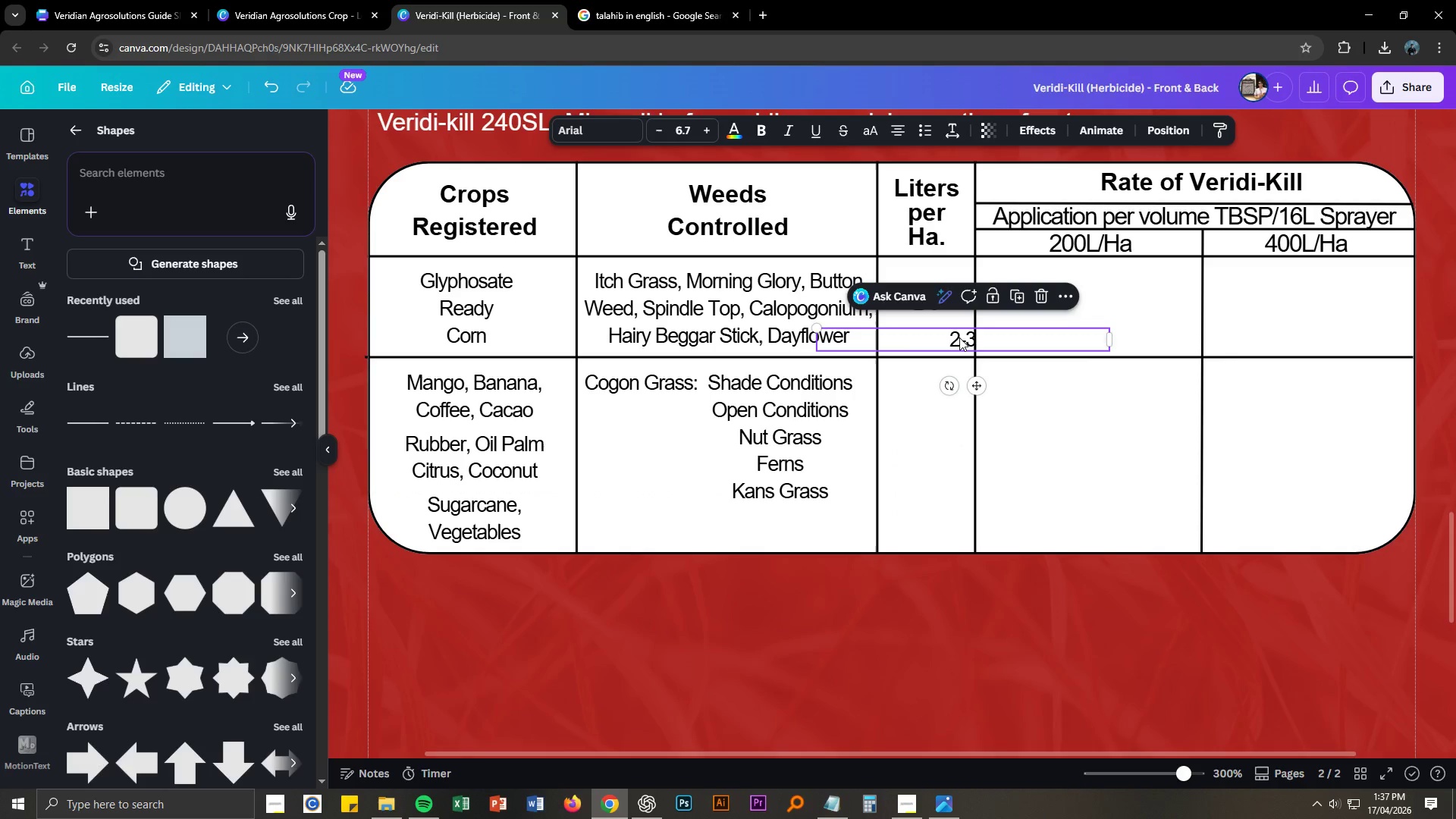 
left_click_drag(start_coordinate=[960, 331], to_coordinate=[919, 375])
 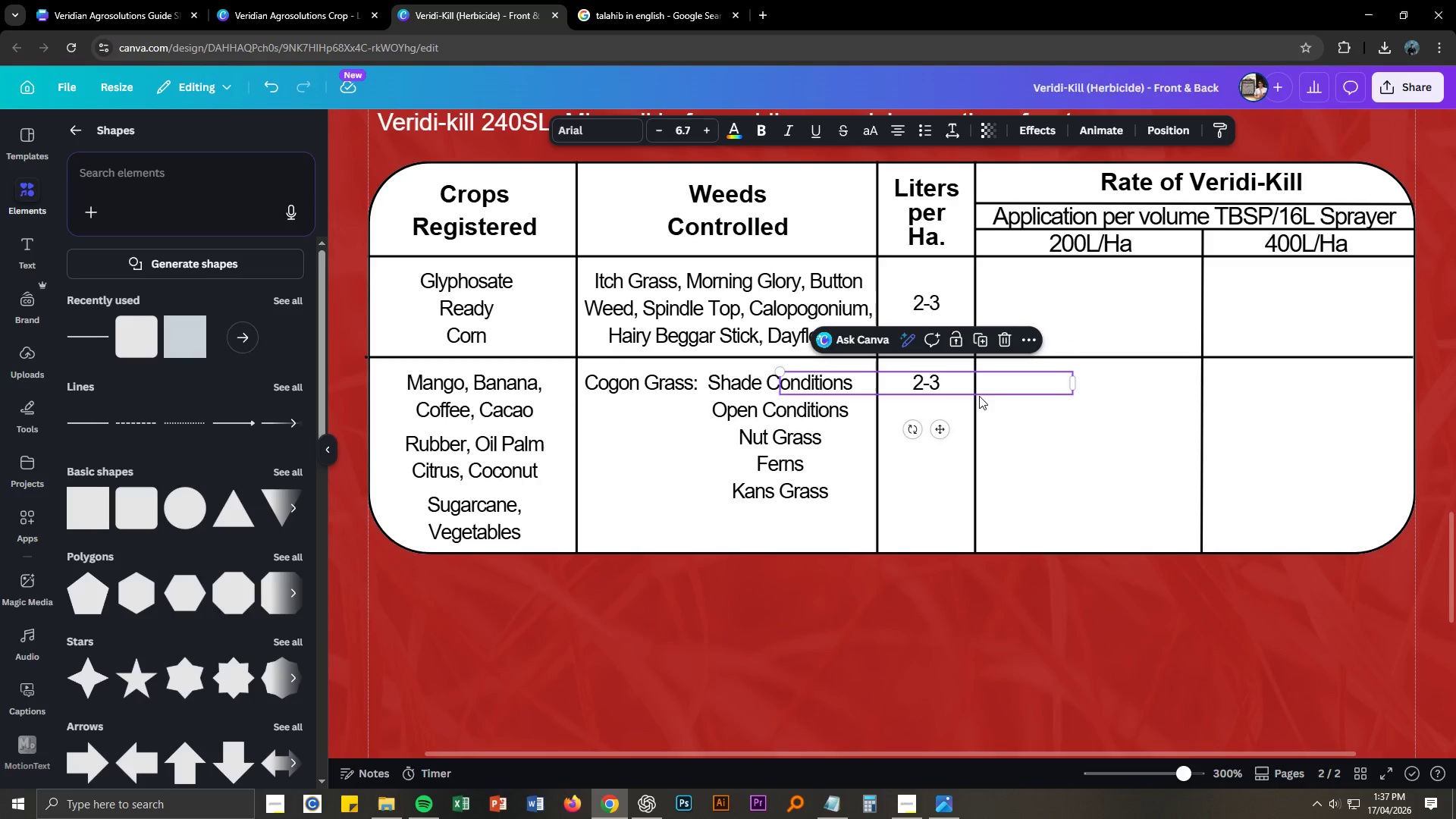 
key(Alt+AltLeft)
 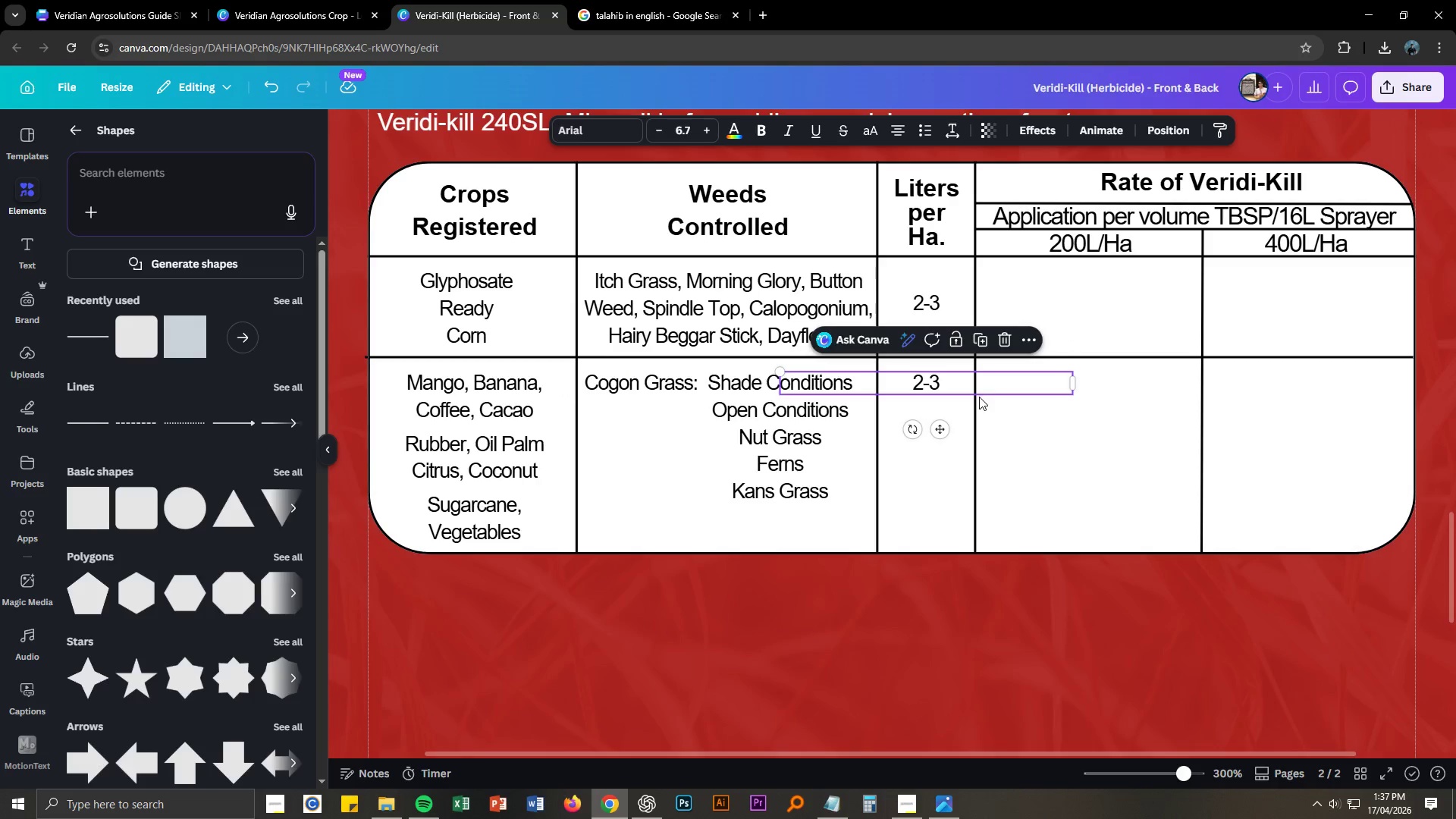 
key(Alt+Tab)
 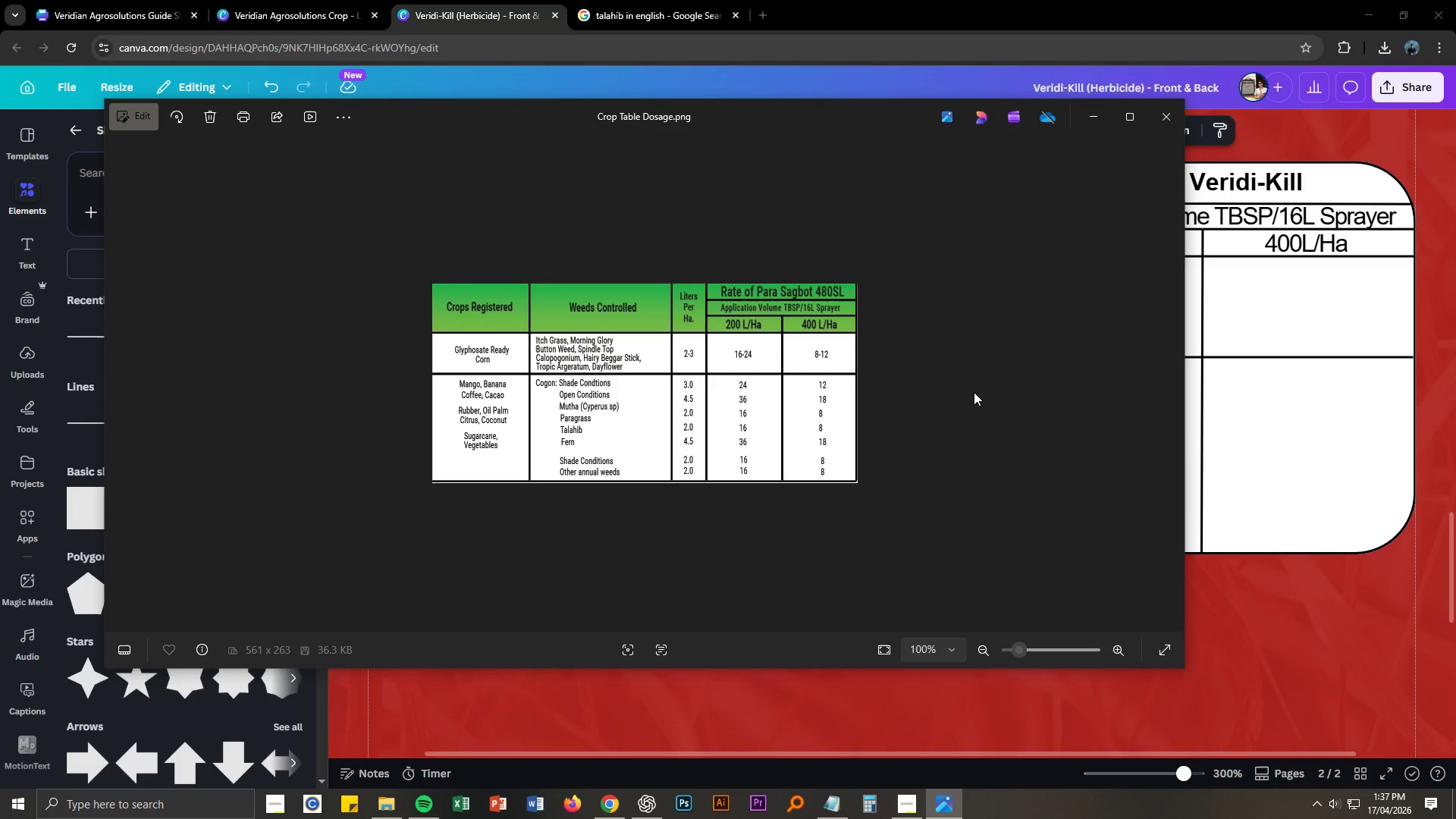 
key(Alt+AltLeft)
 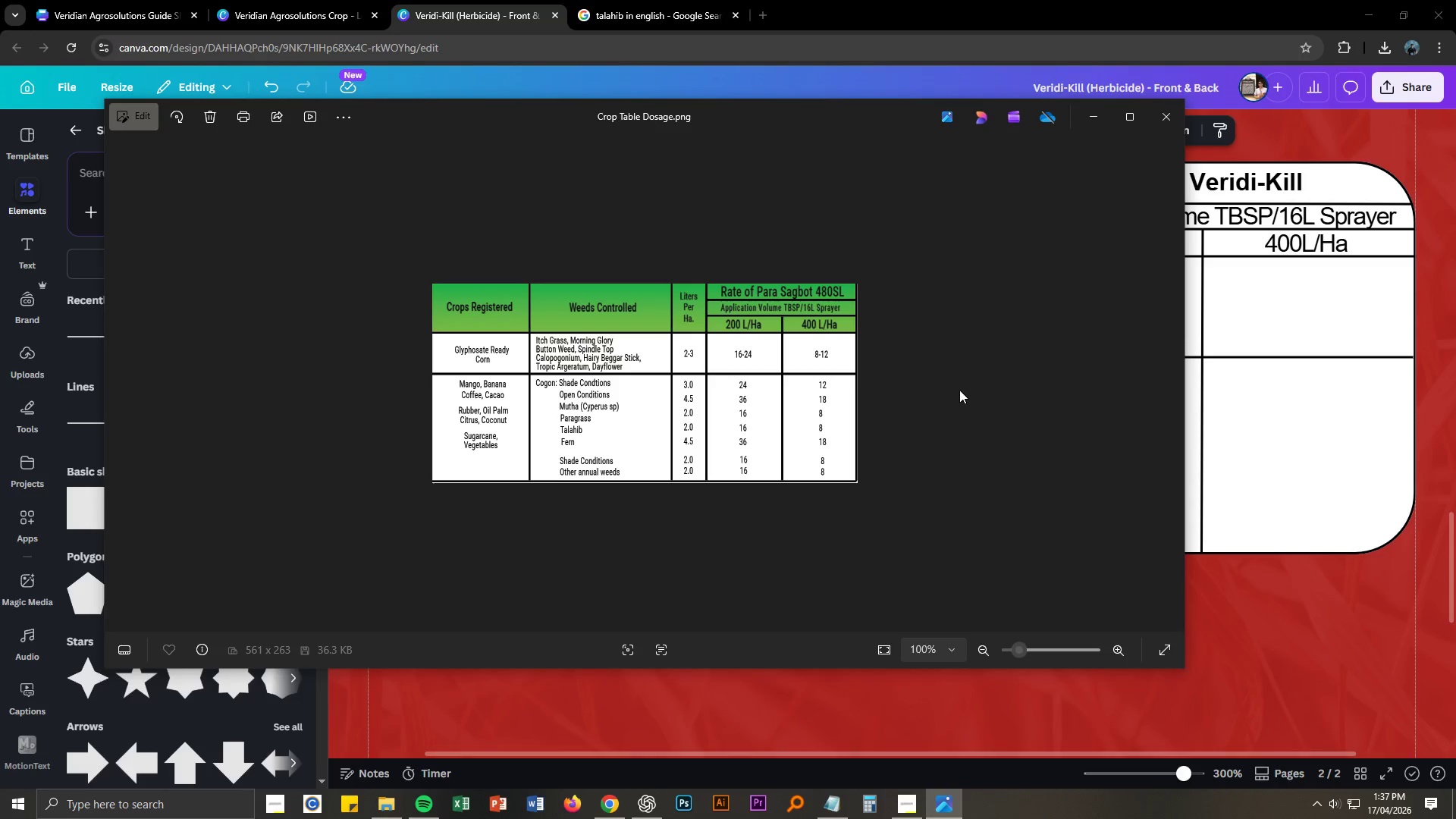 
key(Alt+Tab)
 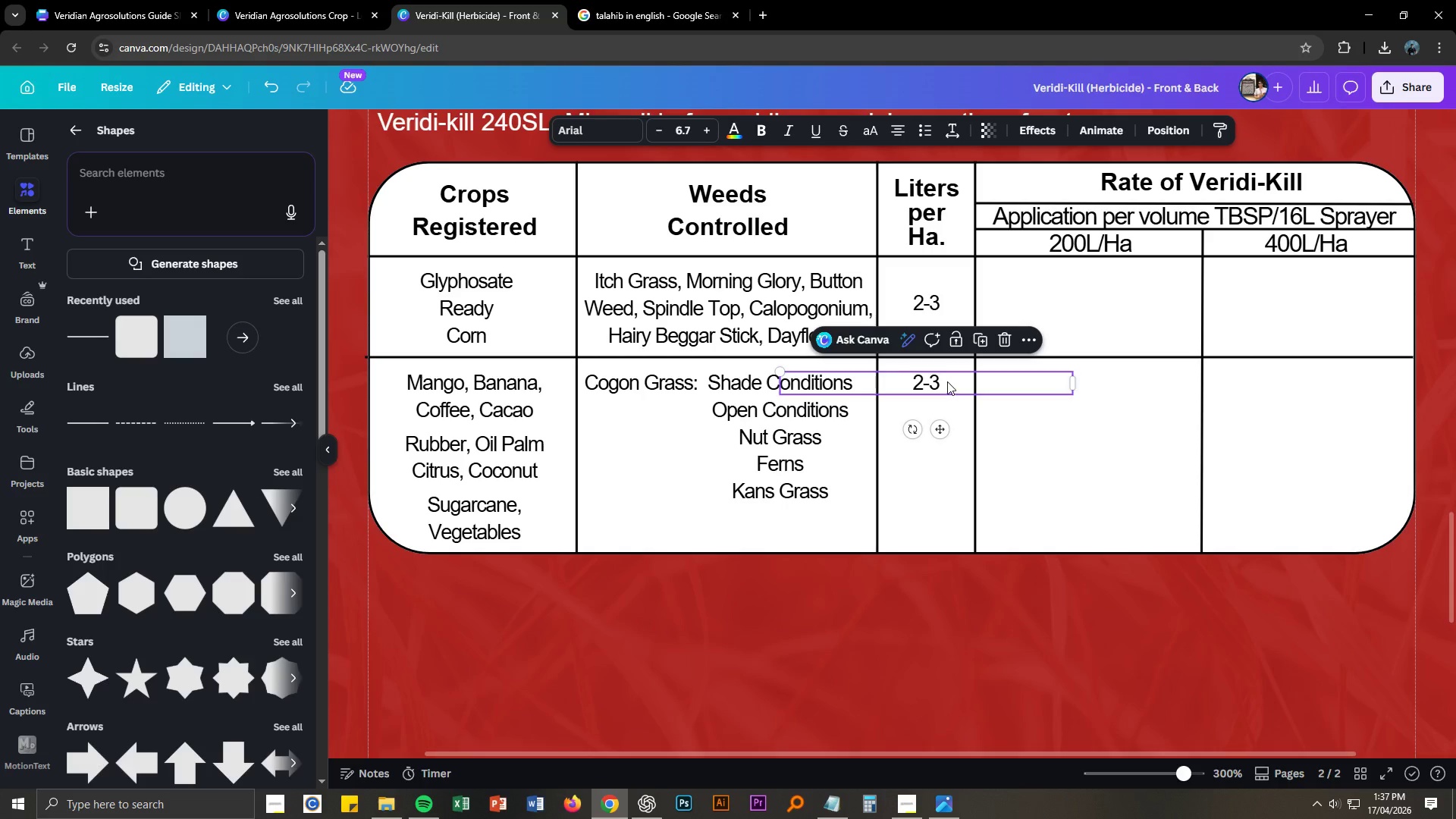 
double_click([946, 381])
 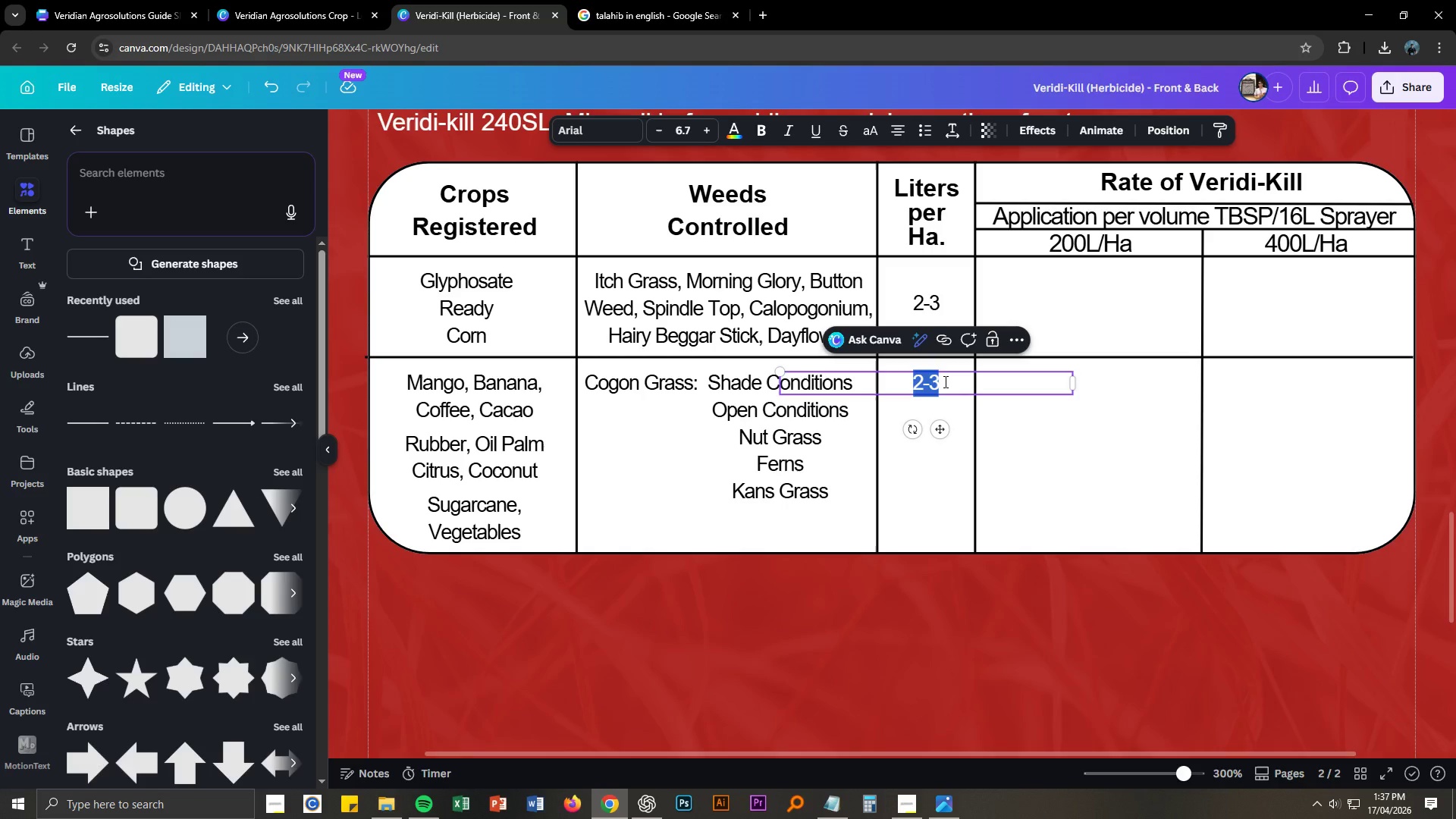 
key(Numpad3)
 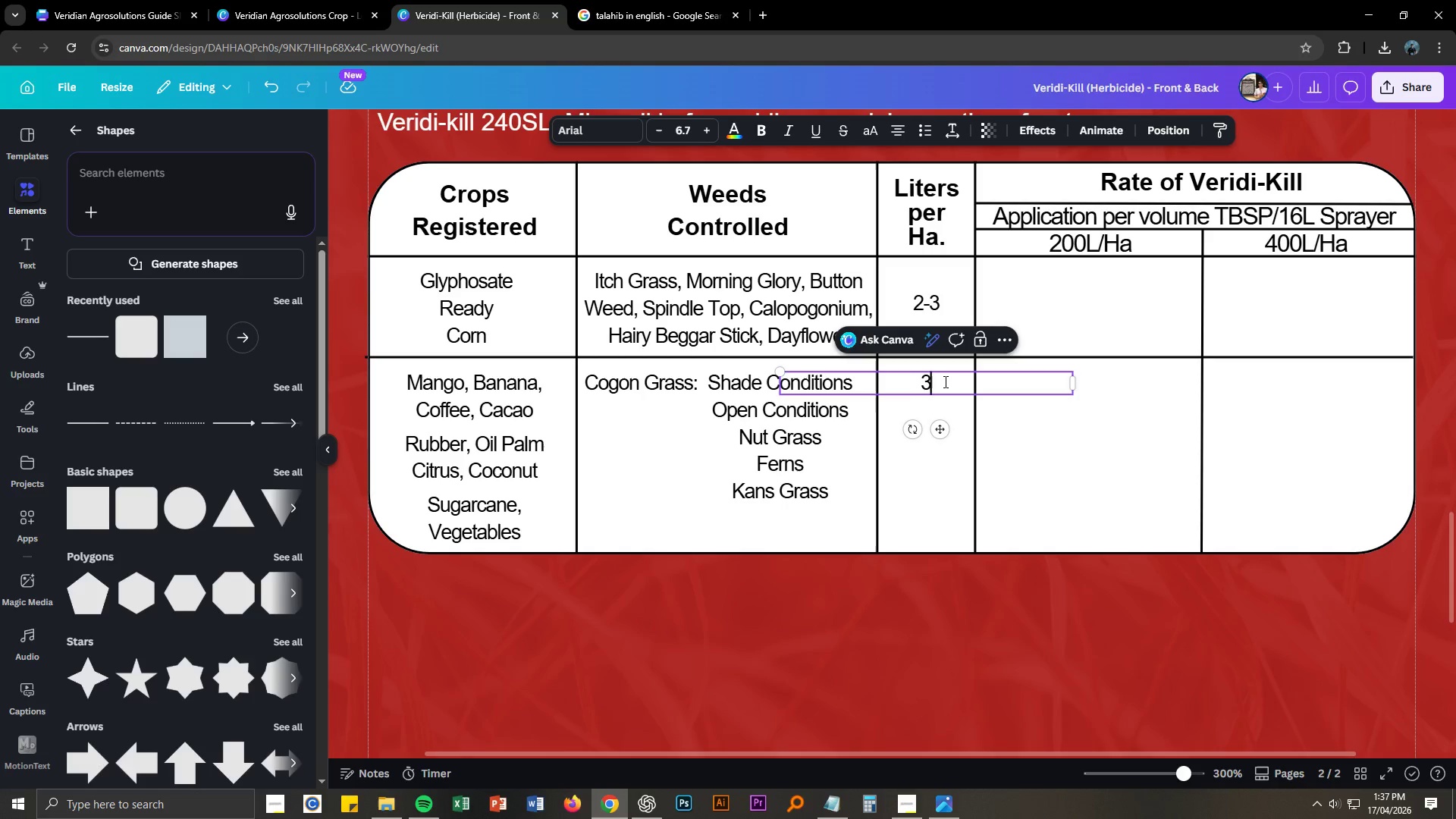 
key(NumpadDecimal)
 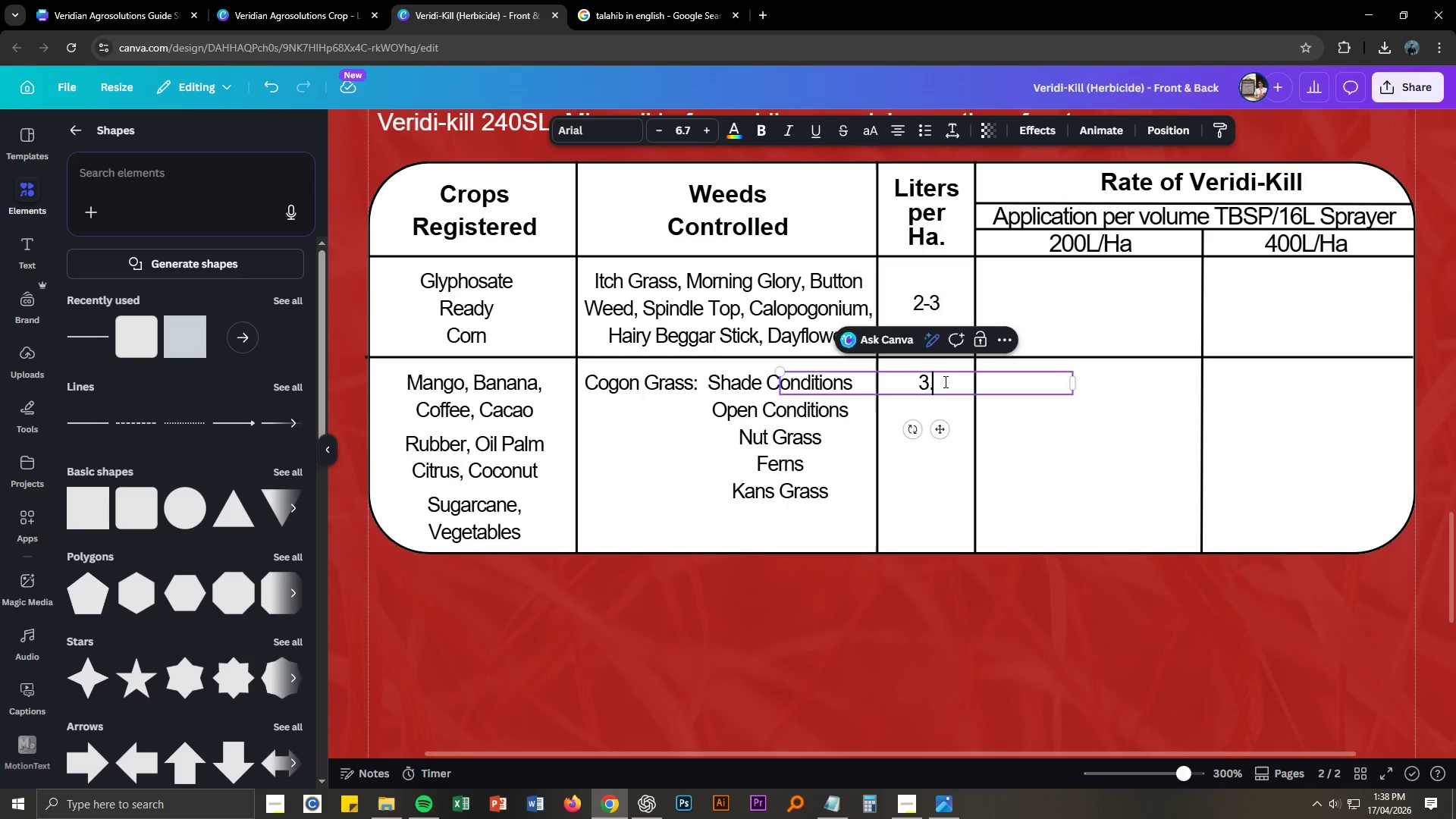 
key(Numpad0)
 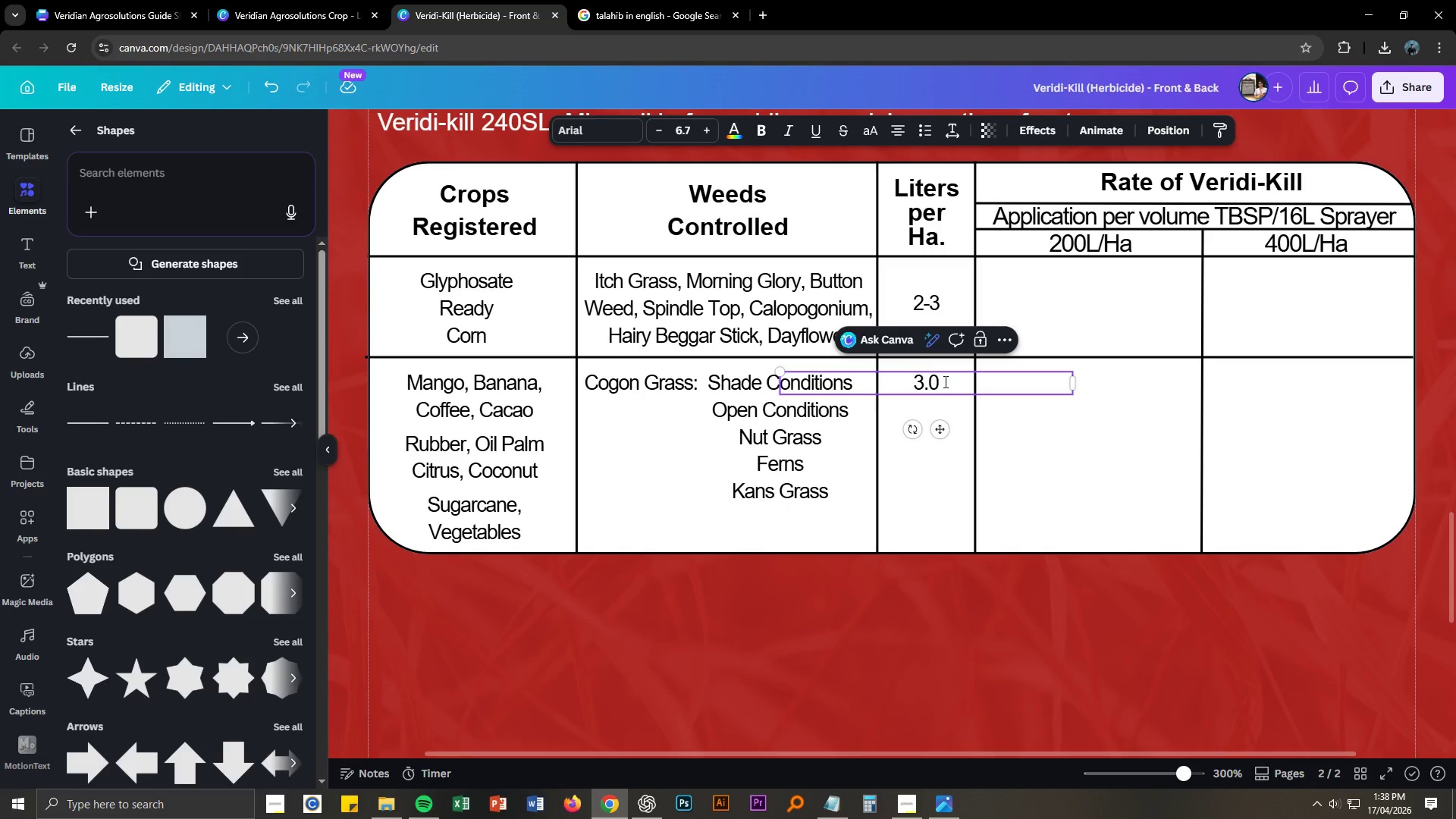 
key(Enter)
 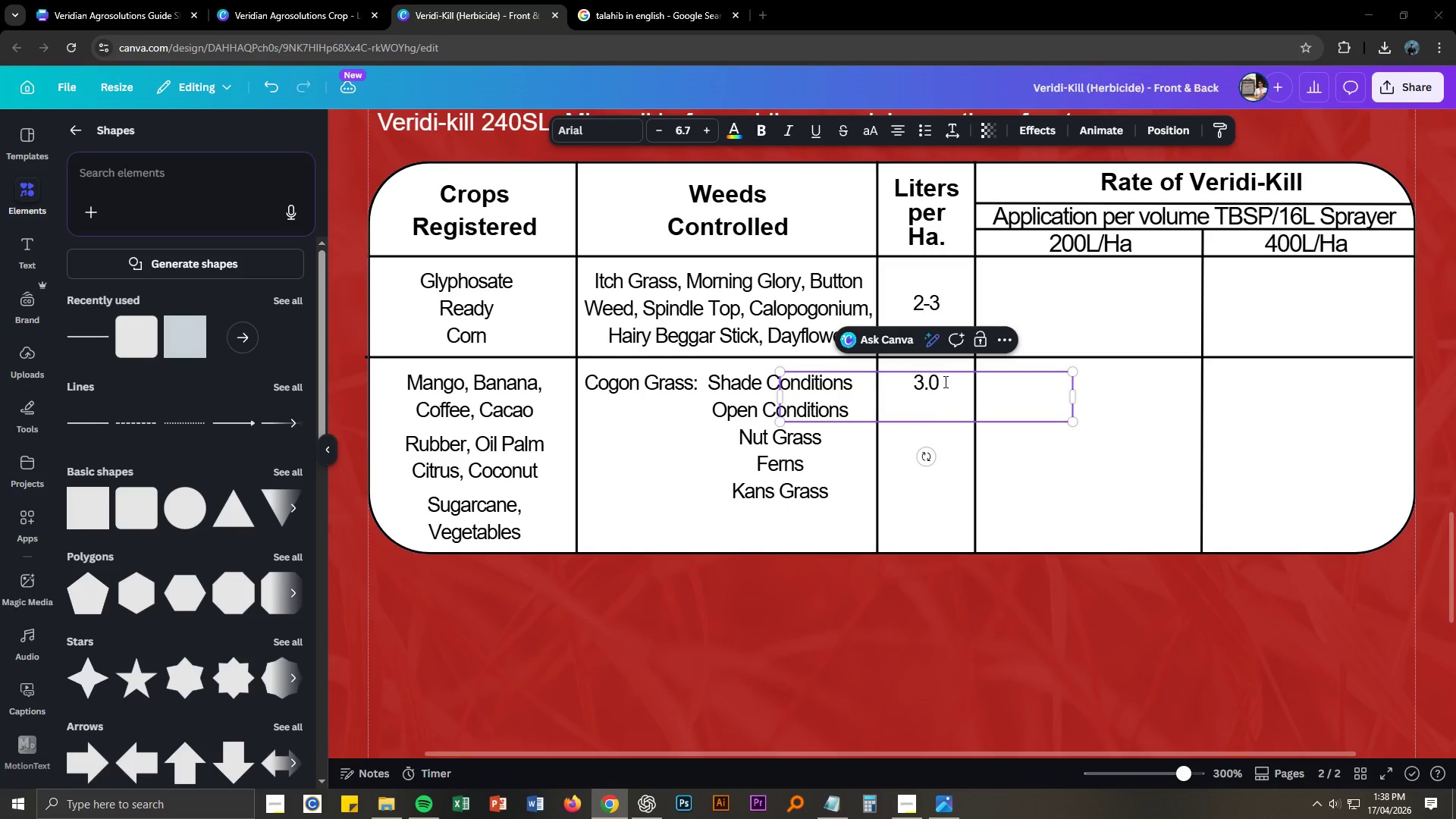 
key(Alt+AltLeft)
 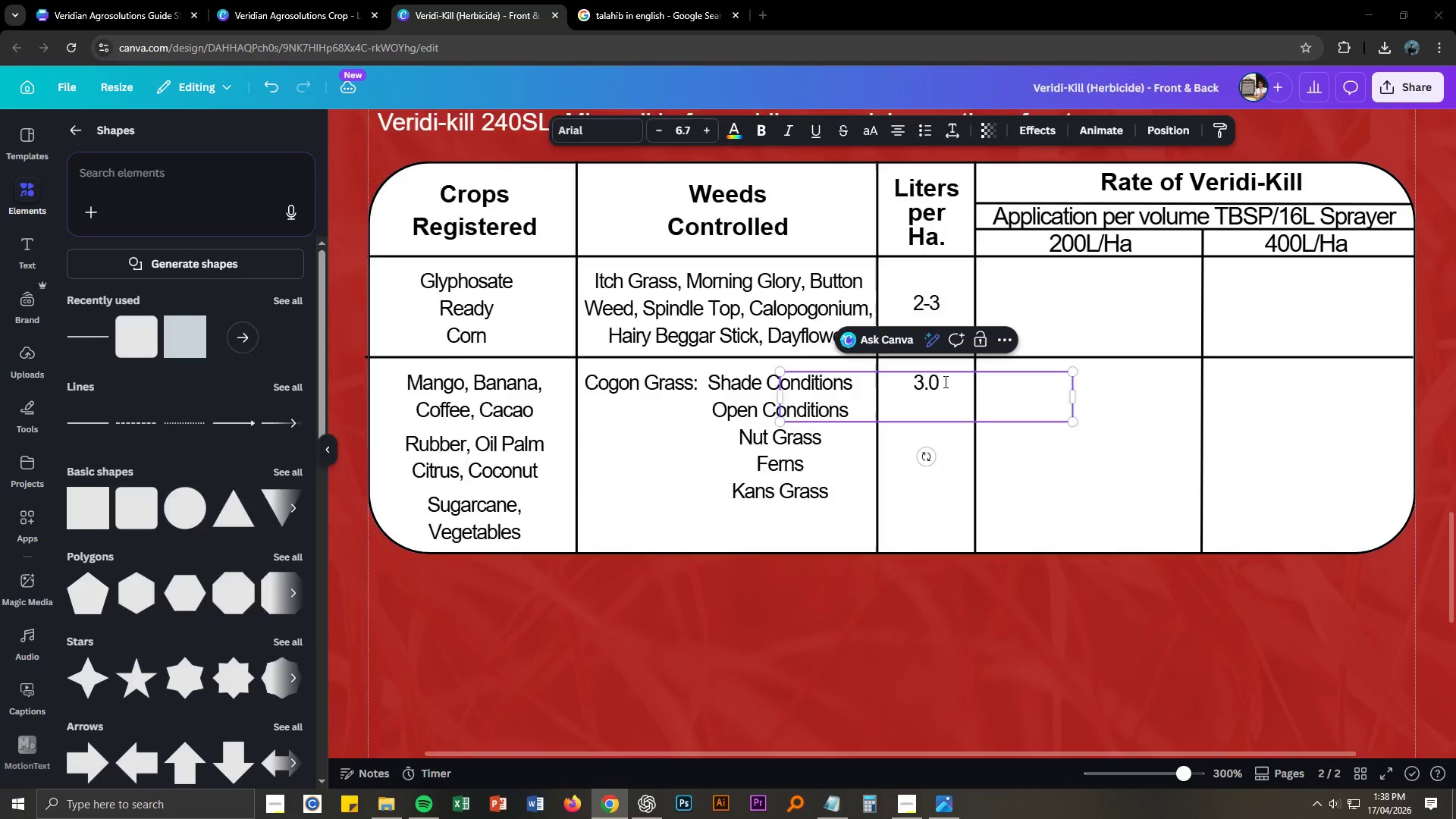 
key(Alt+Tab)
 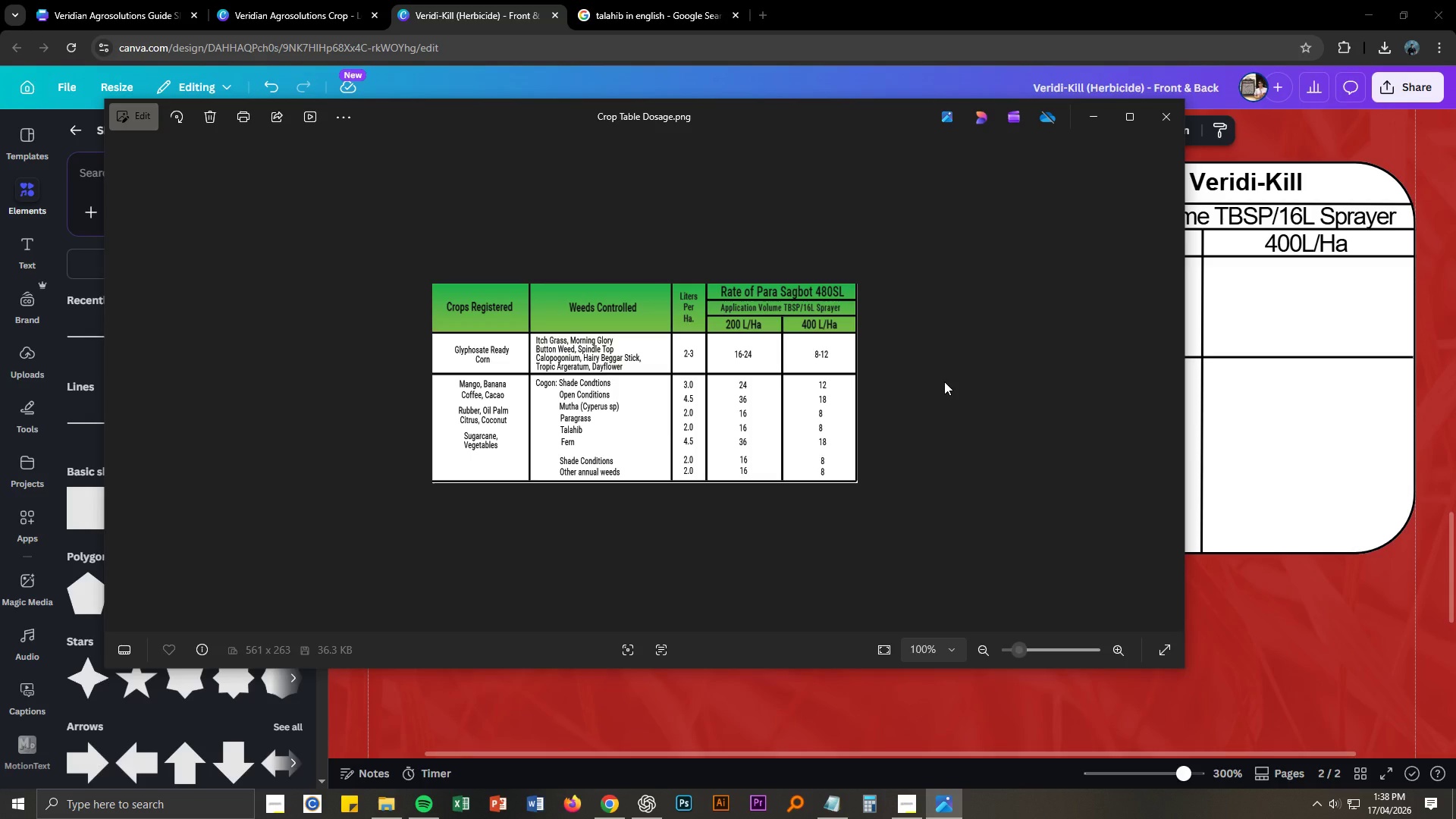 
key(Alt+AltLeft)
 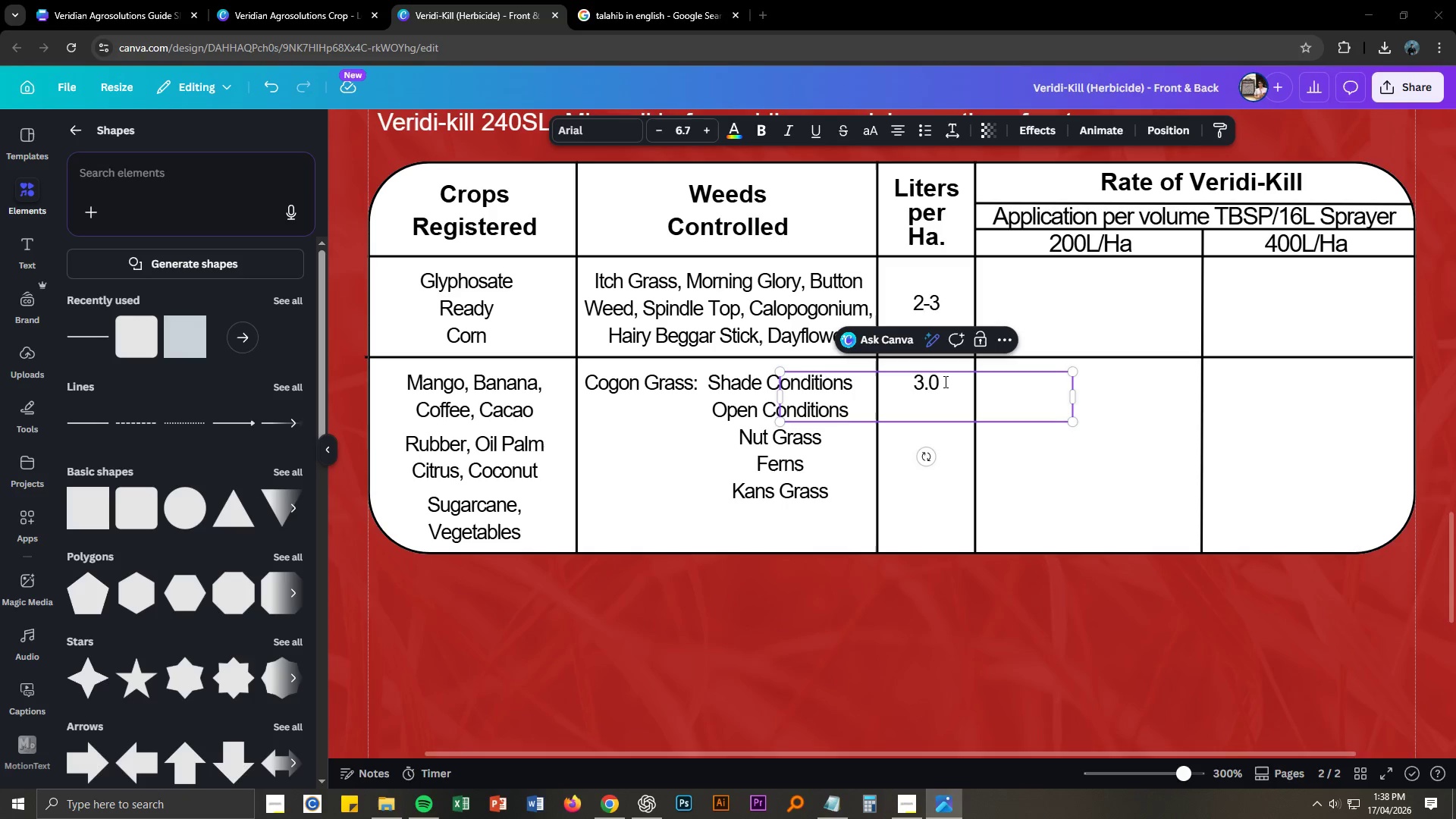 
key(Alt+Tab)
 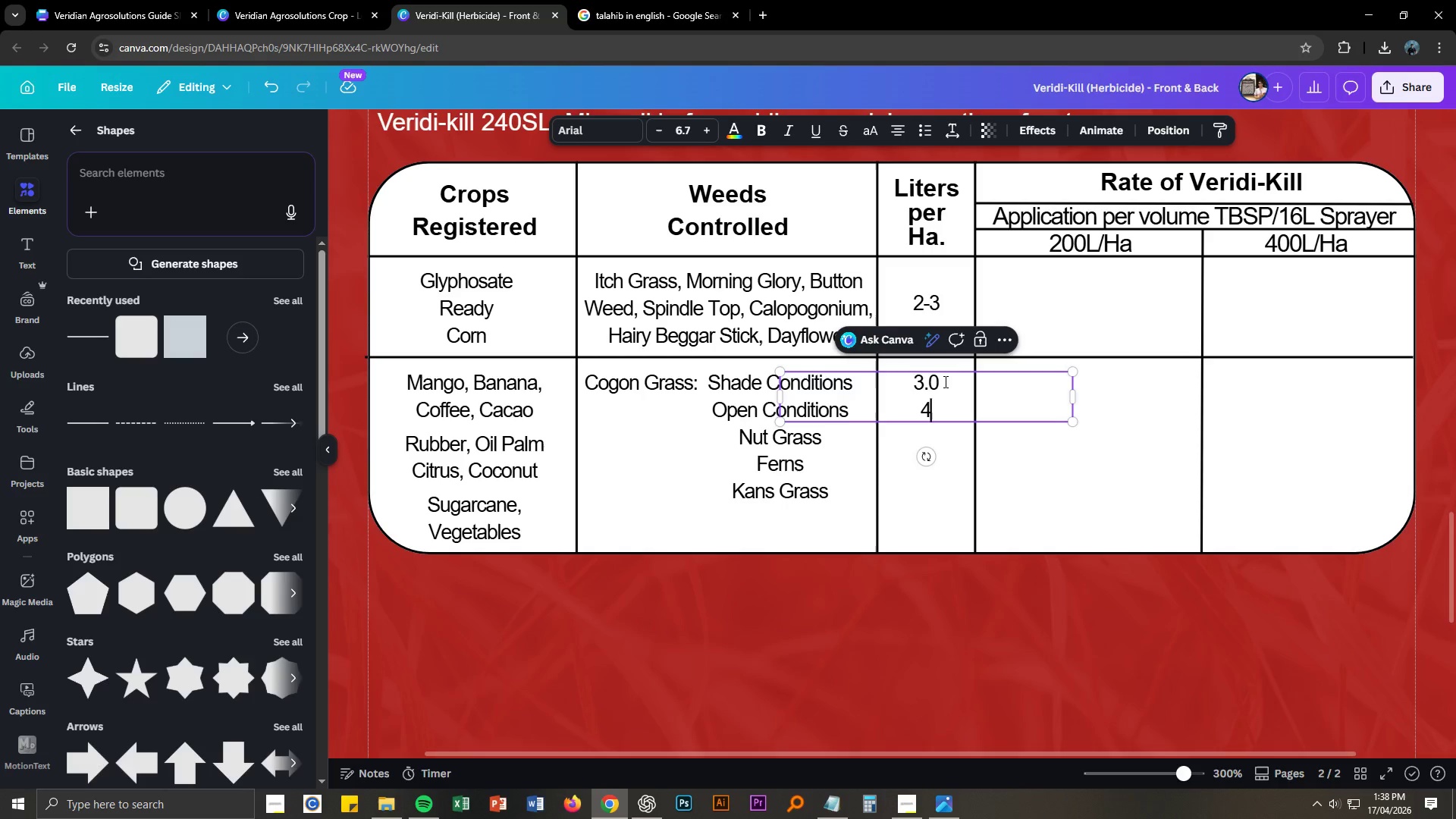 
key(Numpad4)
 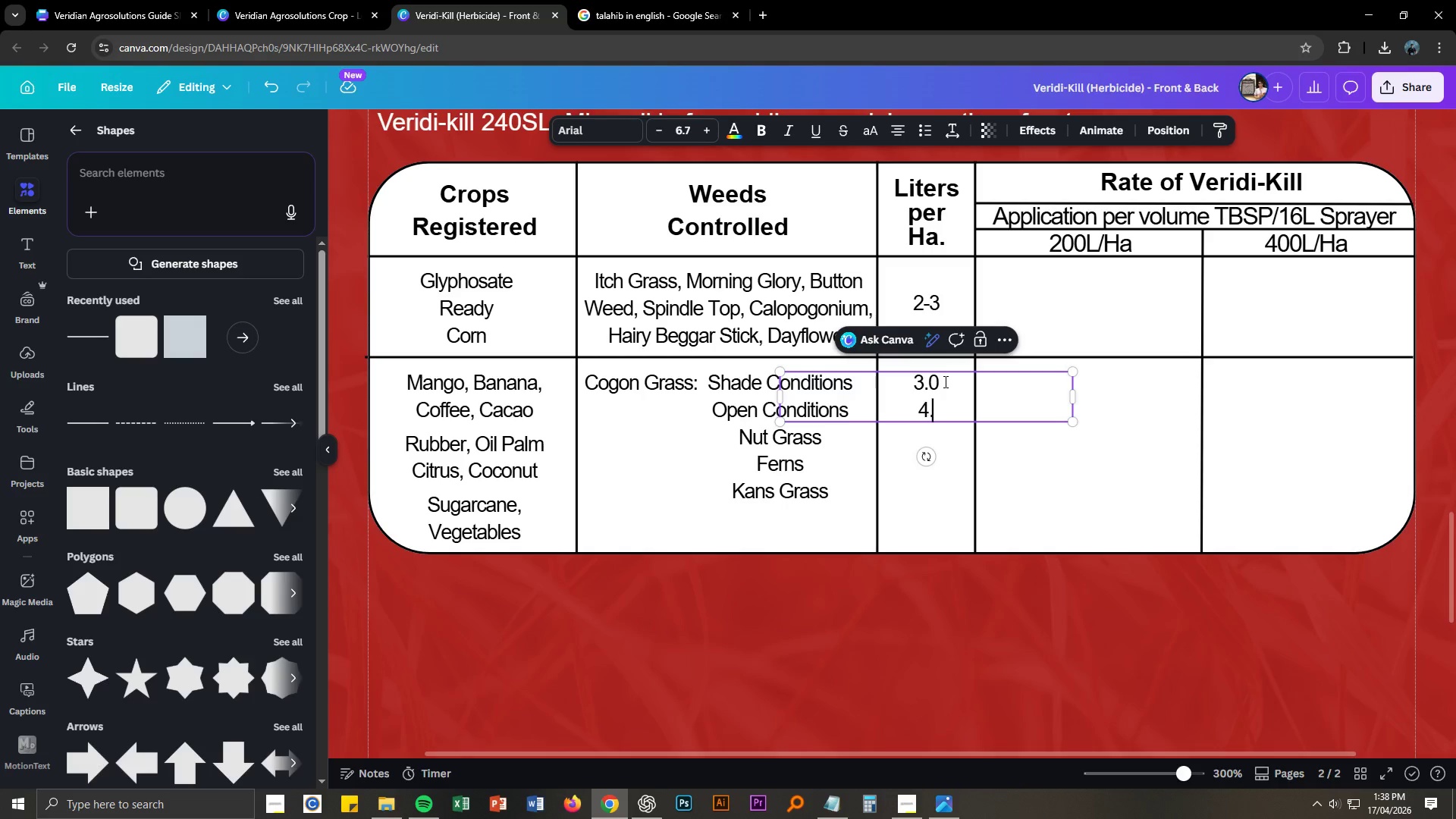 
key(NumpadDecimal)
 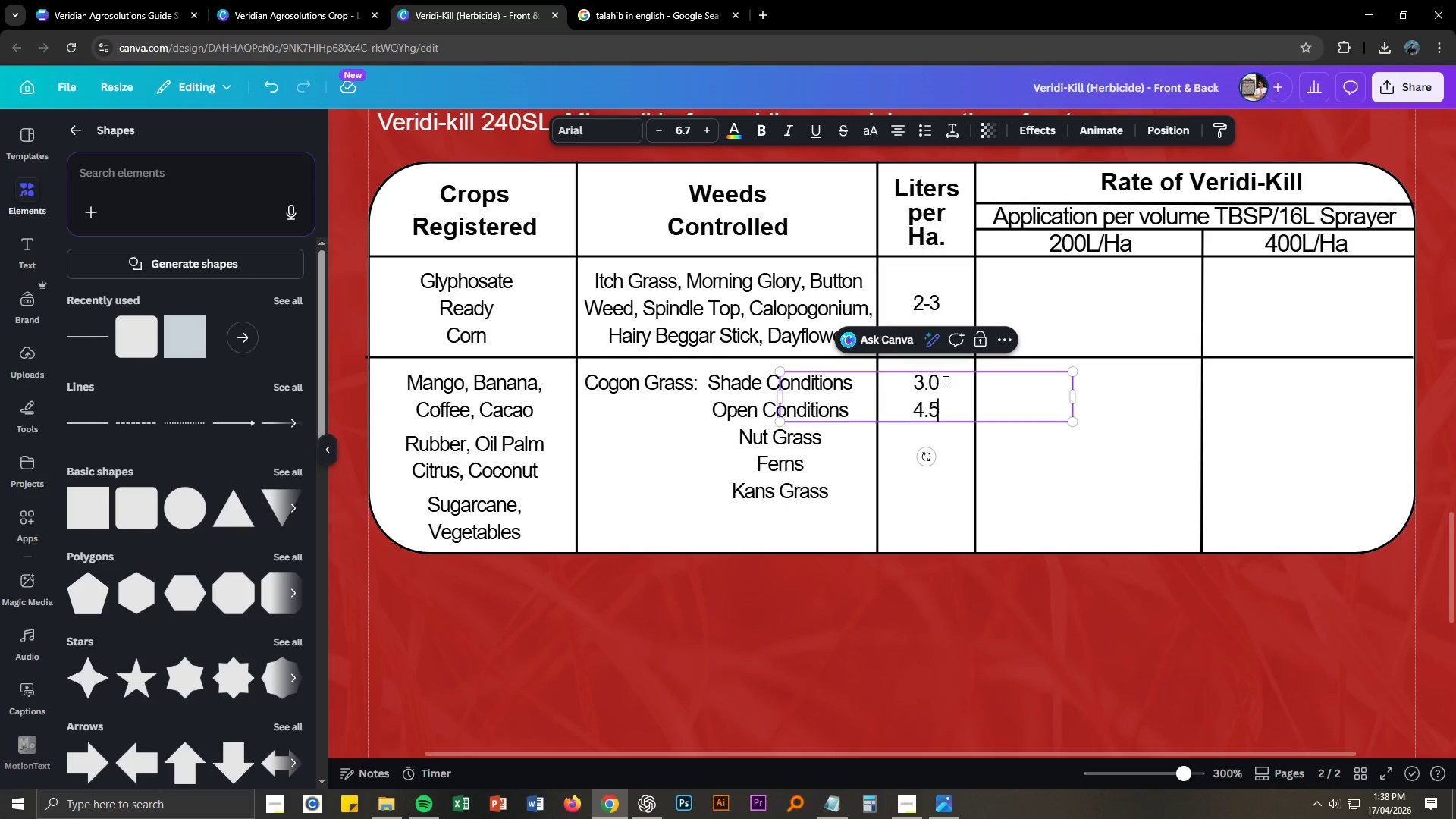 
key(Numpad5)
 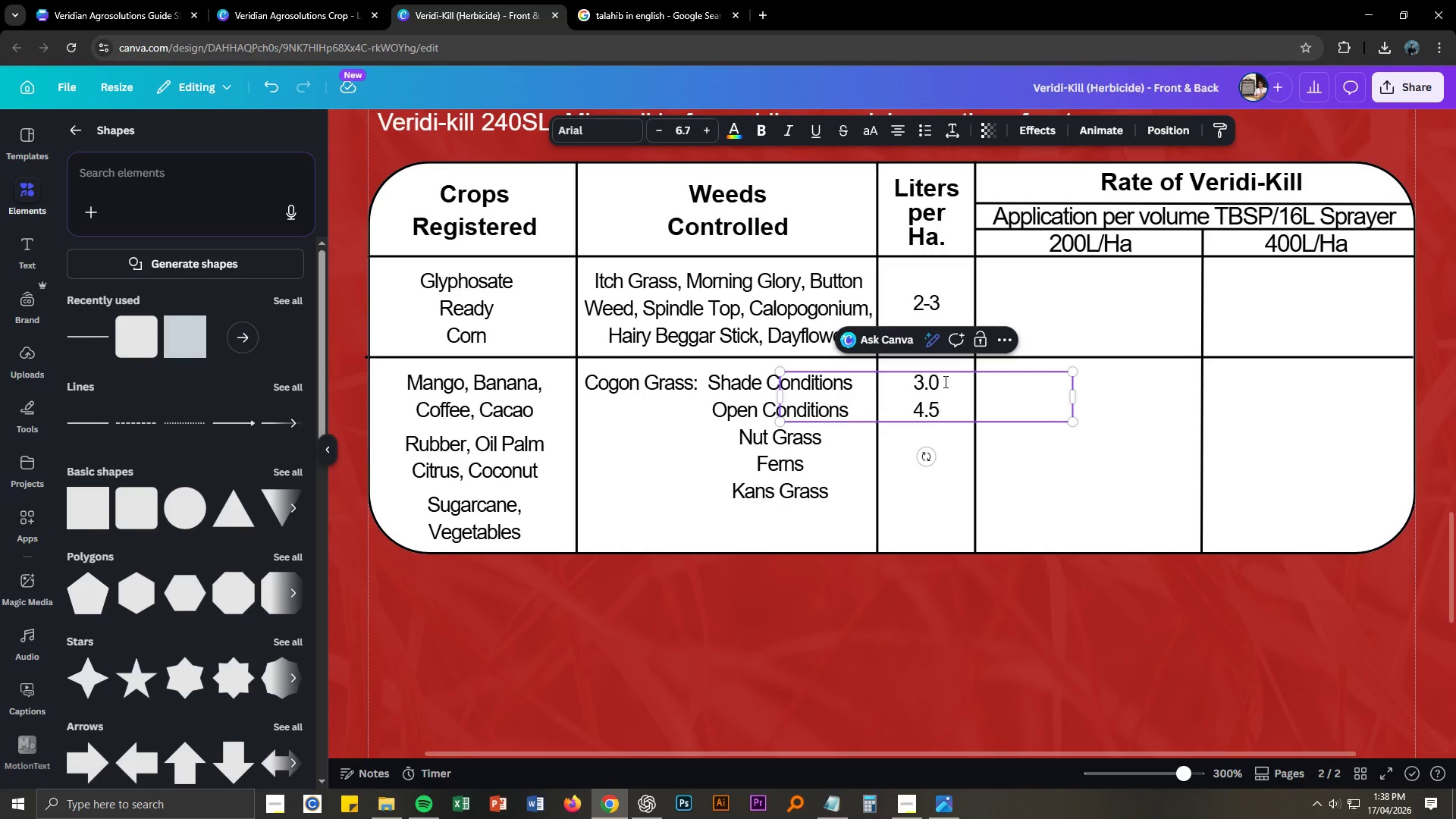 
key(Enter)
 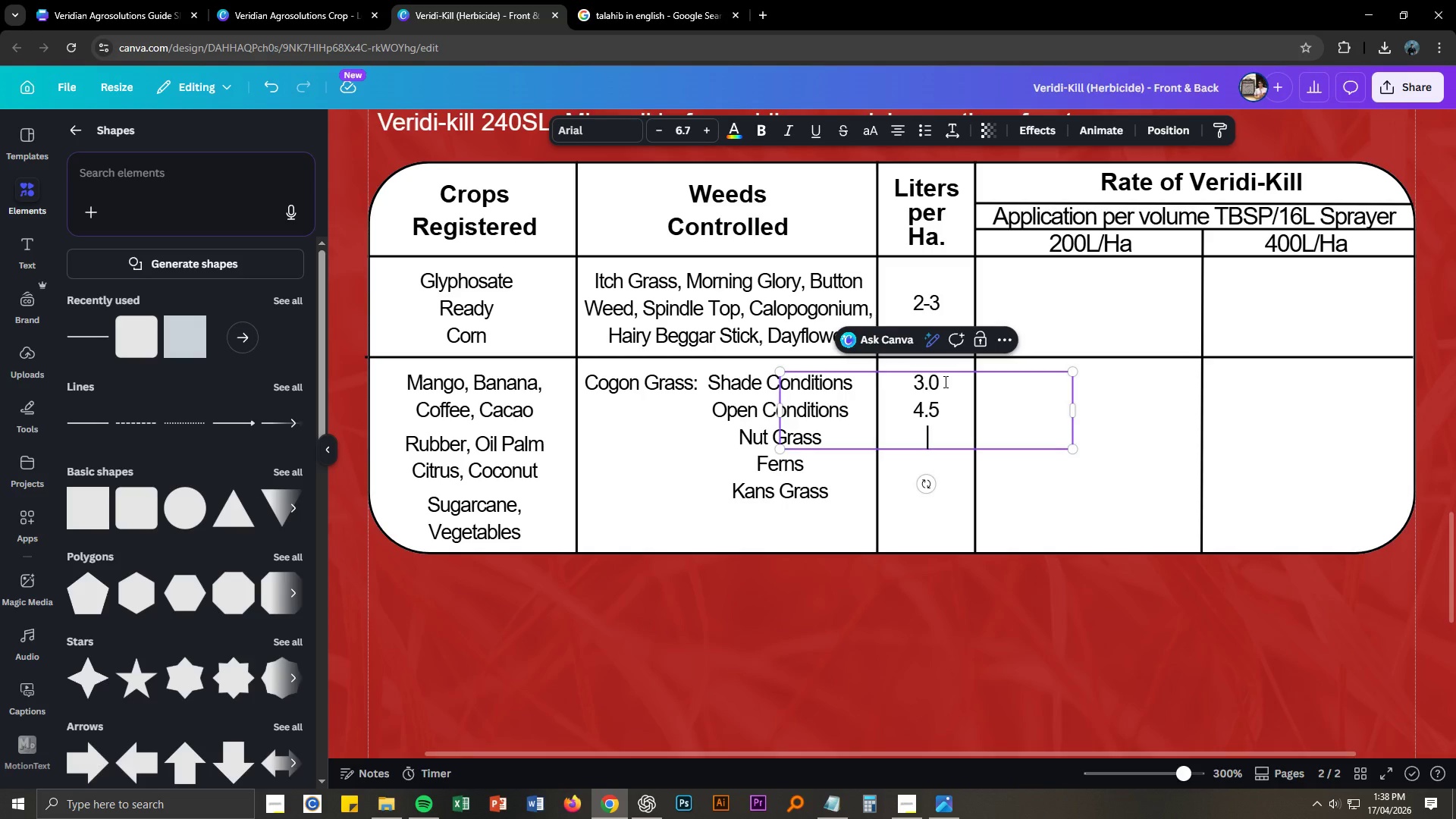 
key(Alt+AltLeft)
 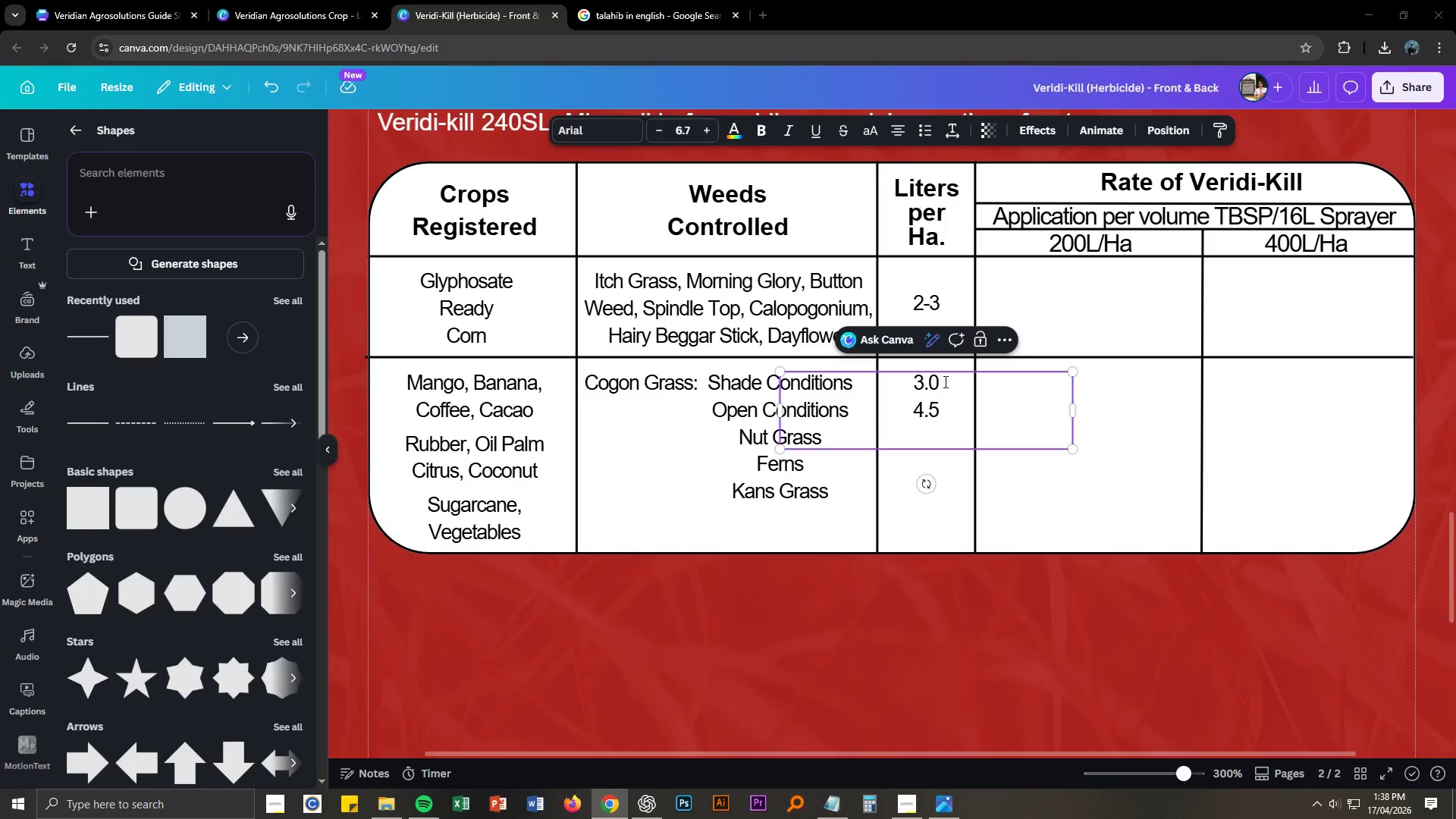 
key(Alt+Tab)
 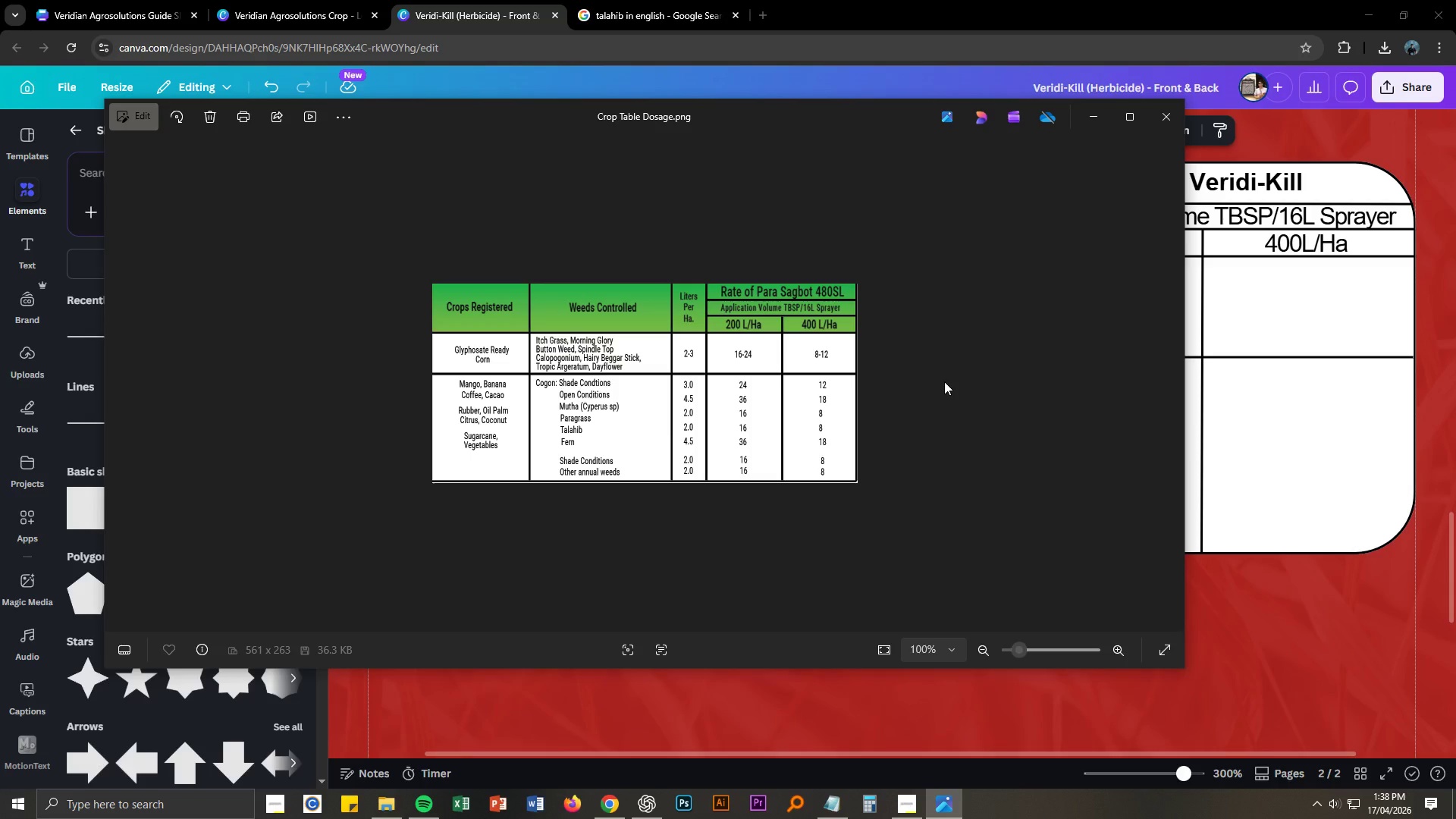 
key(Alt+AltLeft)
 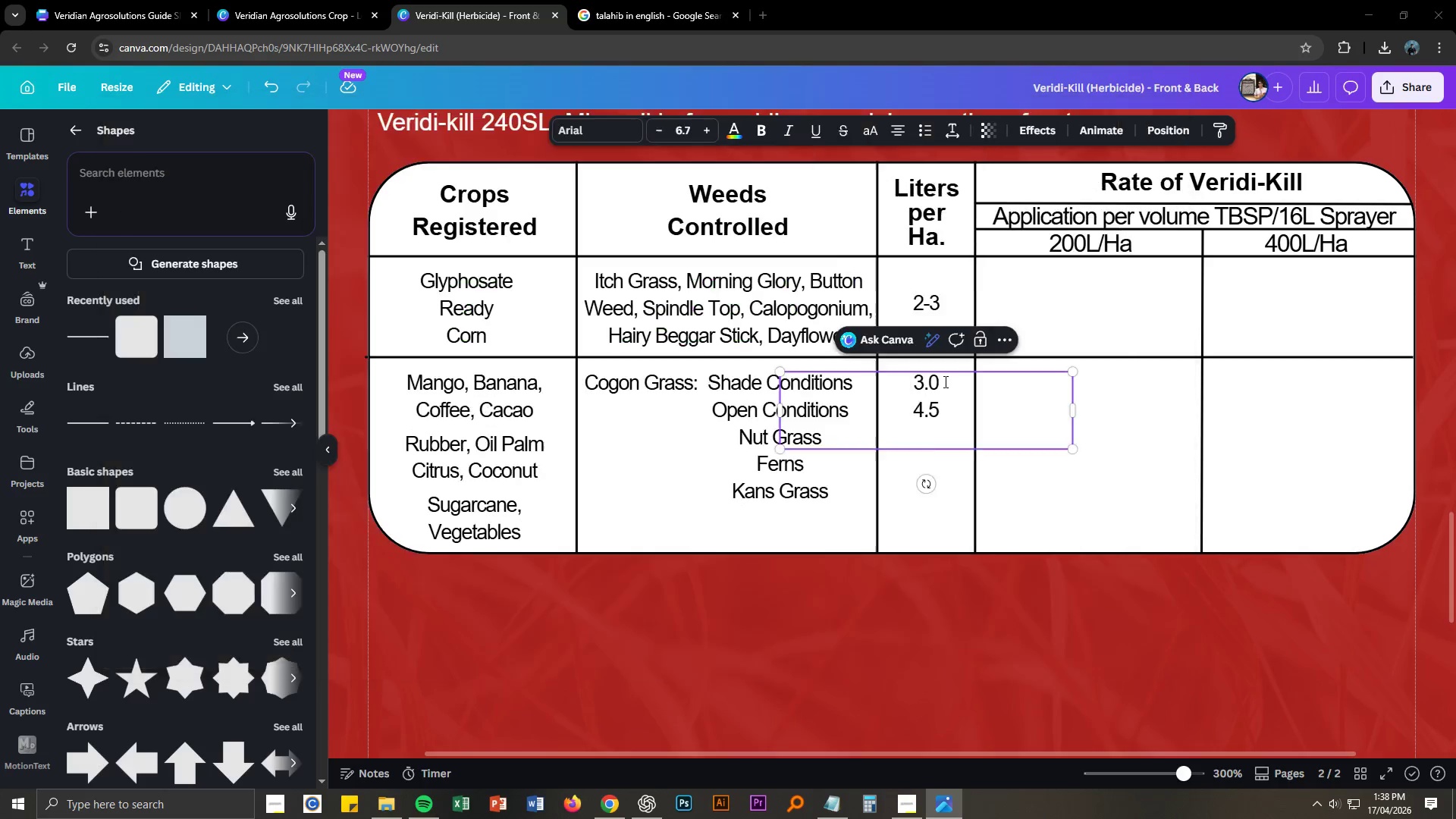 
key(Alt+Tab)
 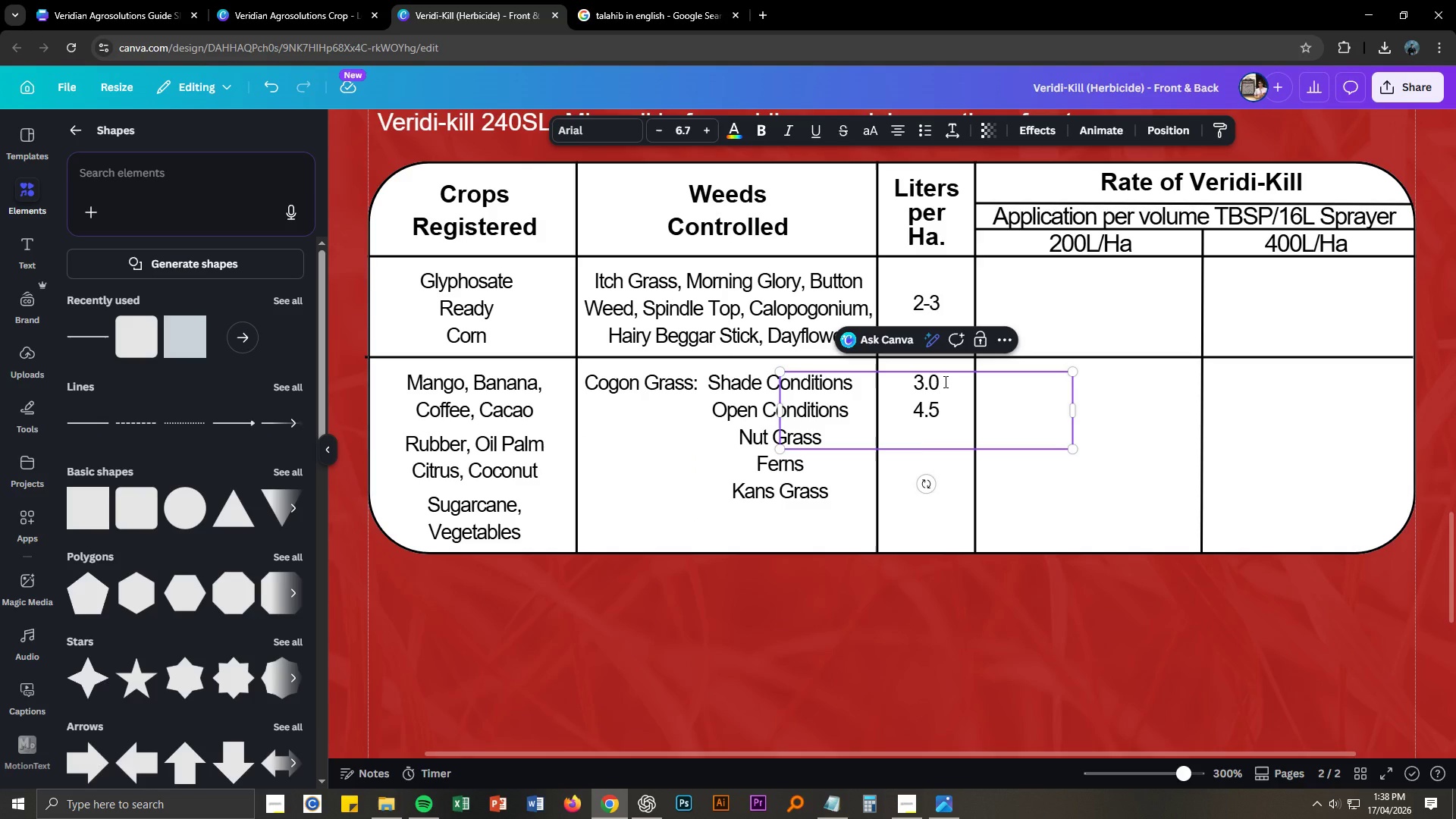 
key(Numpad2)
 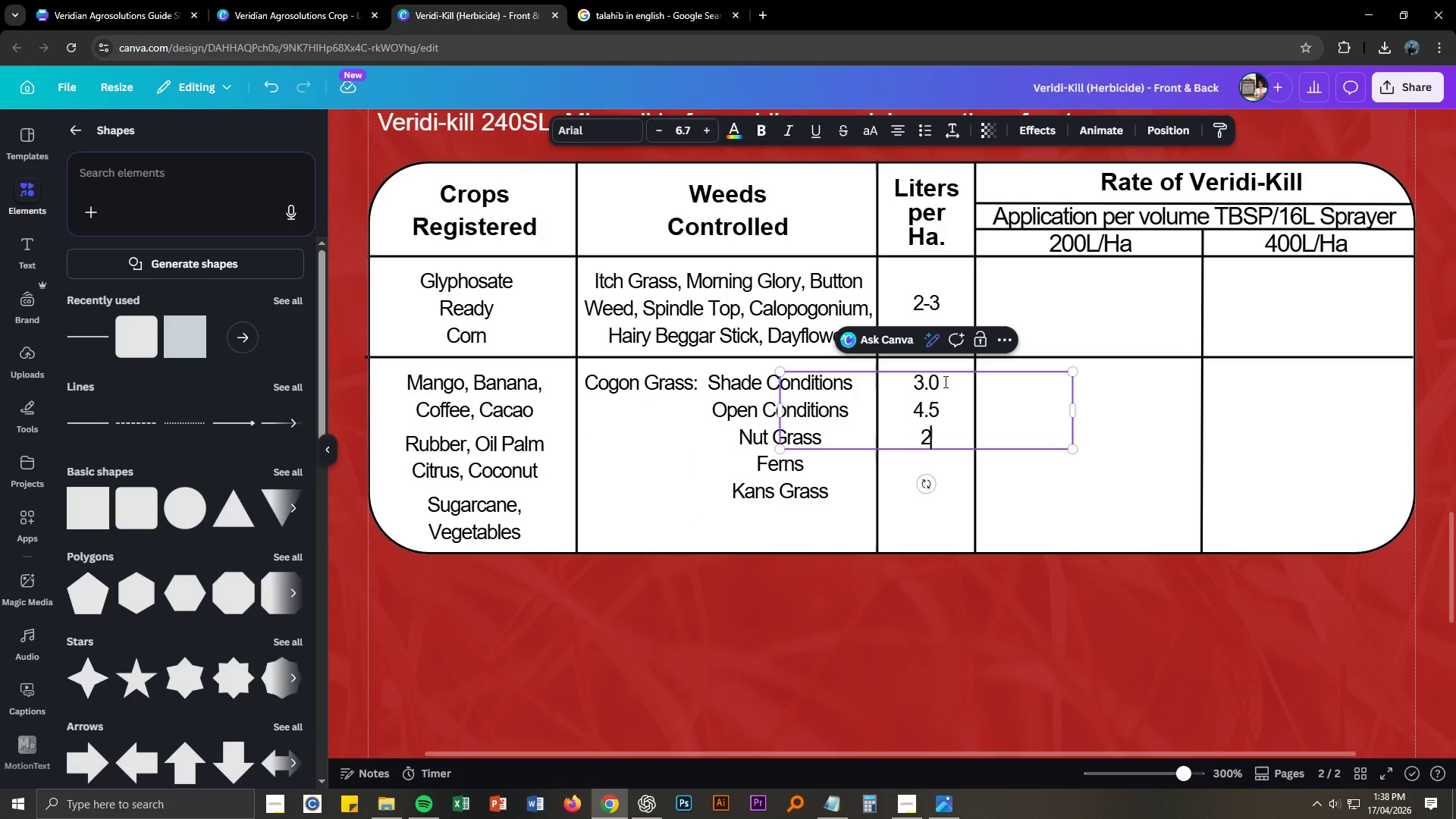 
key(NumpadDecimal)
 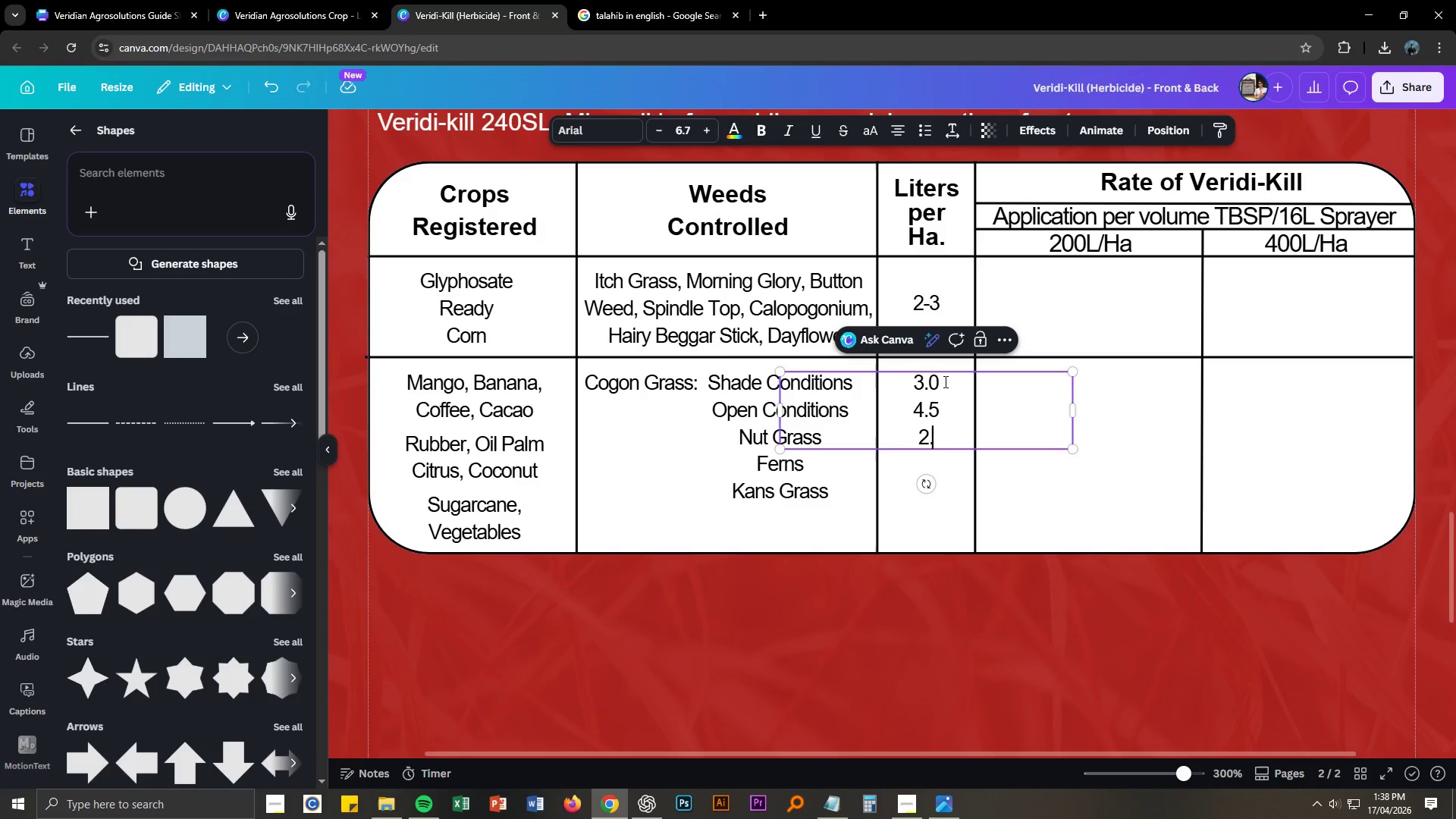 
key(Numpad0)
 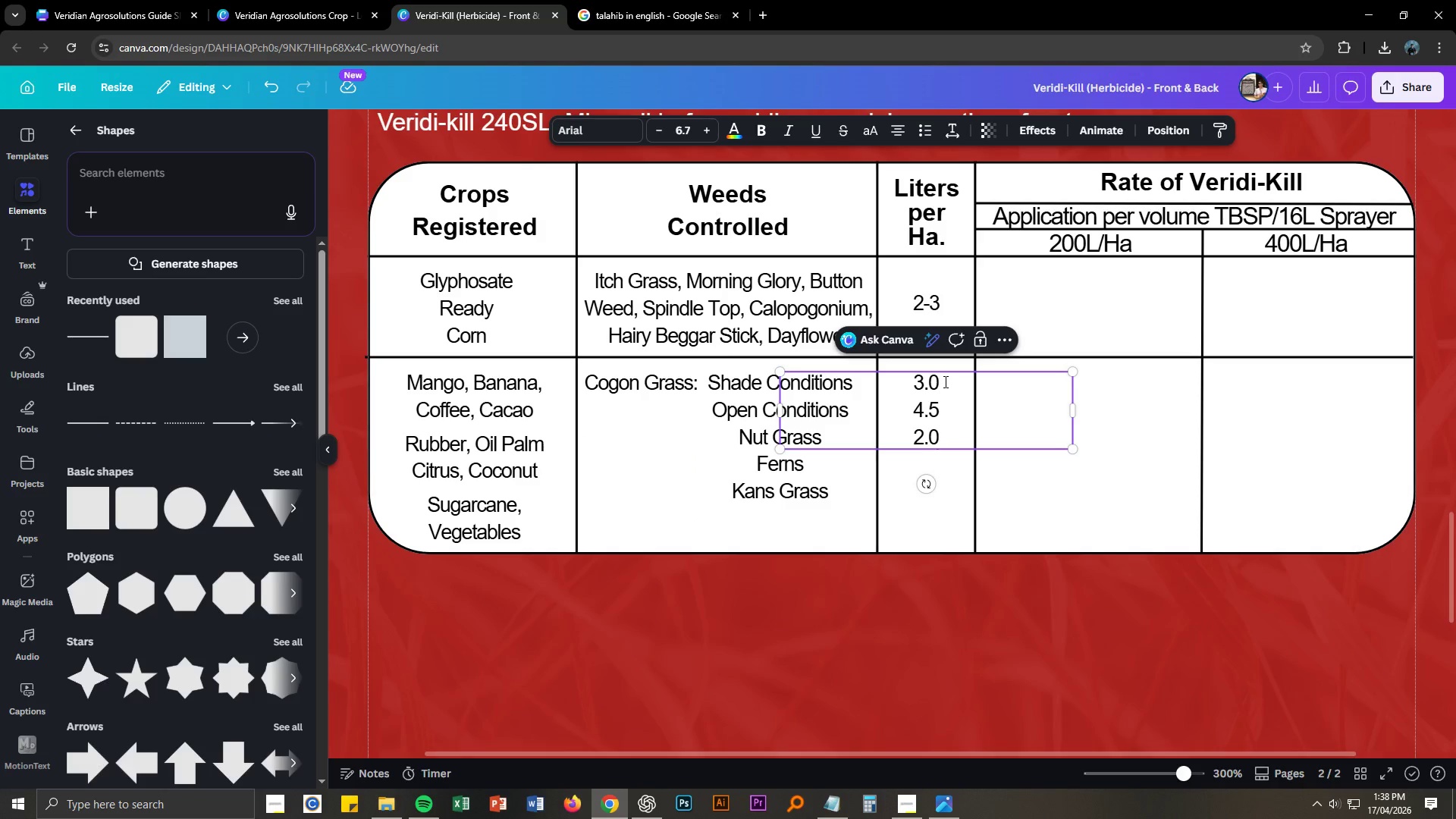 
key(Enter)
 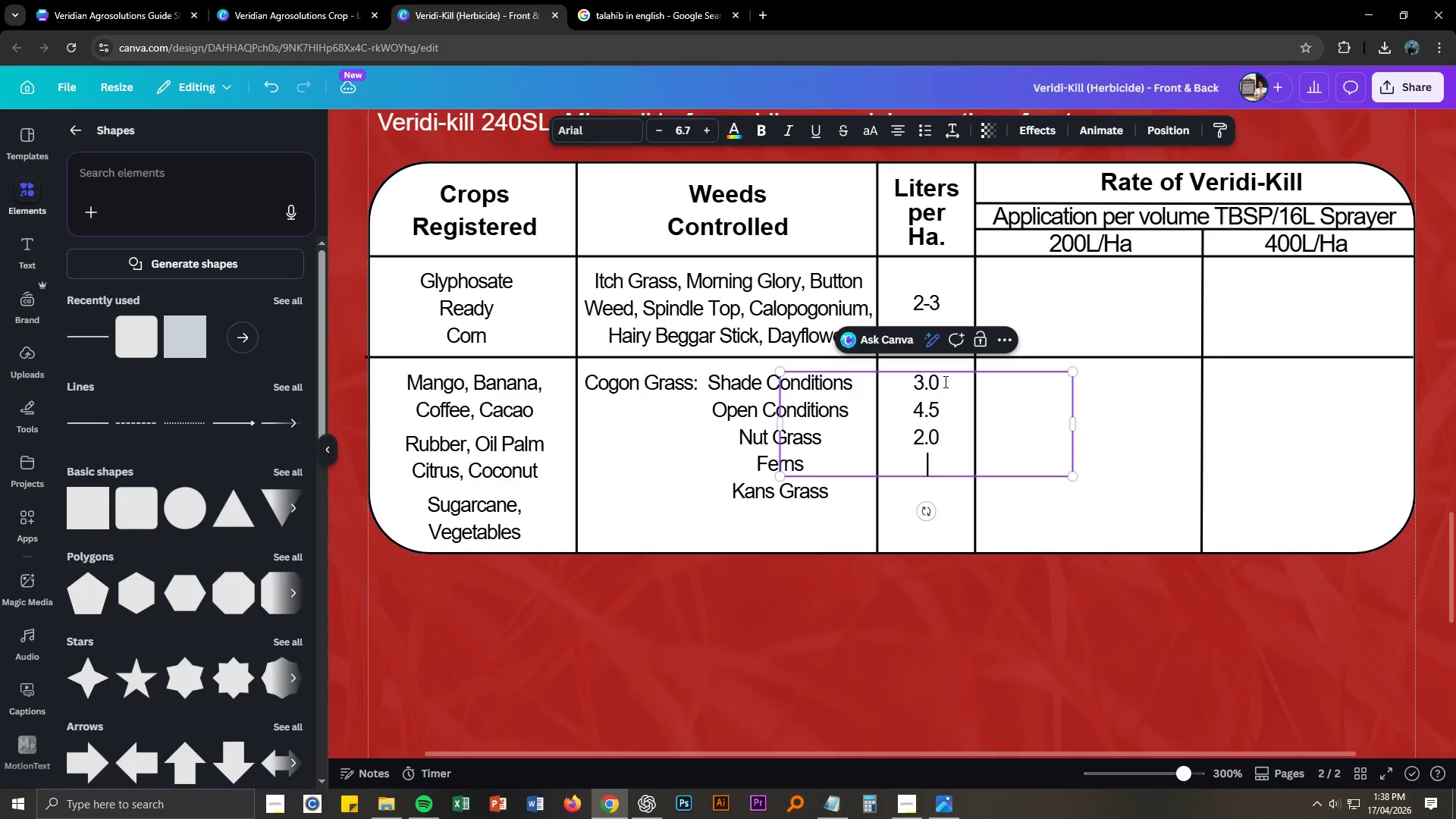 
key(Alt+AltLeft)
 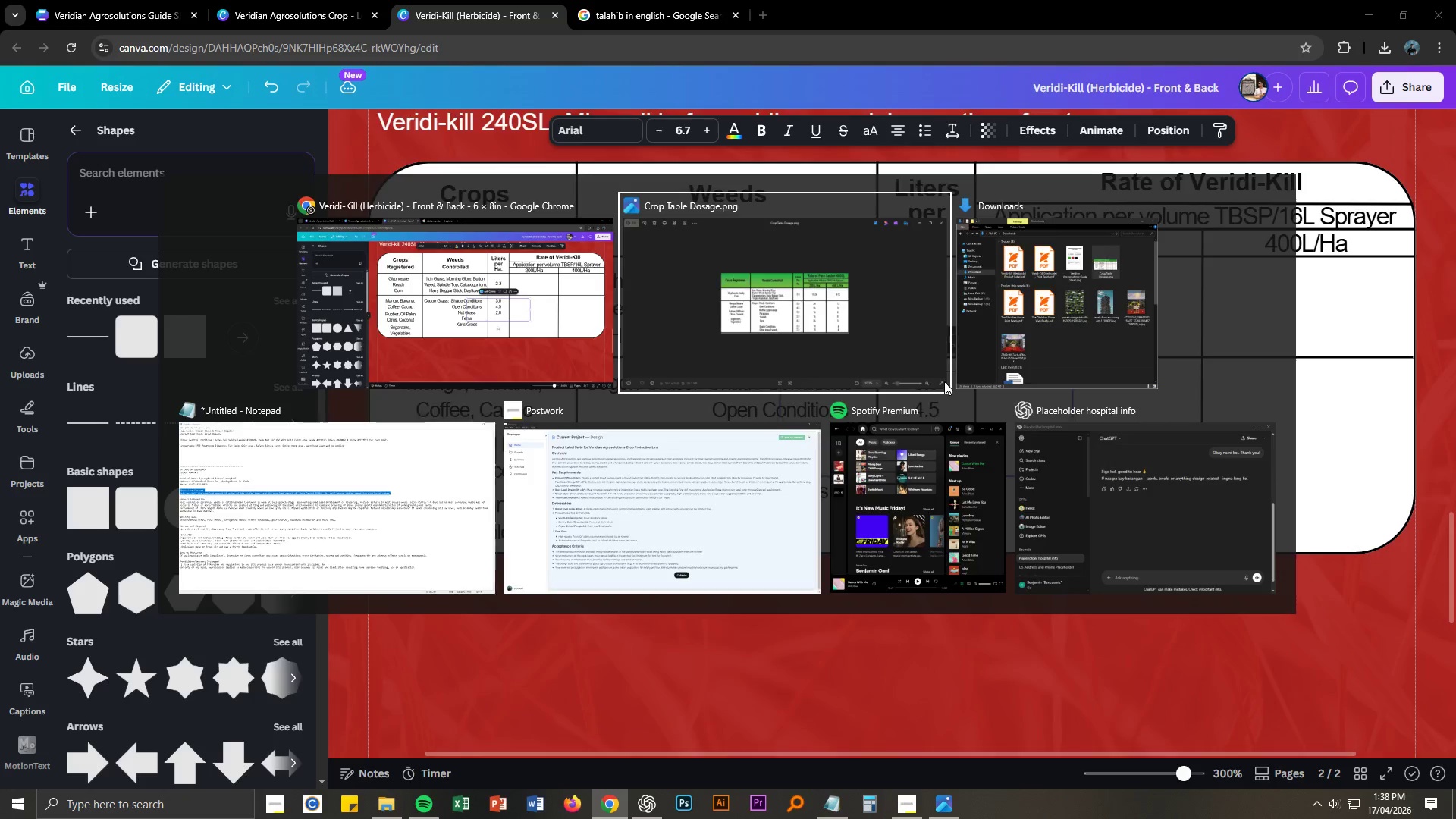 
key(Alt+Tab)
 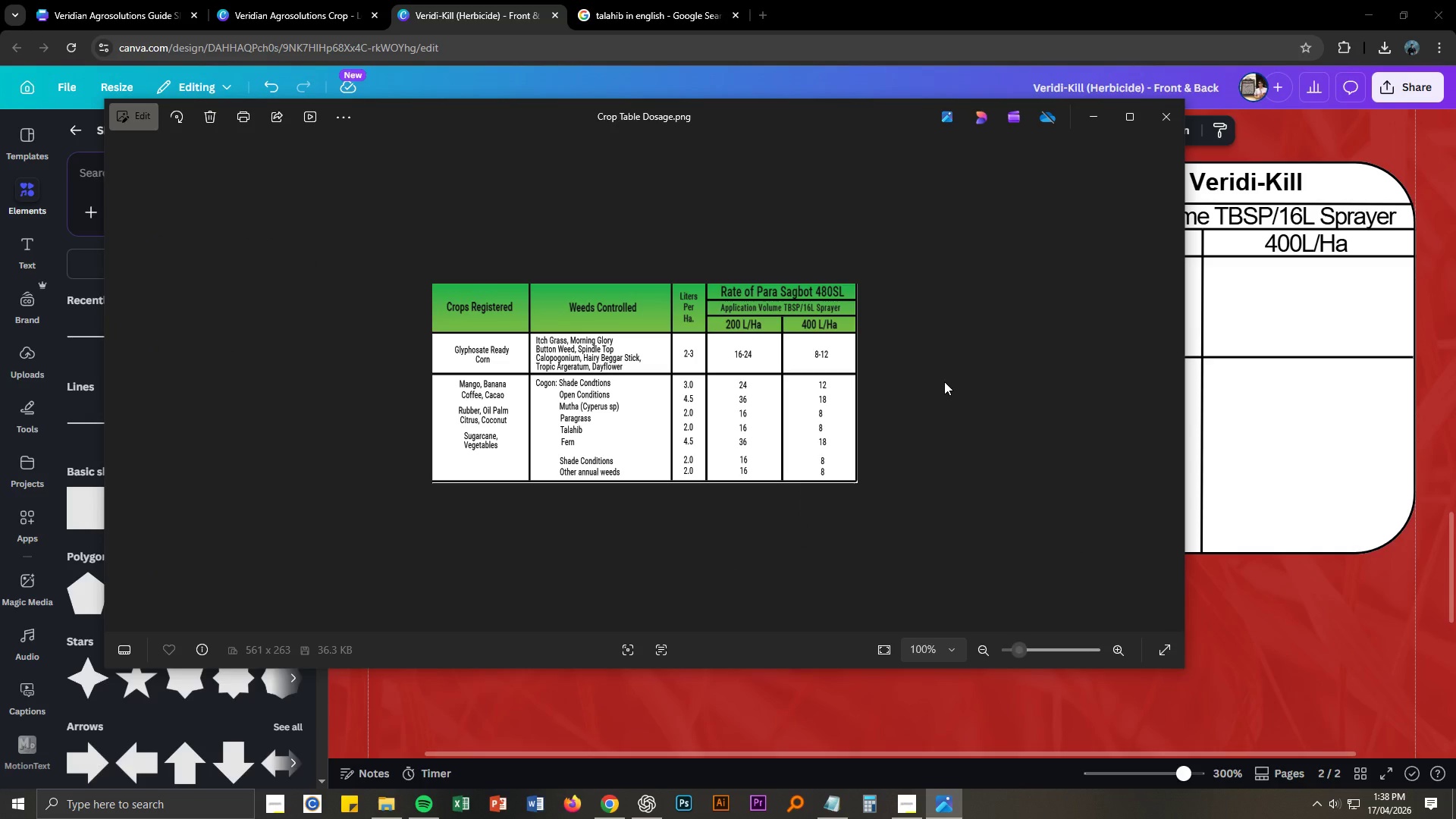 
key(Alt+AltLeft)
 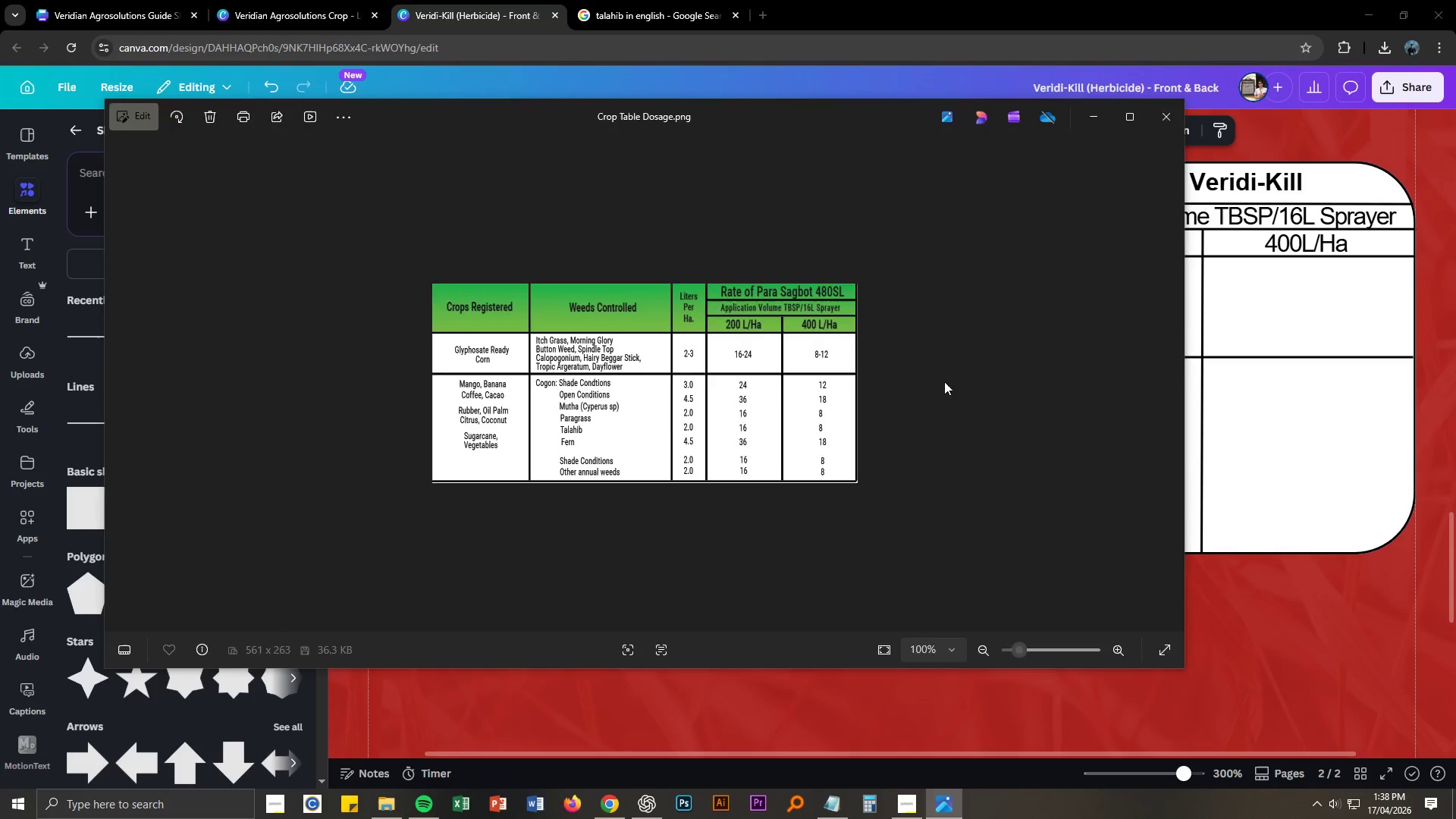 
key(Alt+Tab)
 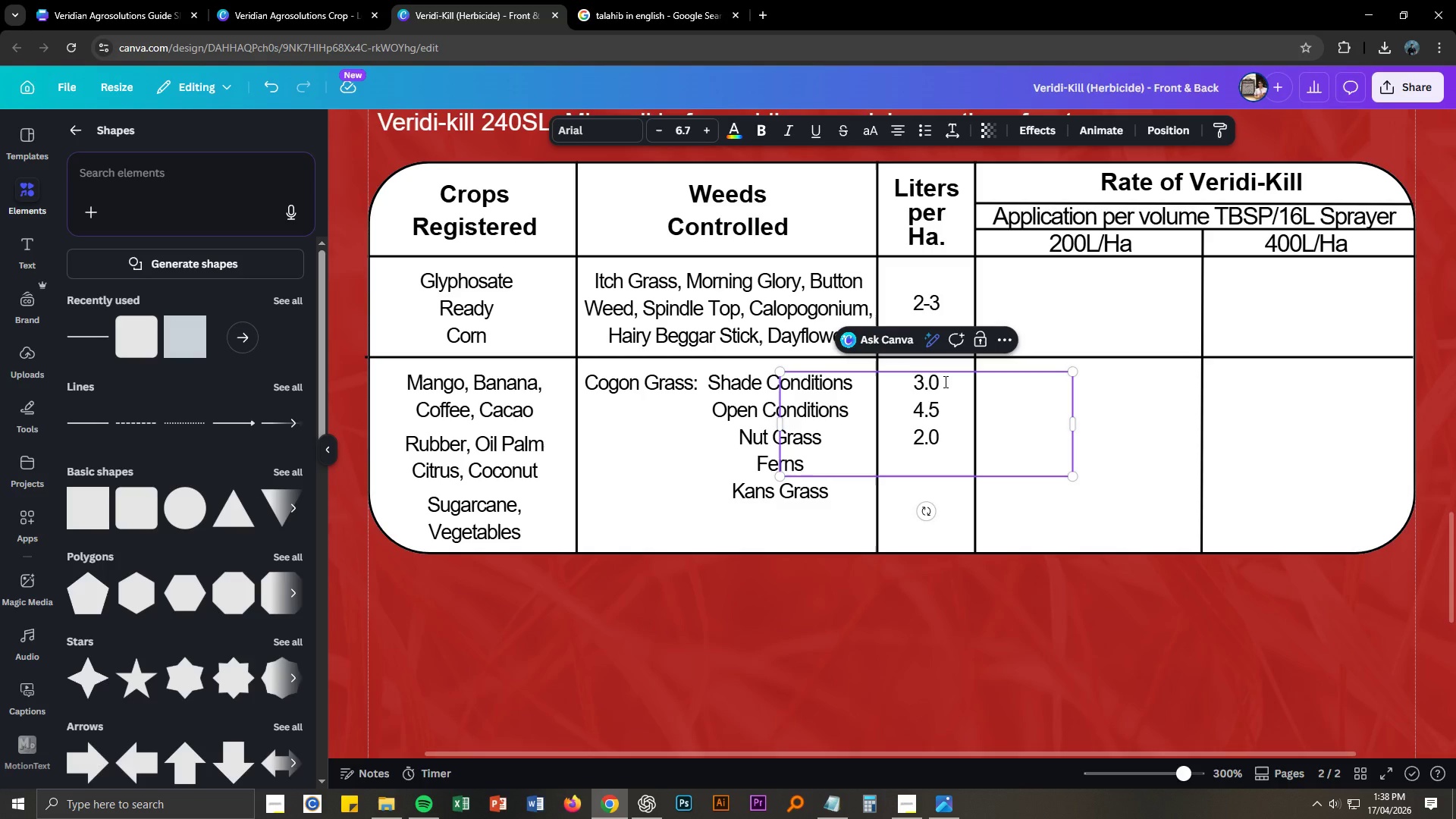 
key(Alt+AltLeft)
 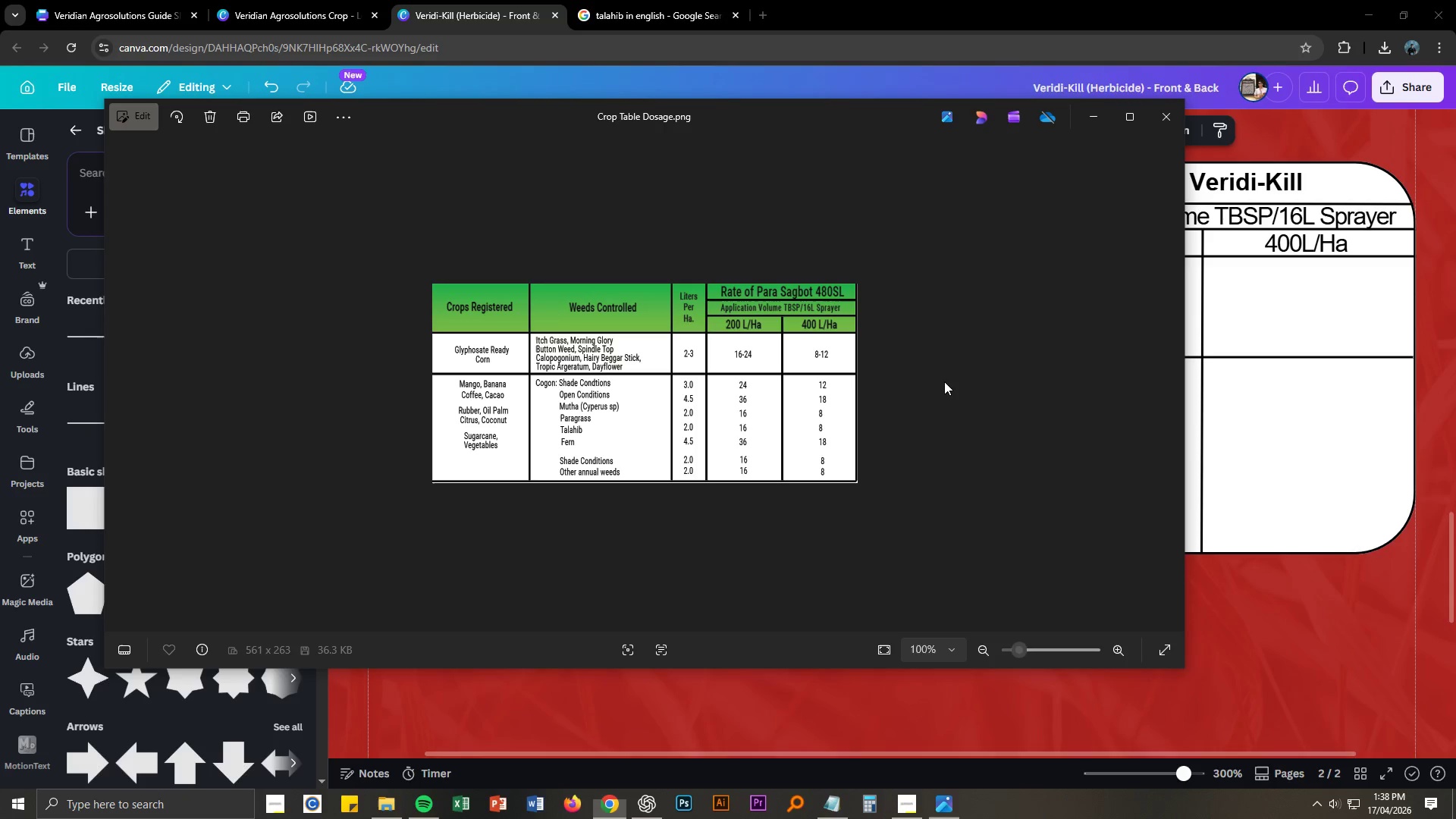 
key(Alt+Tab)
 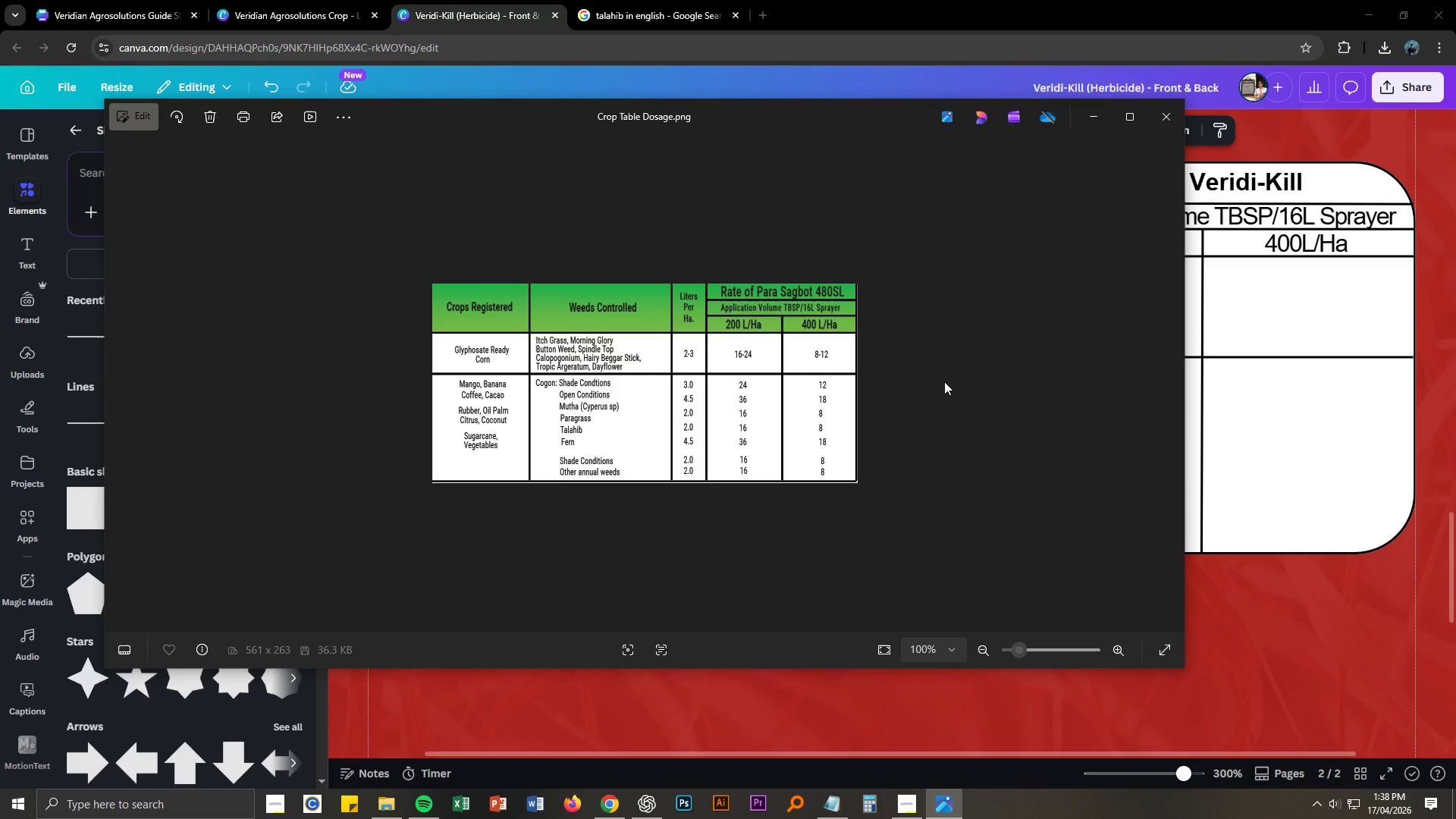 
key(Alt+AltLeft)
 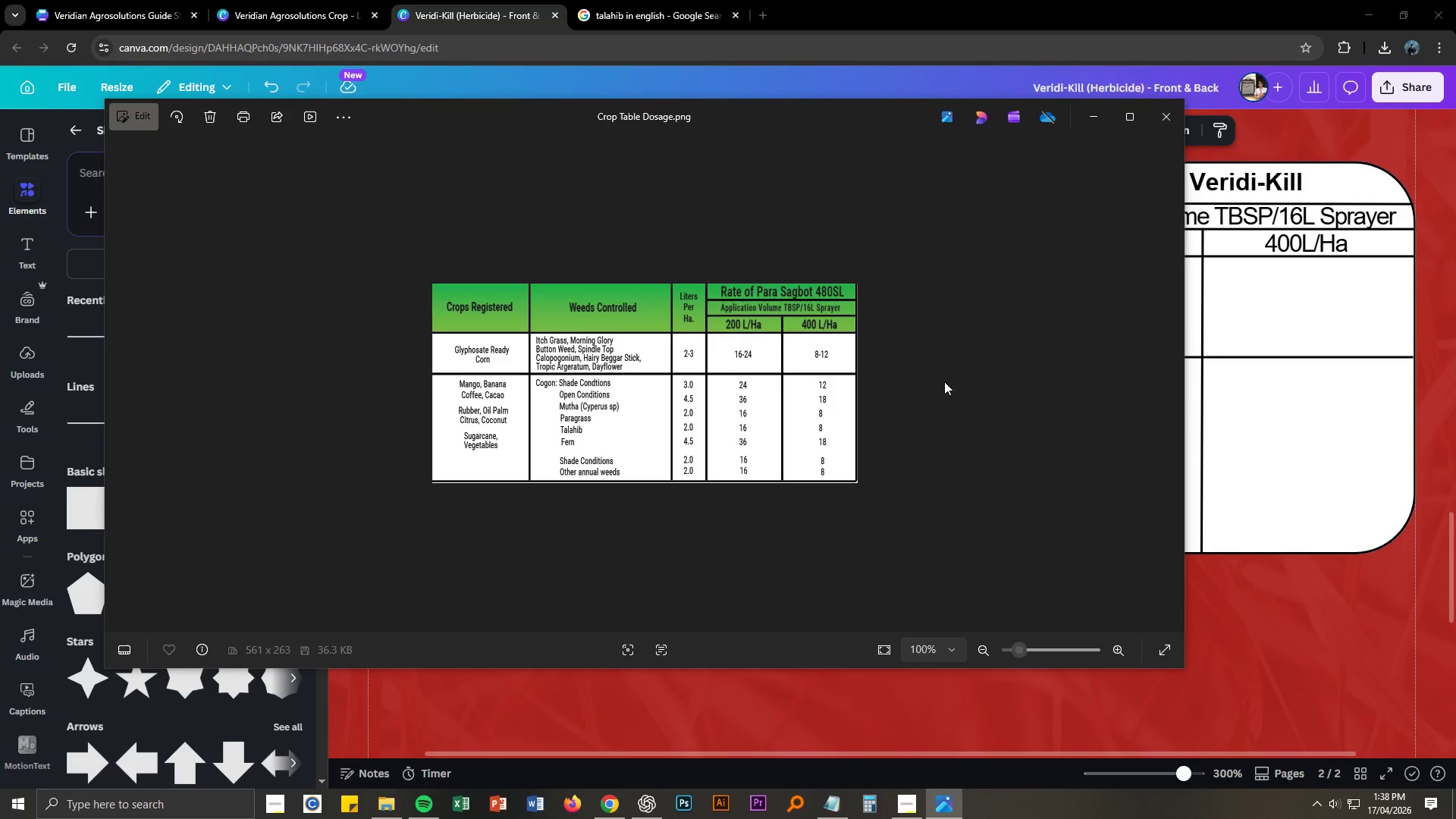 
key(Alt+Tab)
 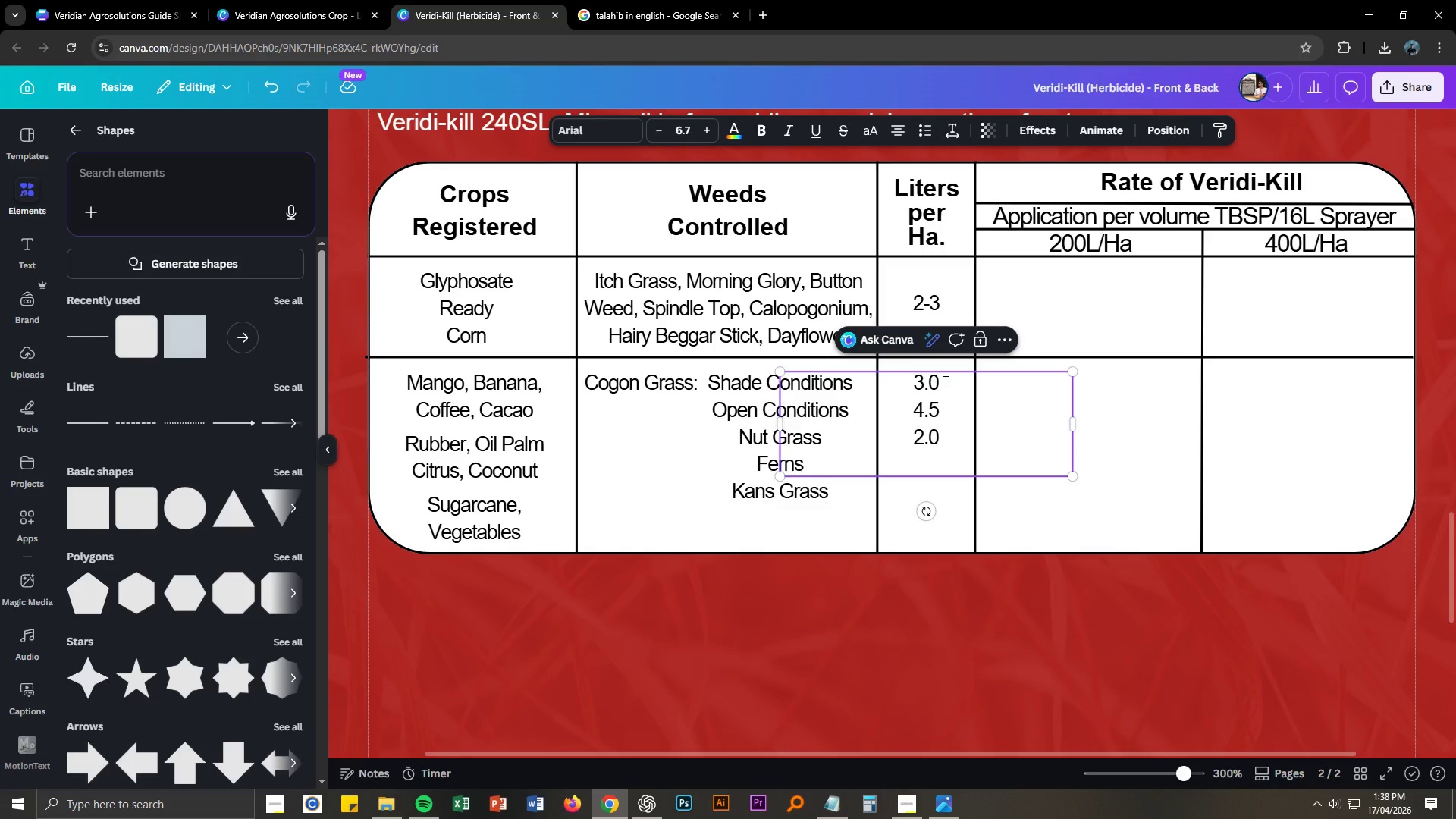 
key(Numpad4)
 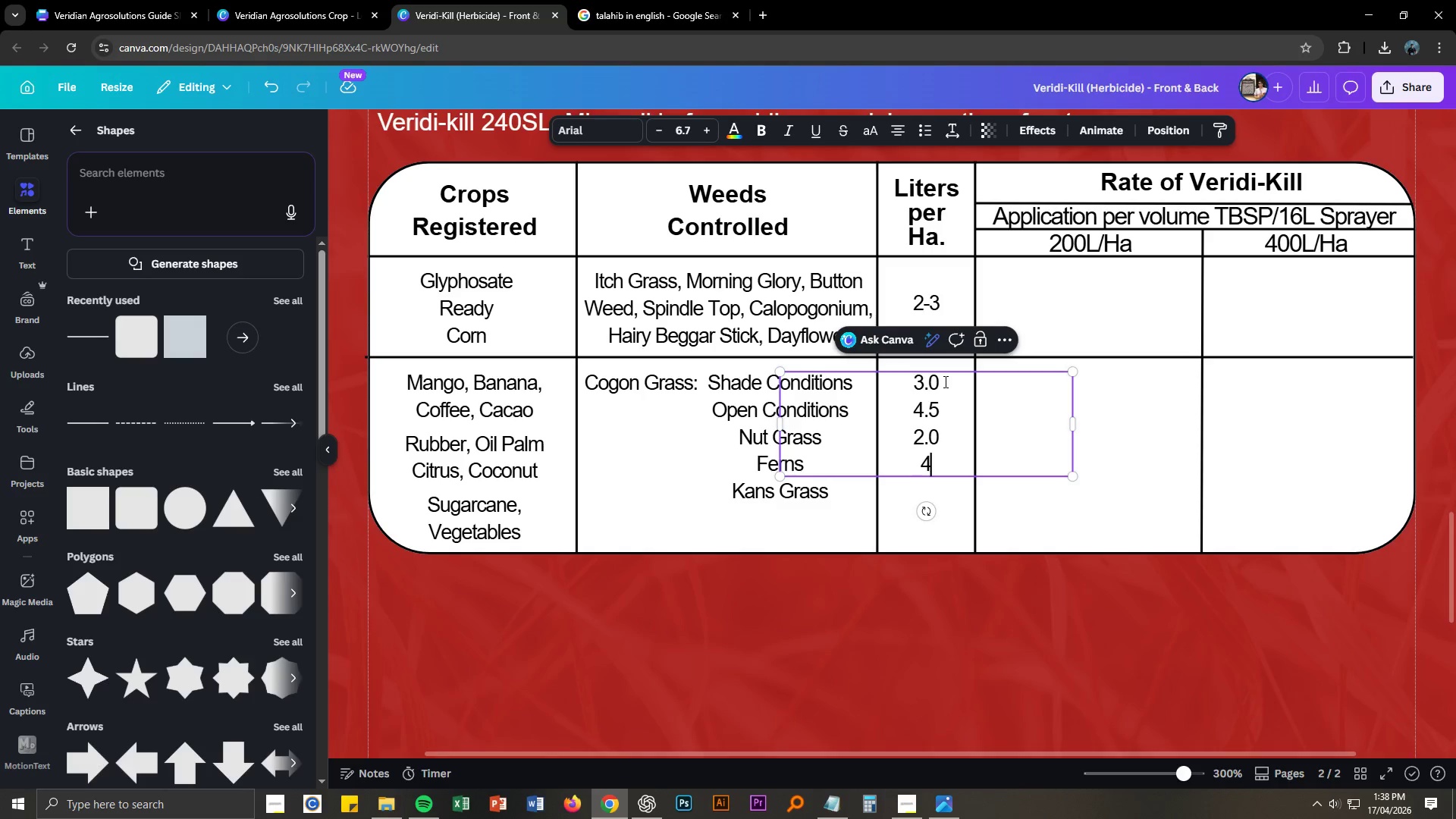 
key(NumpadDecimal)
 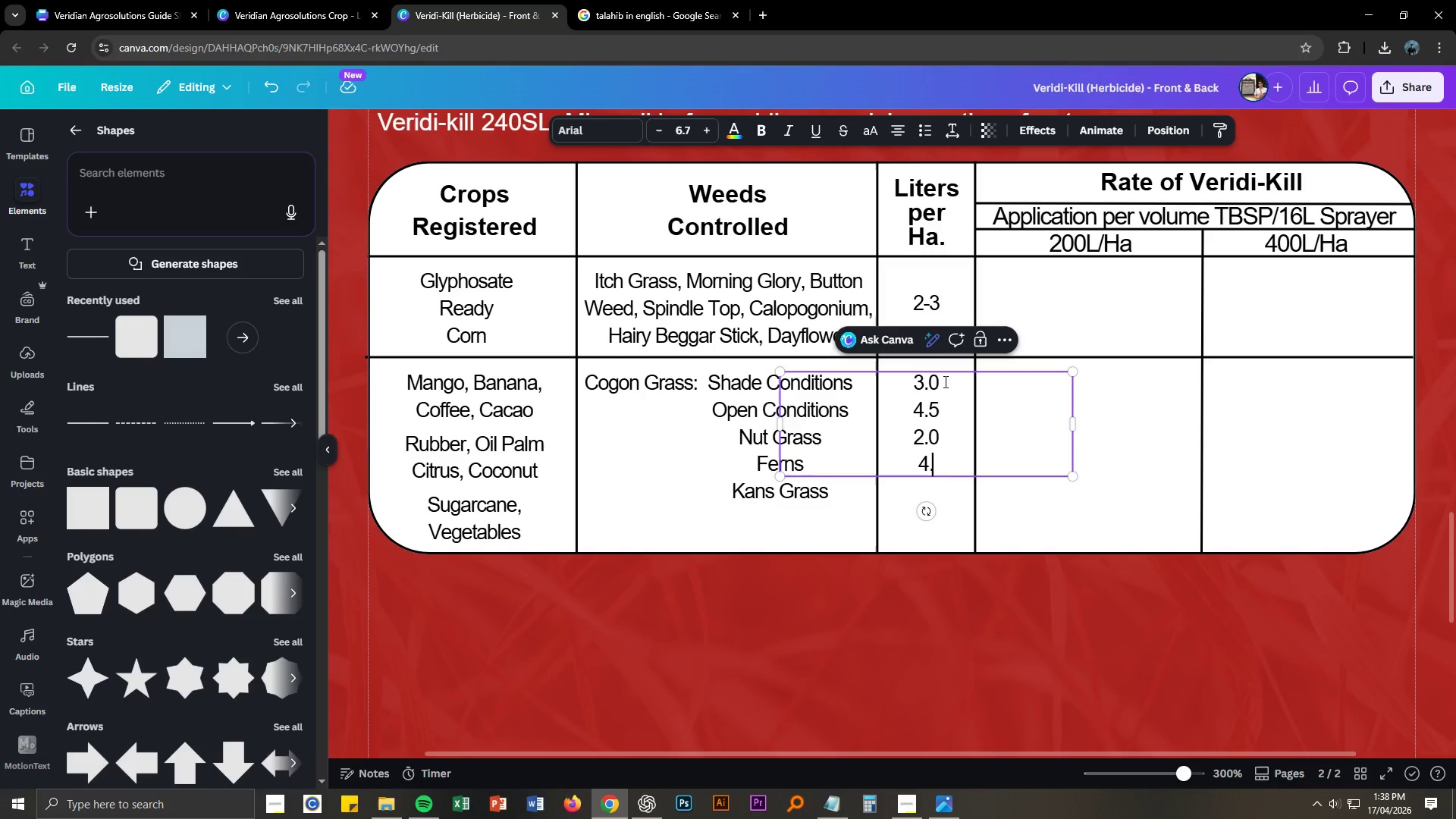 
key(Numpad5)
 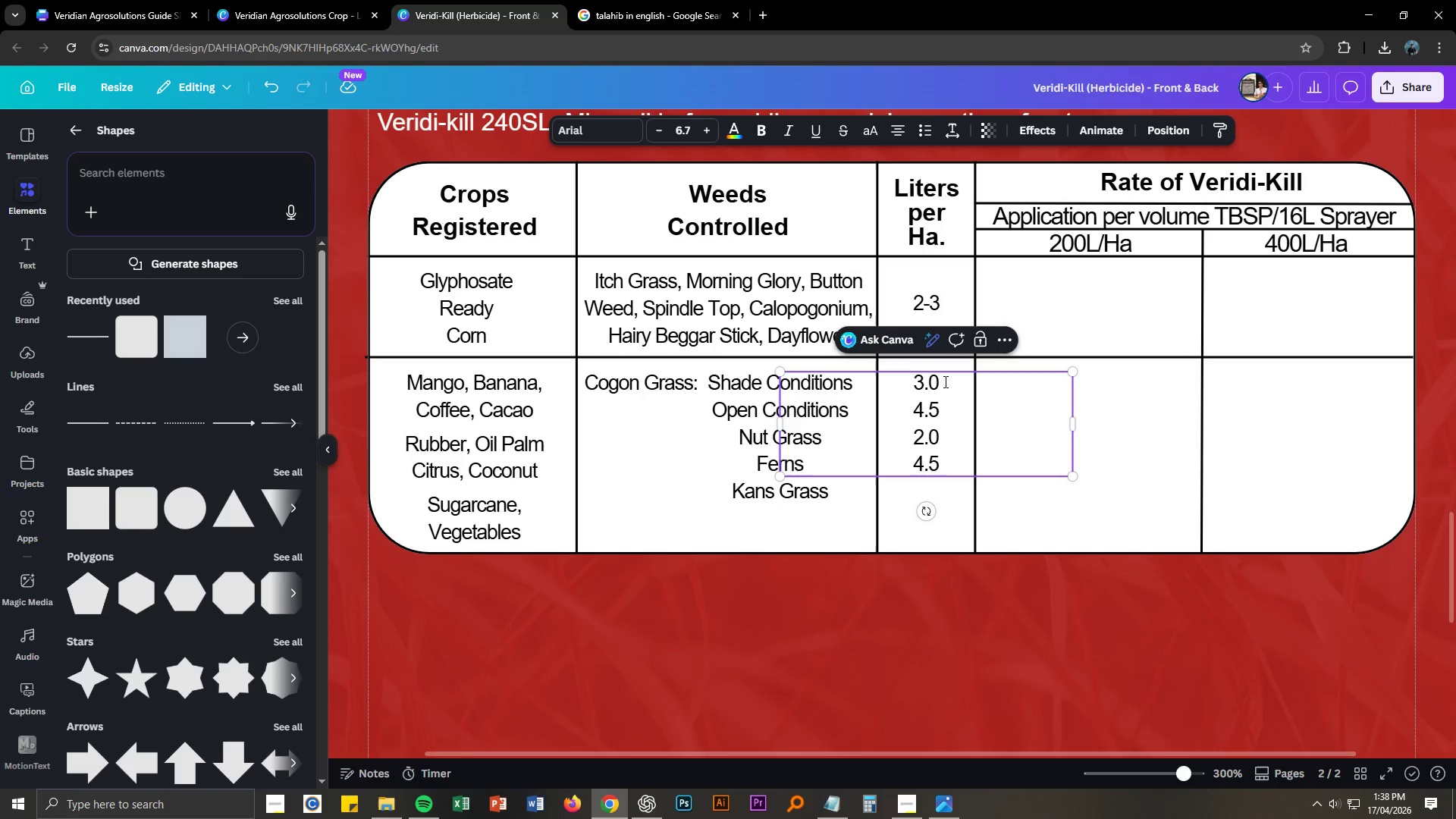 
key(Enter)
 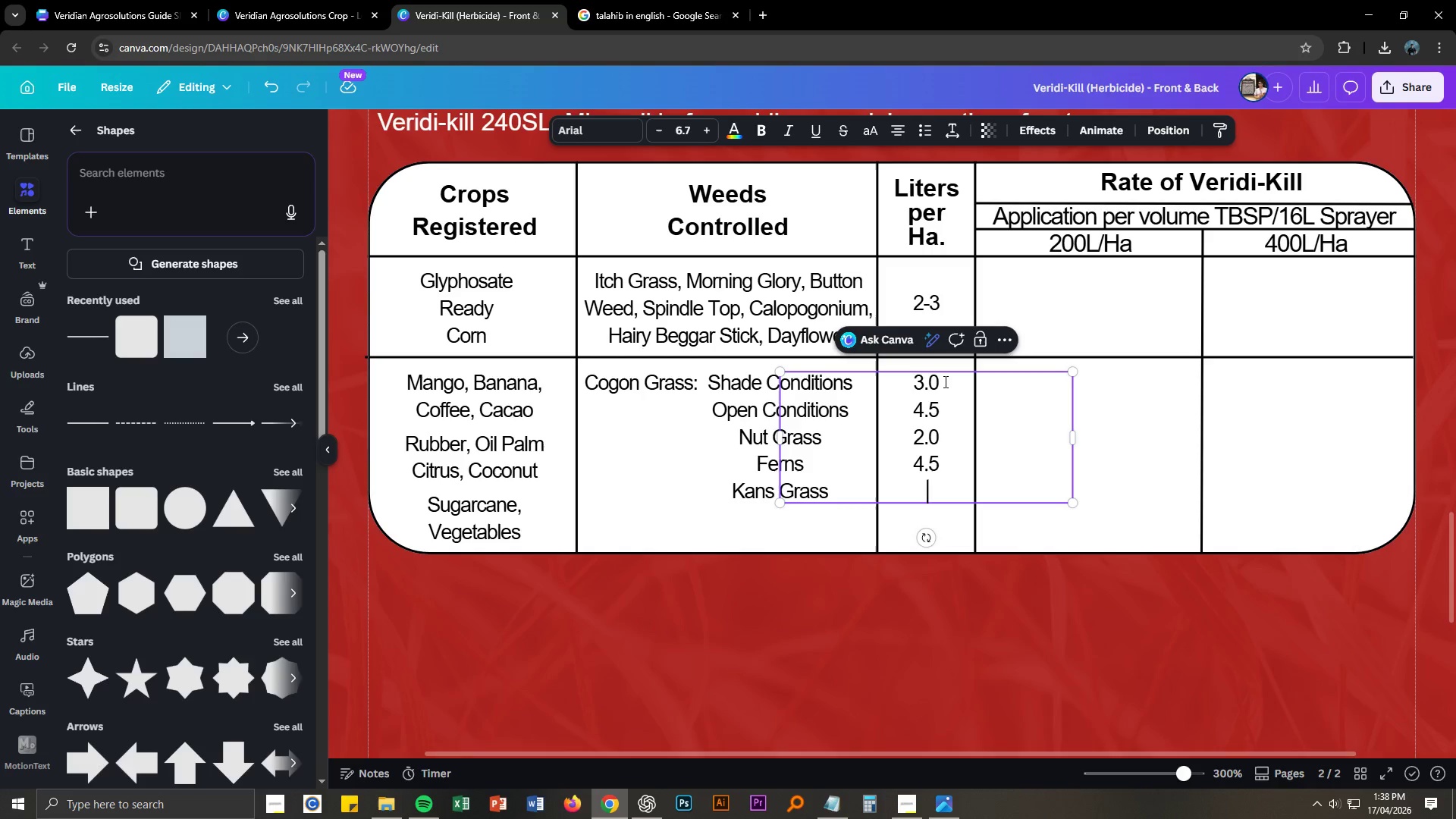 
key(Numpad2)
 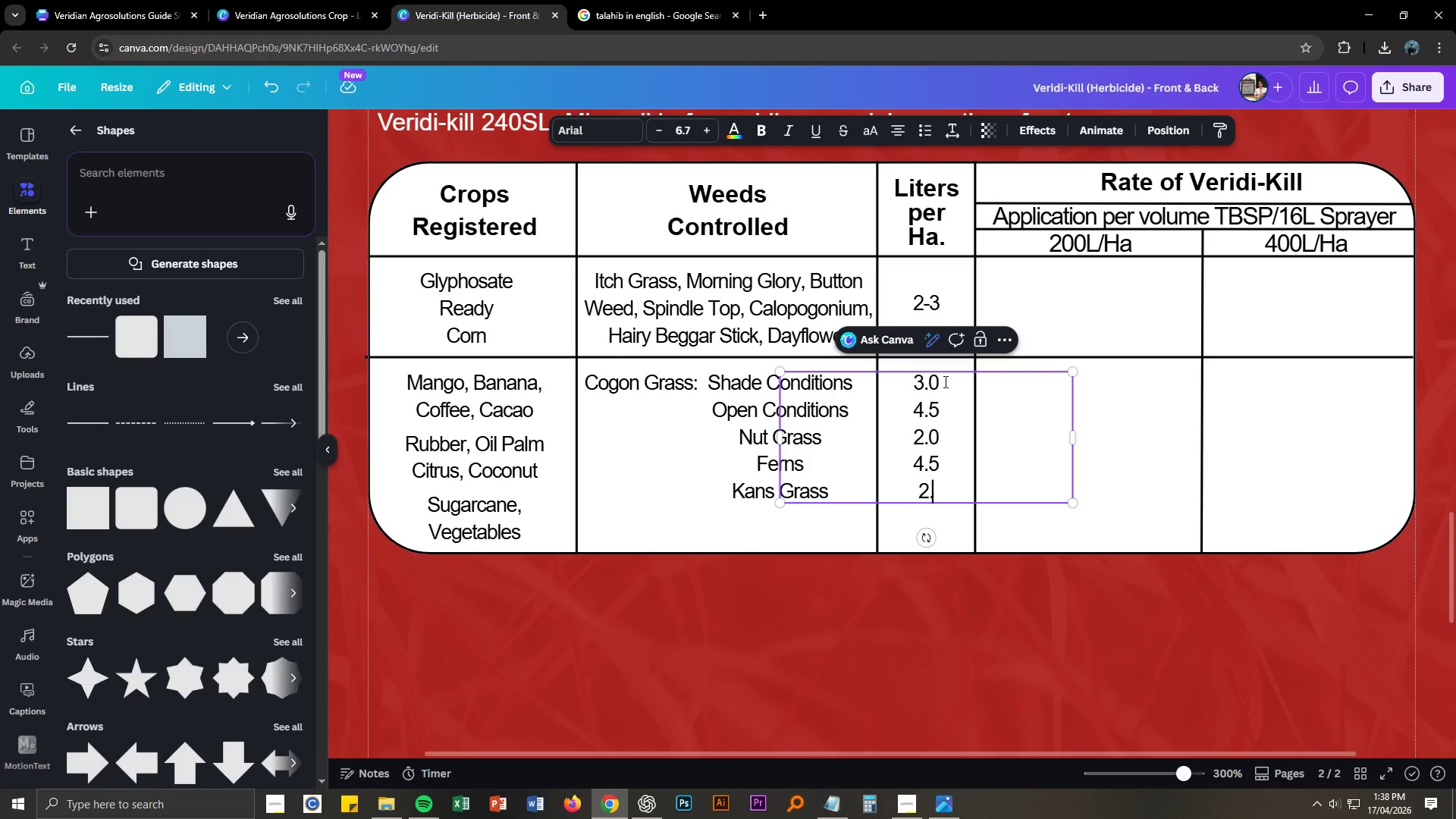 
key(NumpadDecimal)
 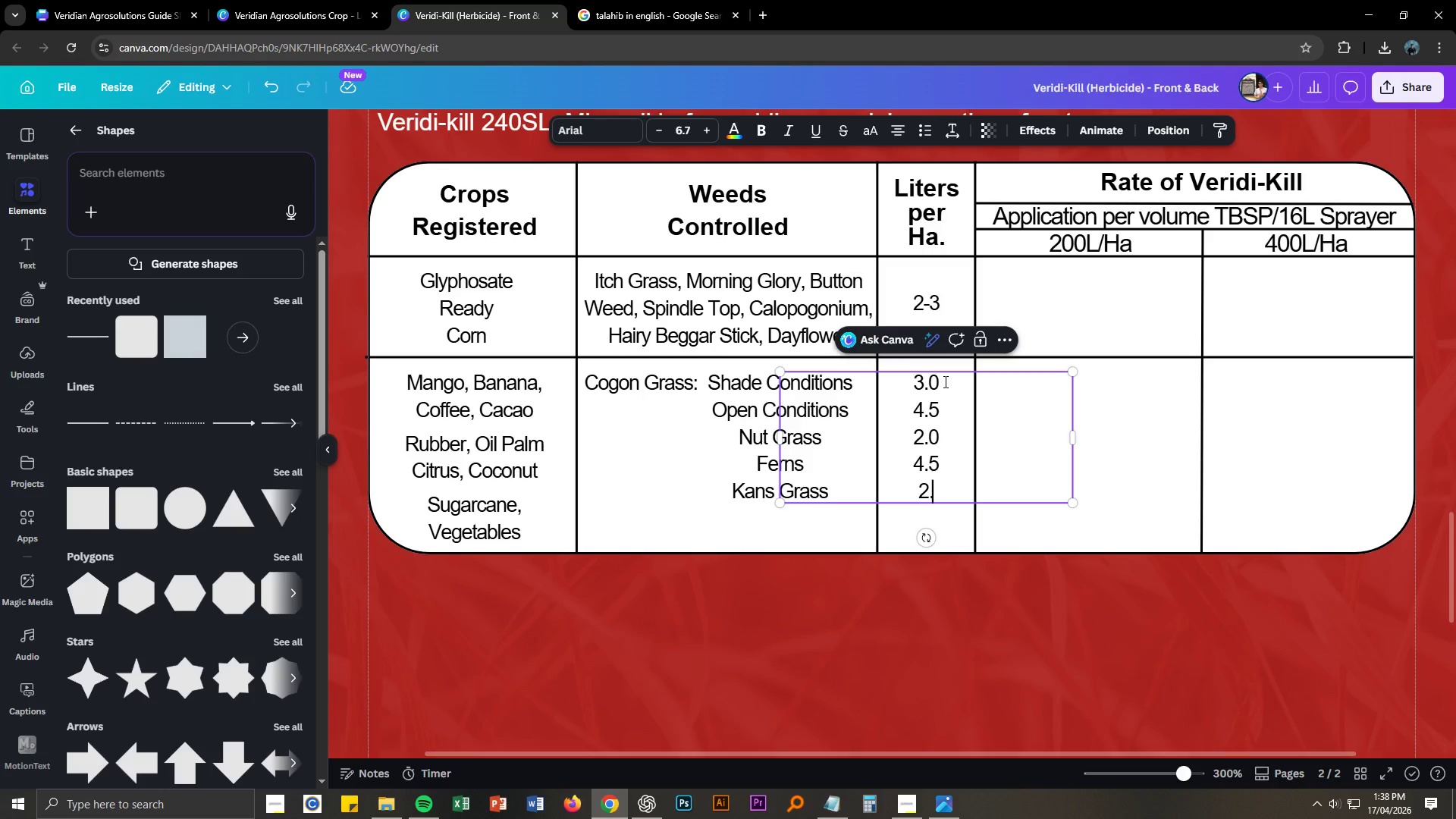 
key(Numpad0)
 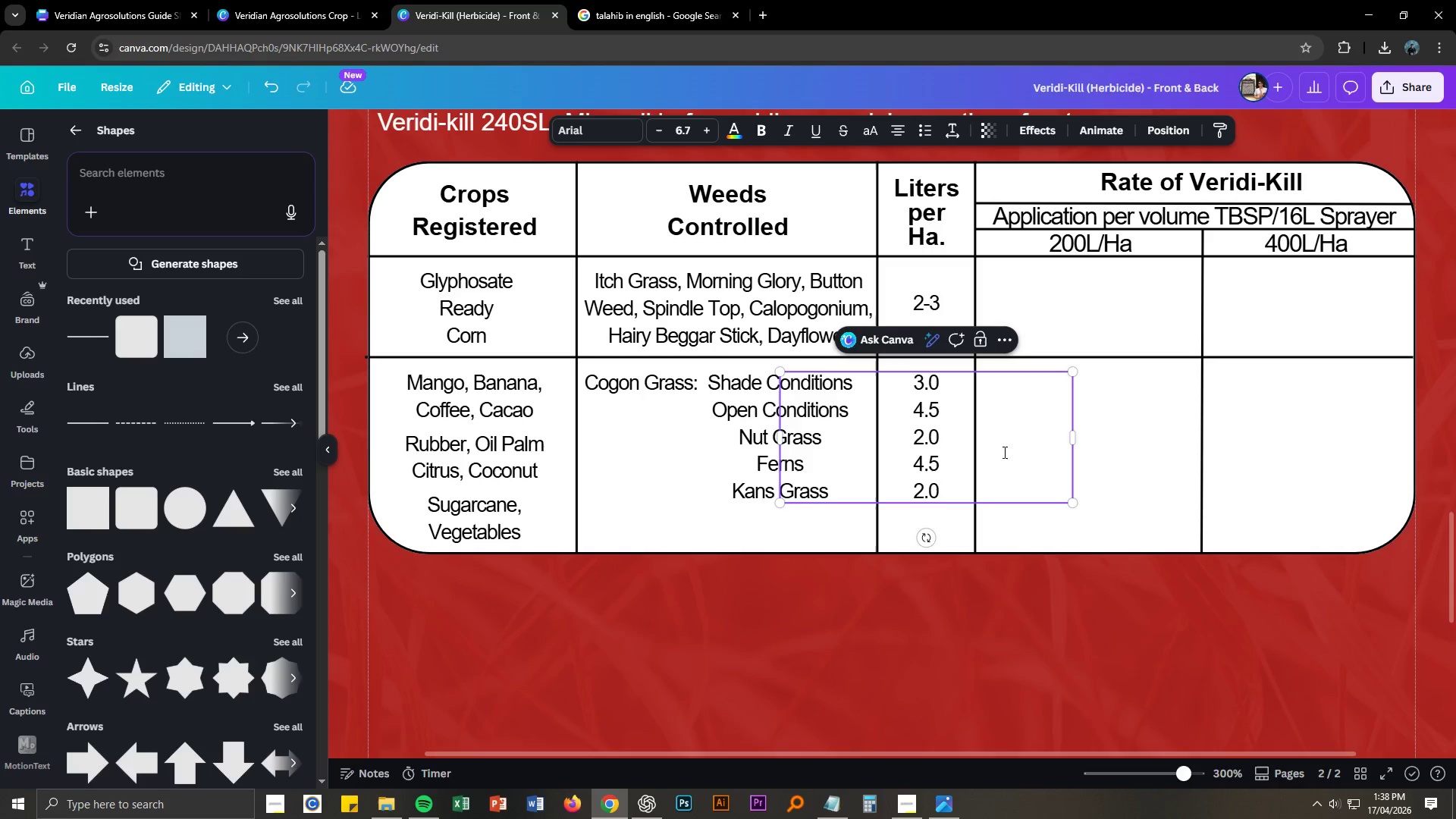 
left_click([1115, 579])
 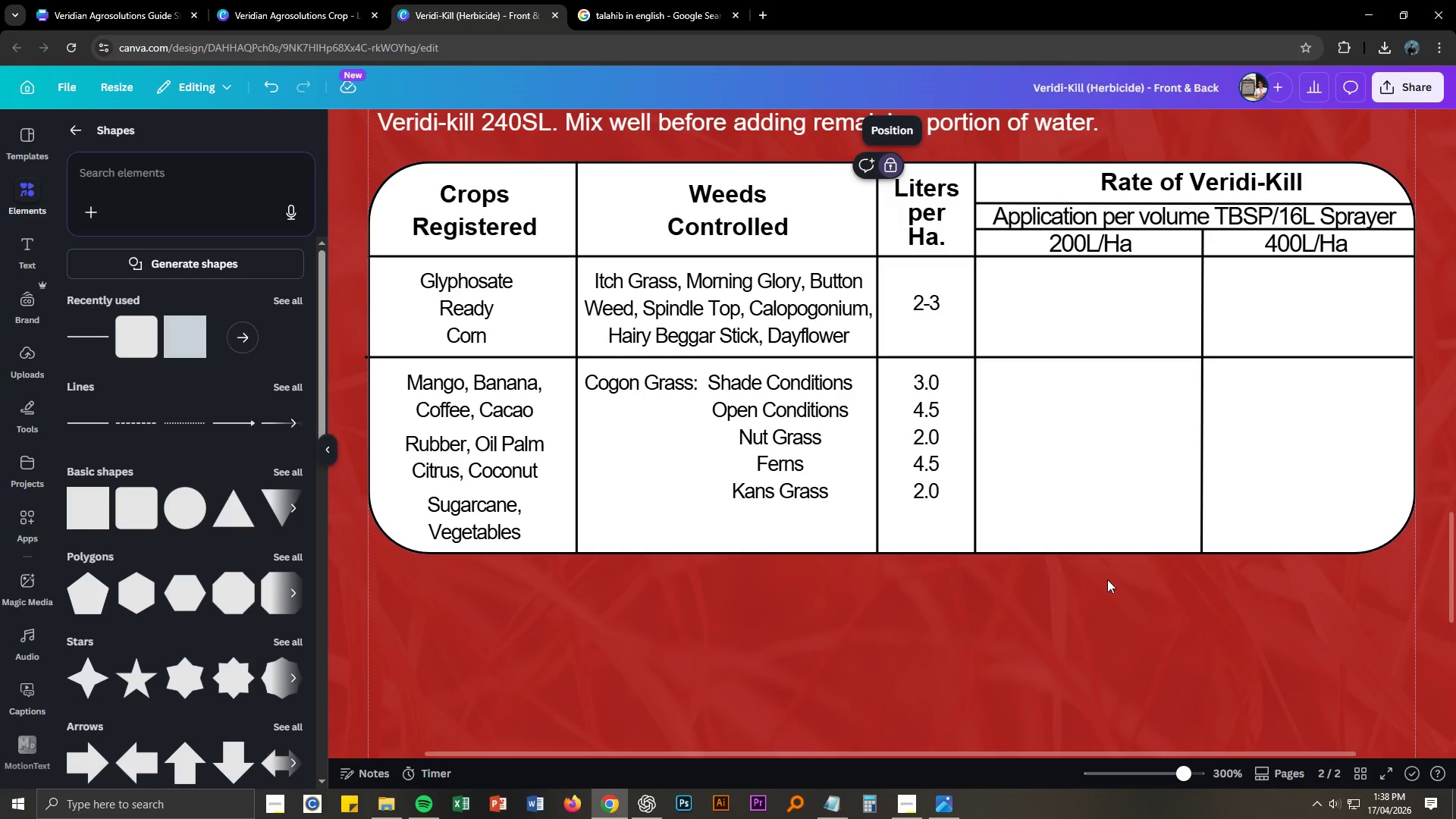 
key(Alt+AltLeft)
 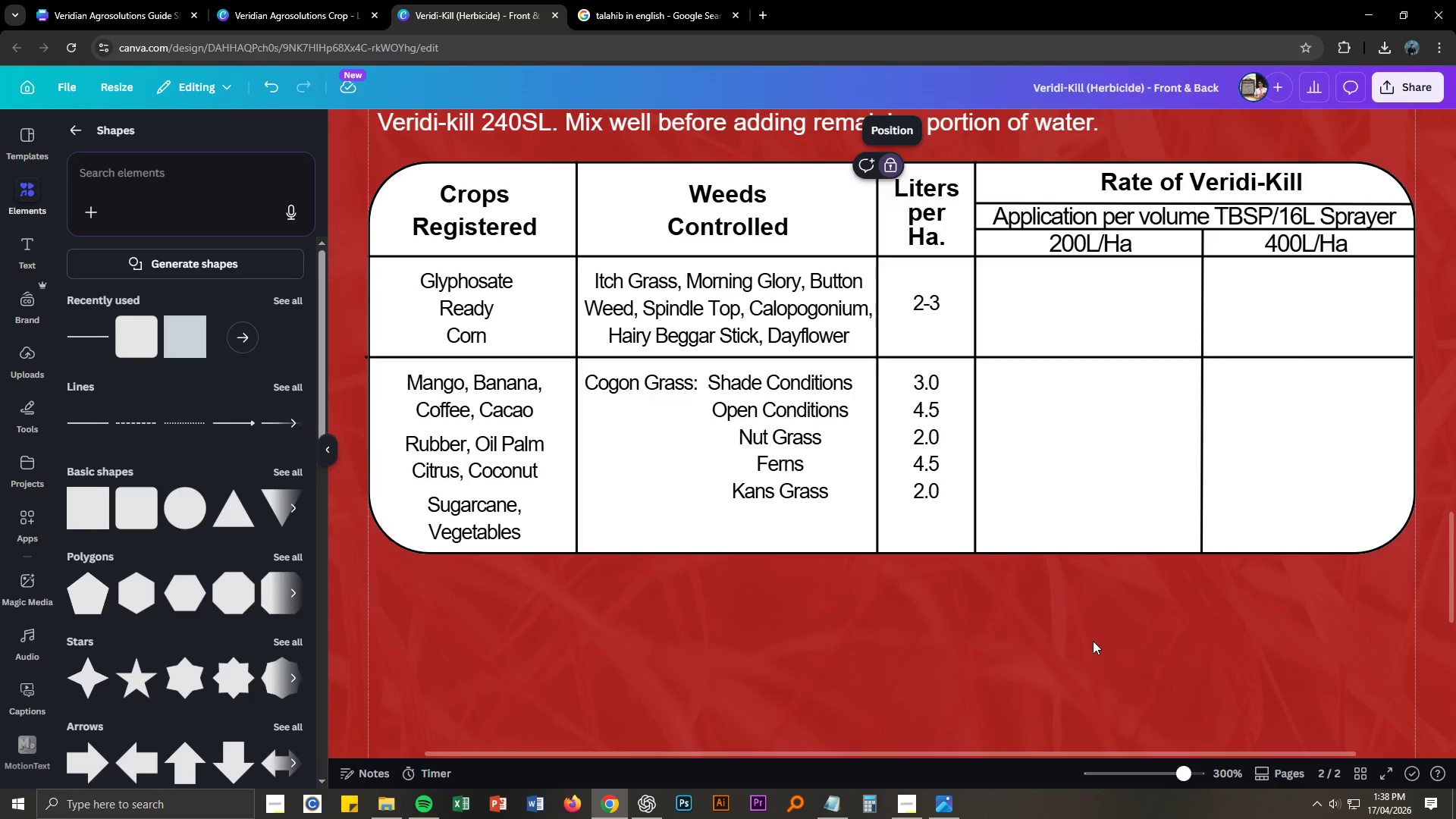 
key(Alt+Tab)
 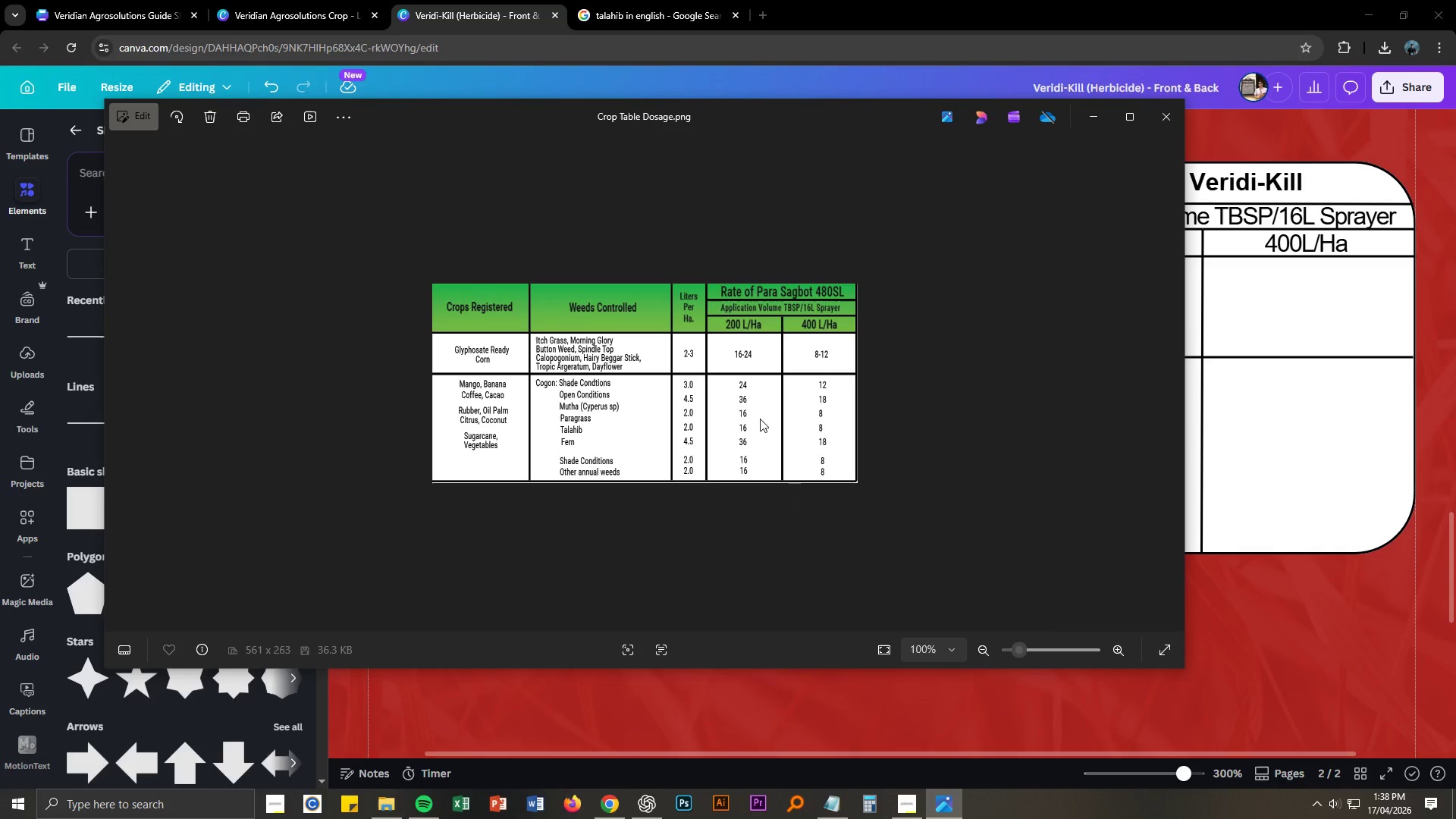 
key(Alt+AltLeft)
 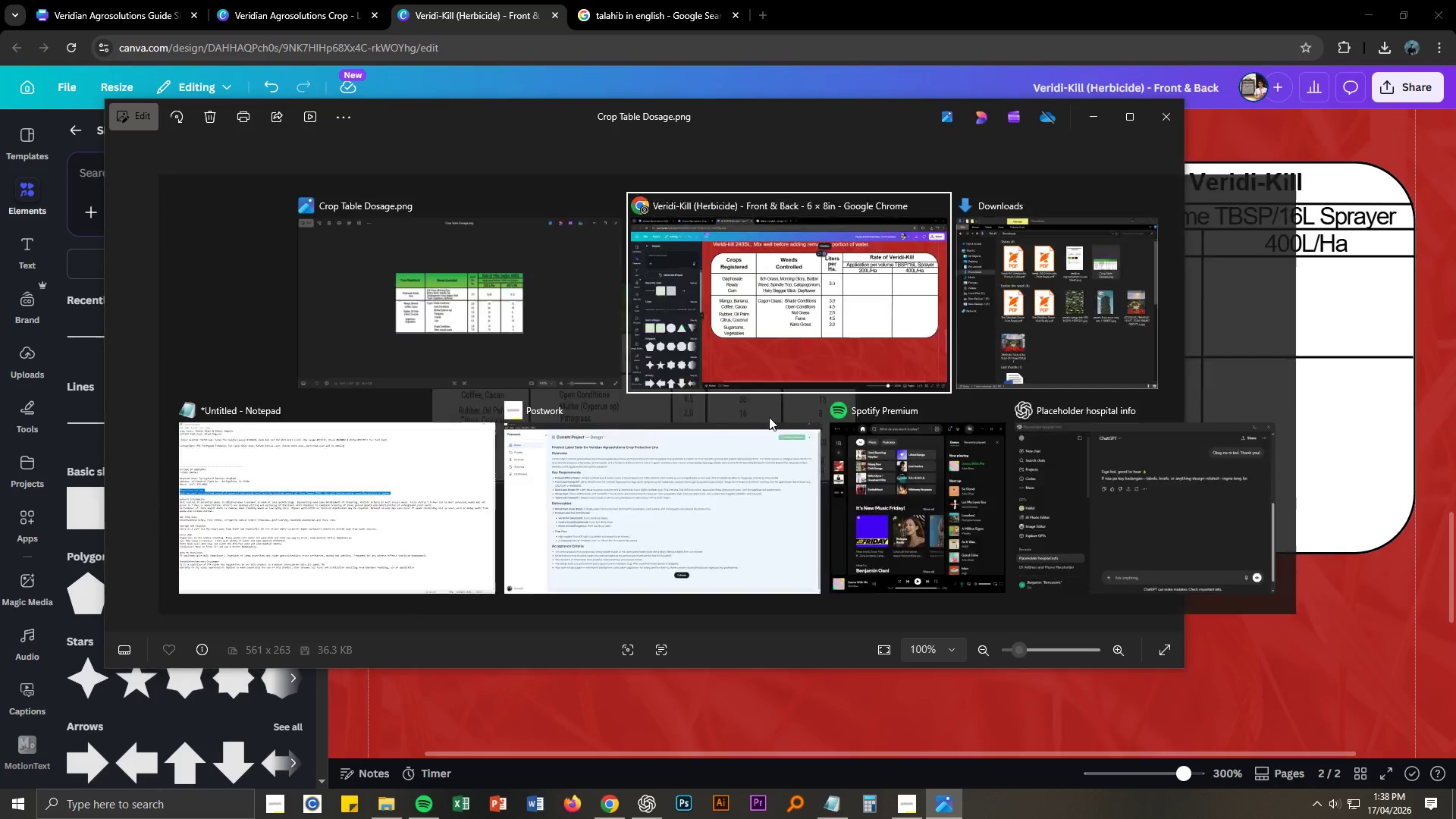 
key(Alt+Tab)
 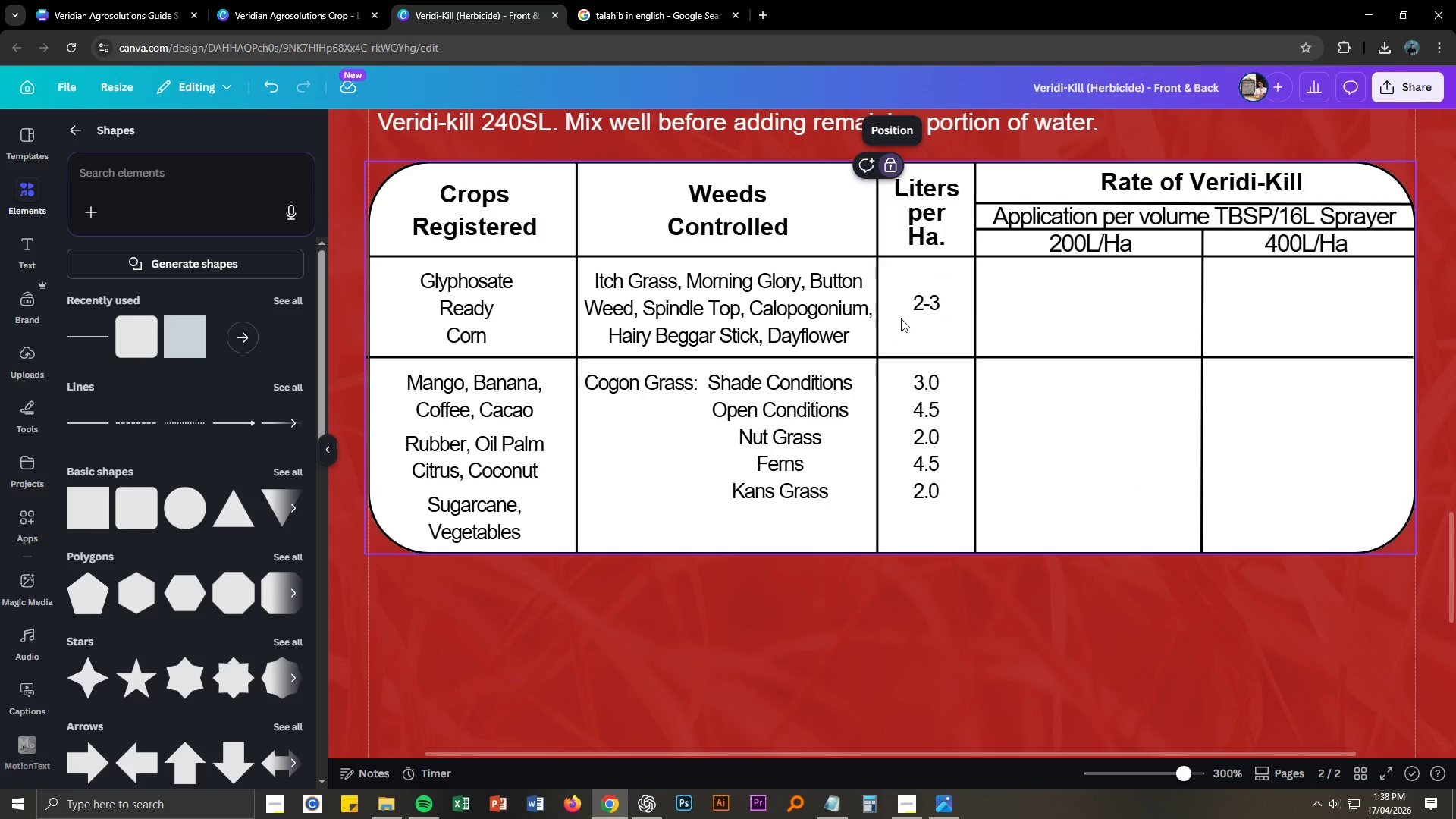 
left_click([917, 307])
 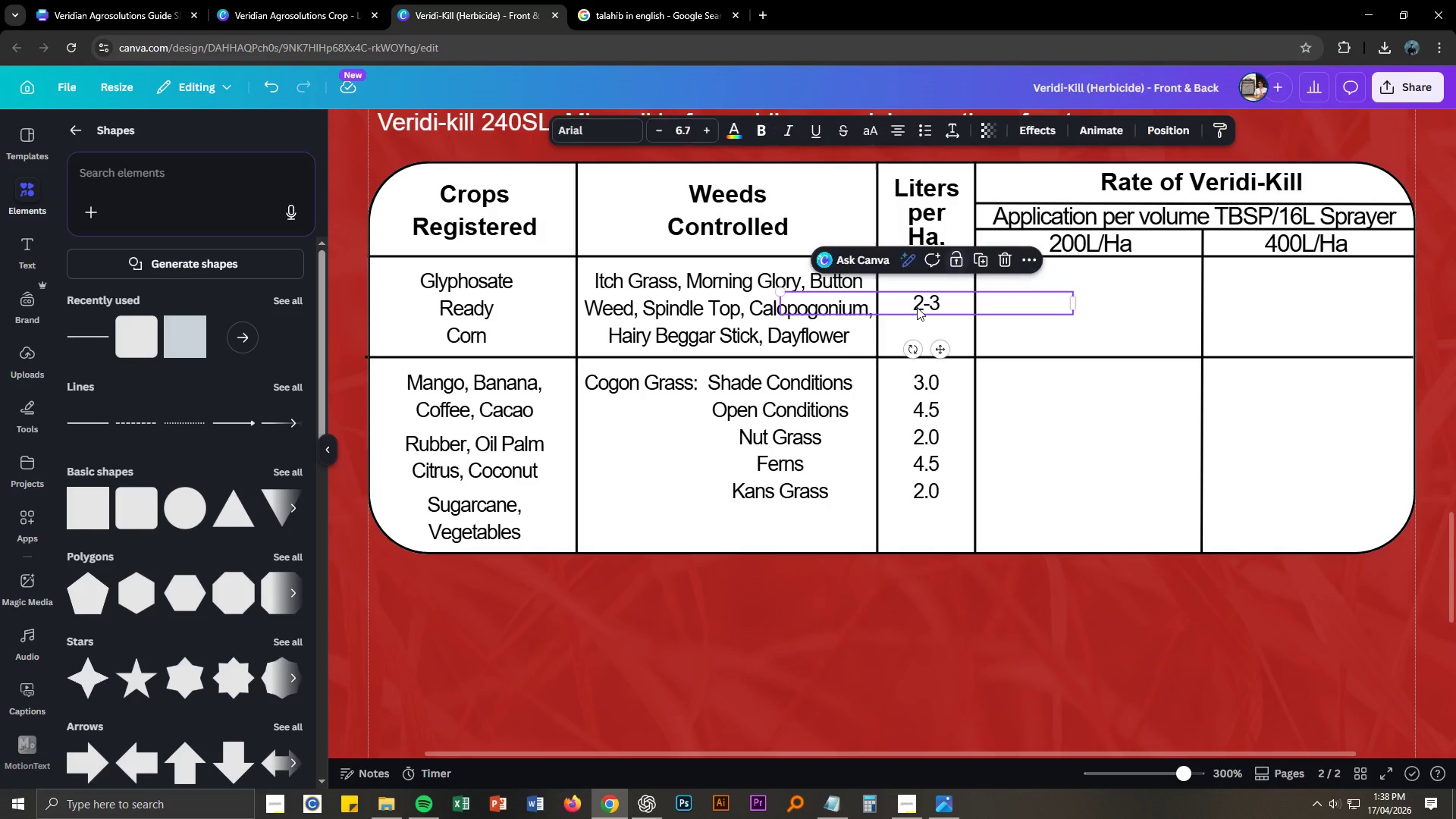 
key(Alt+Control+C)
 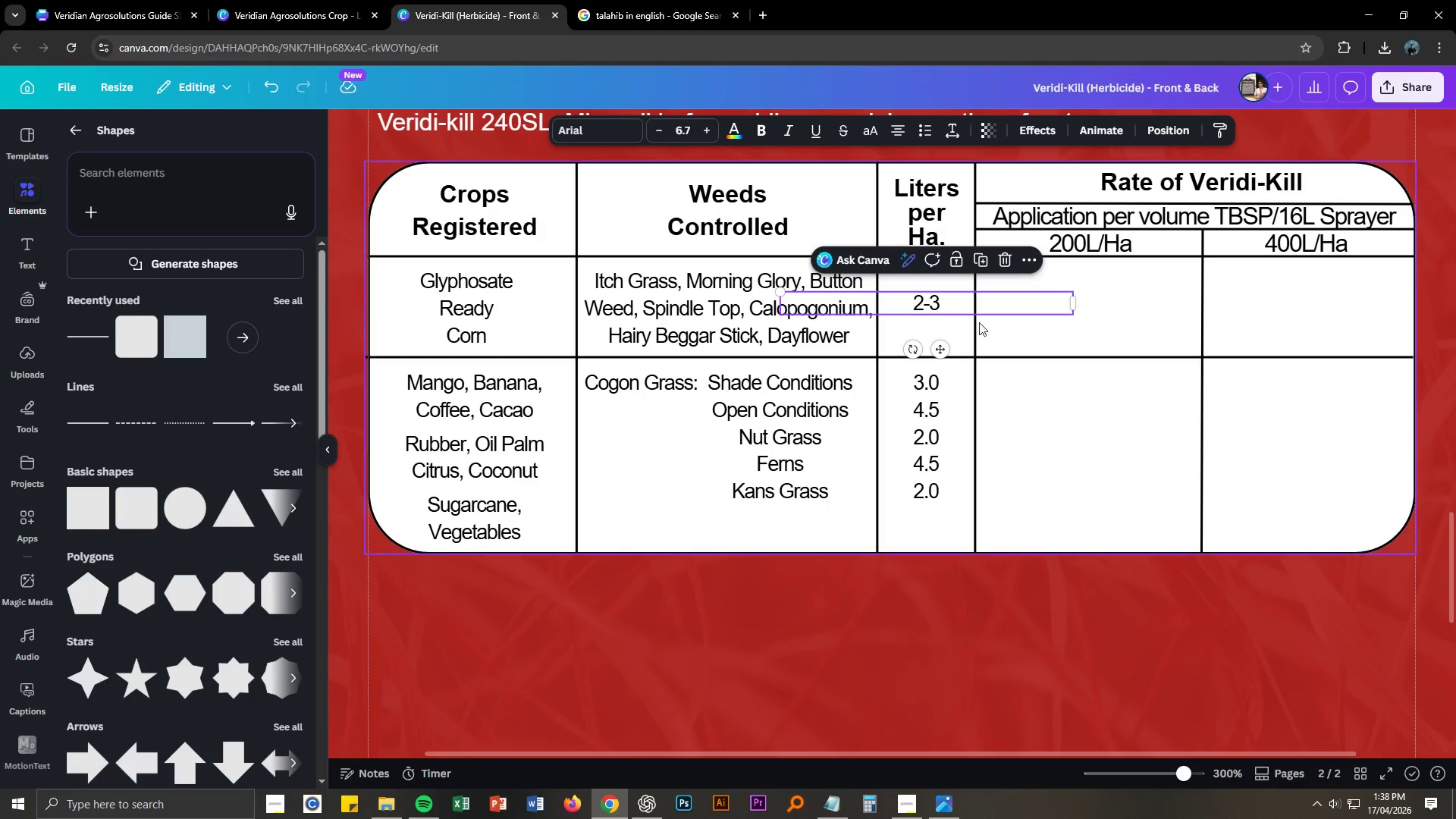 
key(Alt+Control+V)
 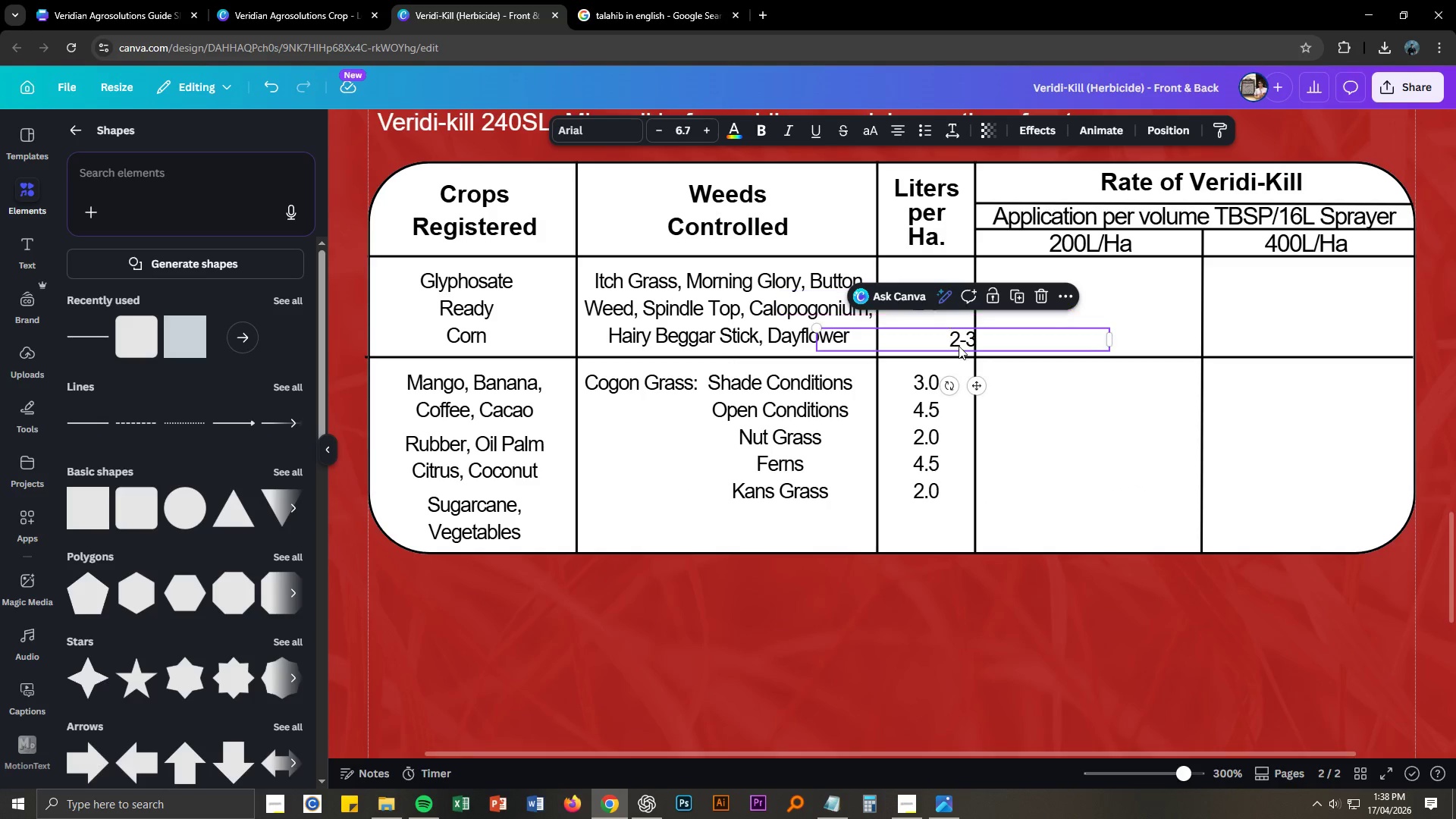 
left_click_drag(start_coordinate=[965, 342], to_coordinate=[1088, 306])
 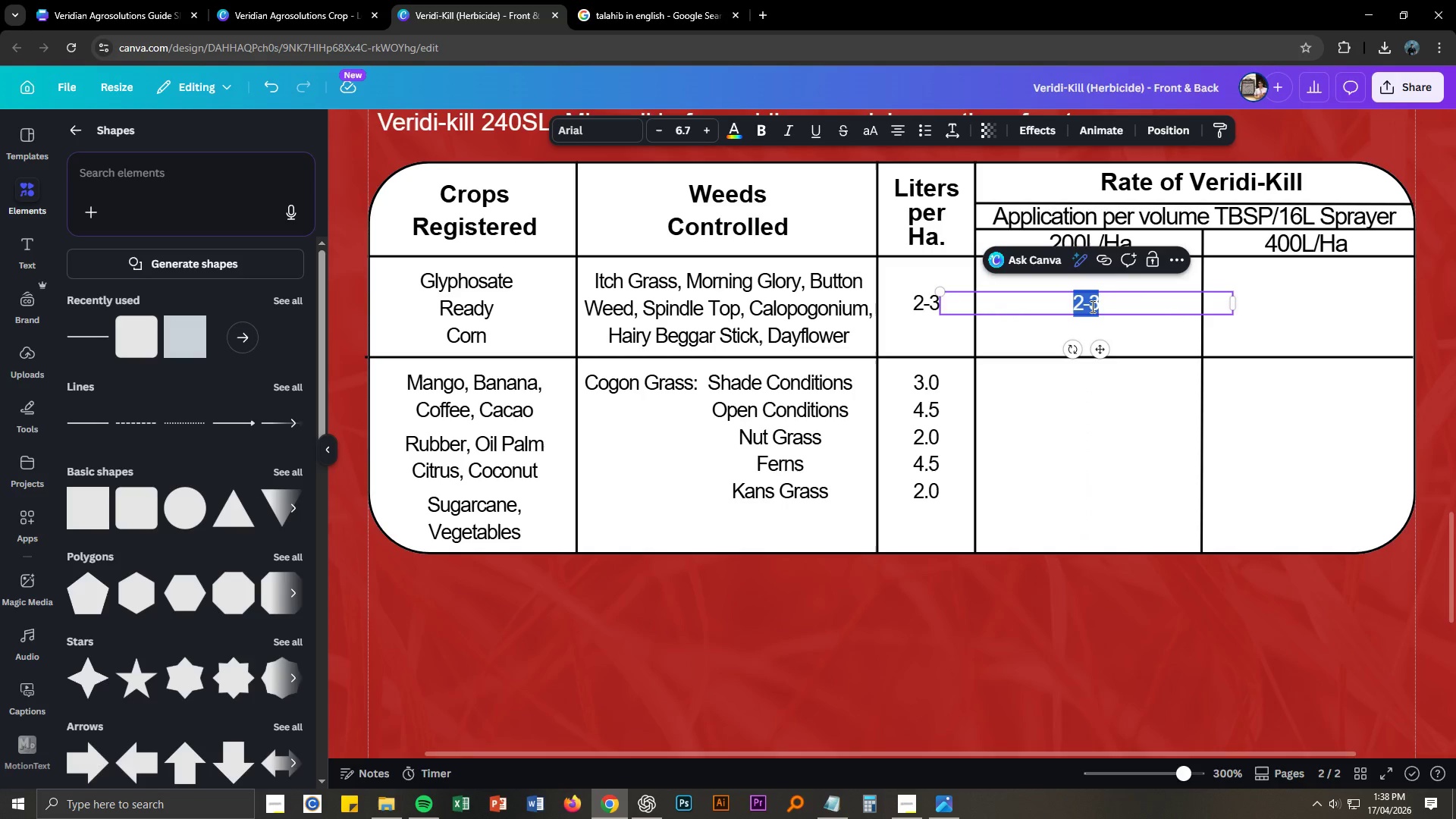 
double_click([1091, 306])
 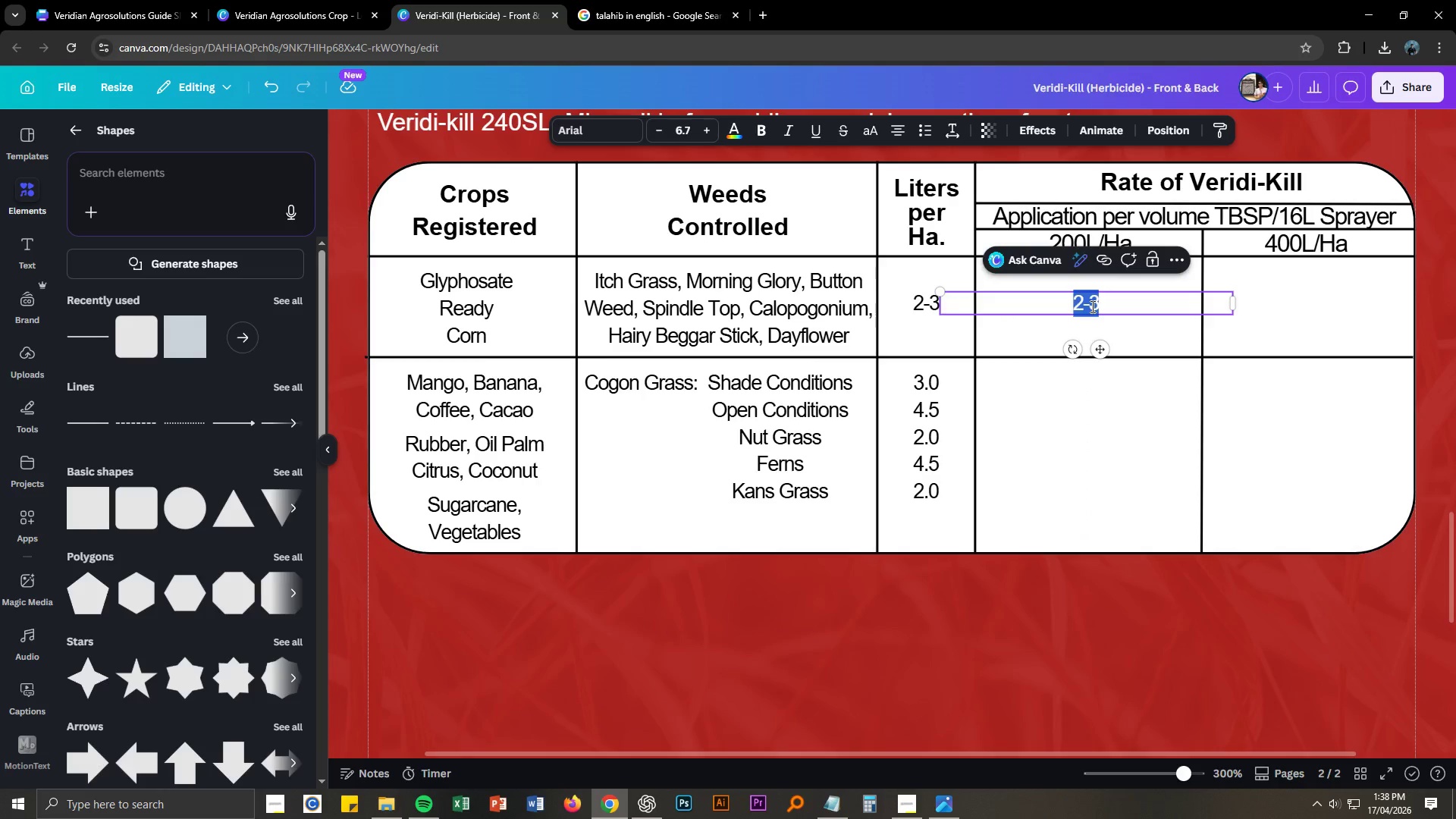 
key(Alt+AltLeft)
 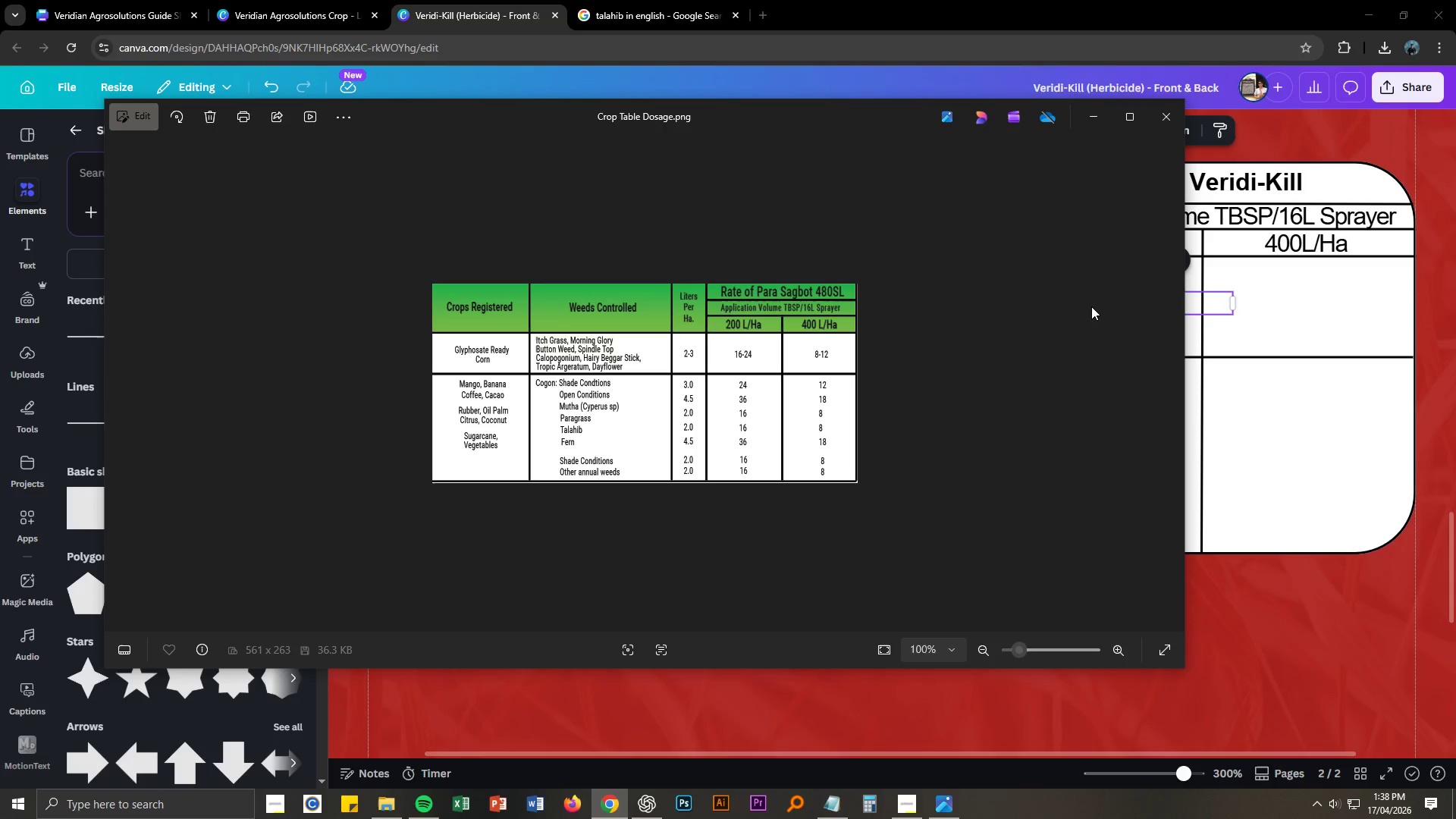 
key(Alt+Tab)
 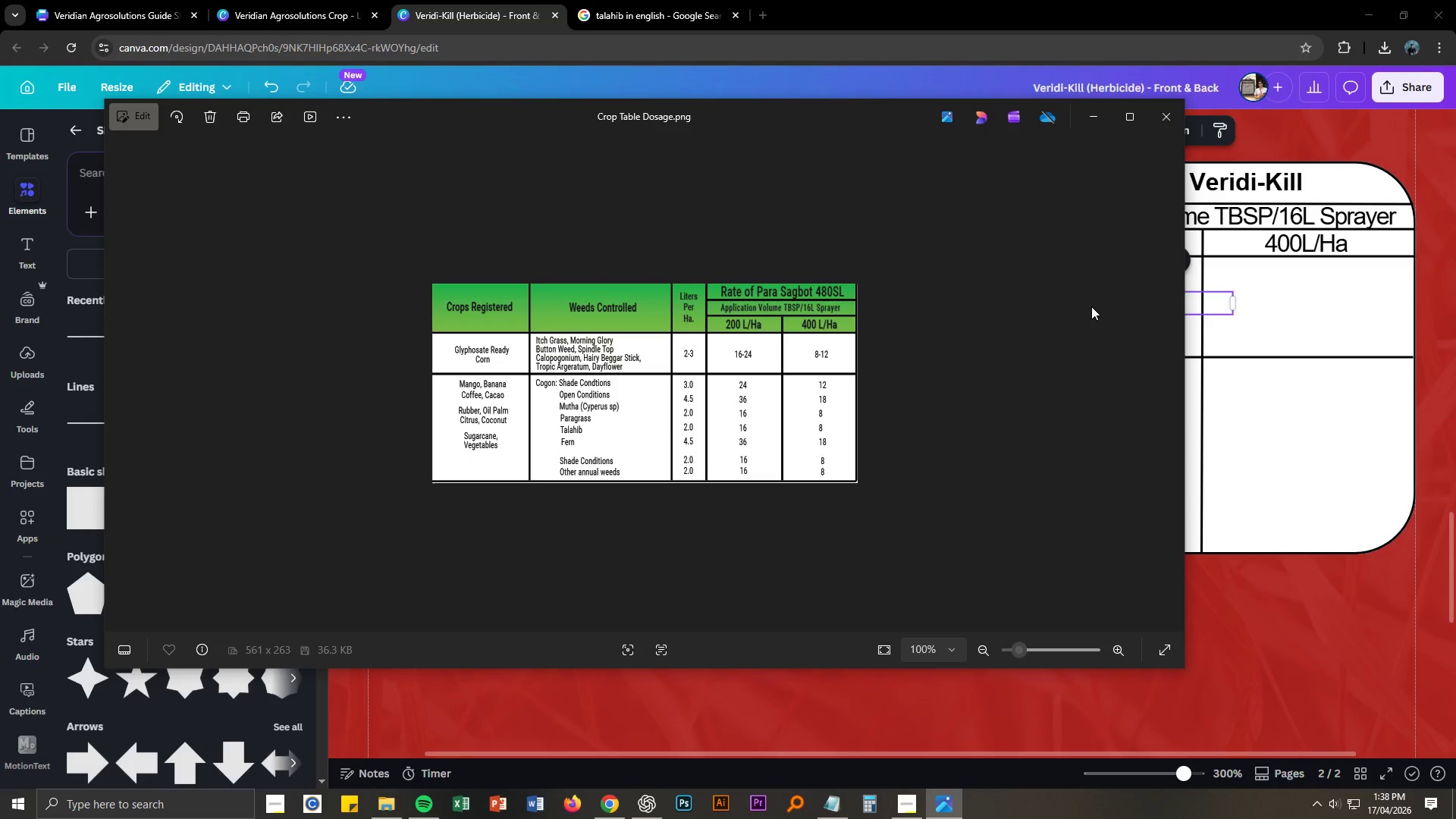 
key(Alt+AltLeft)
 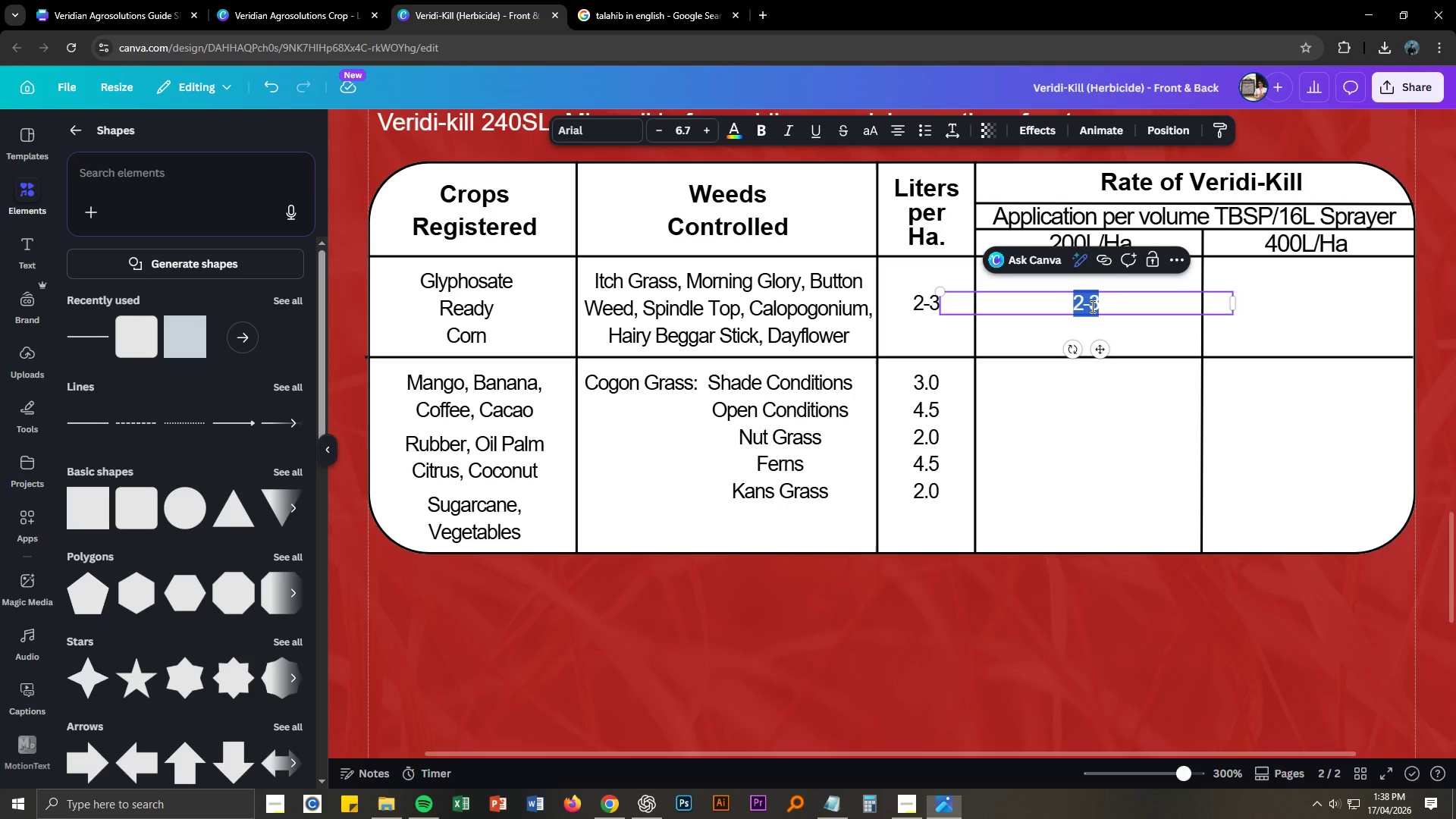 
key(Alt+Tab)
 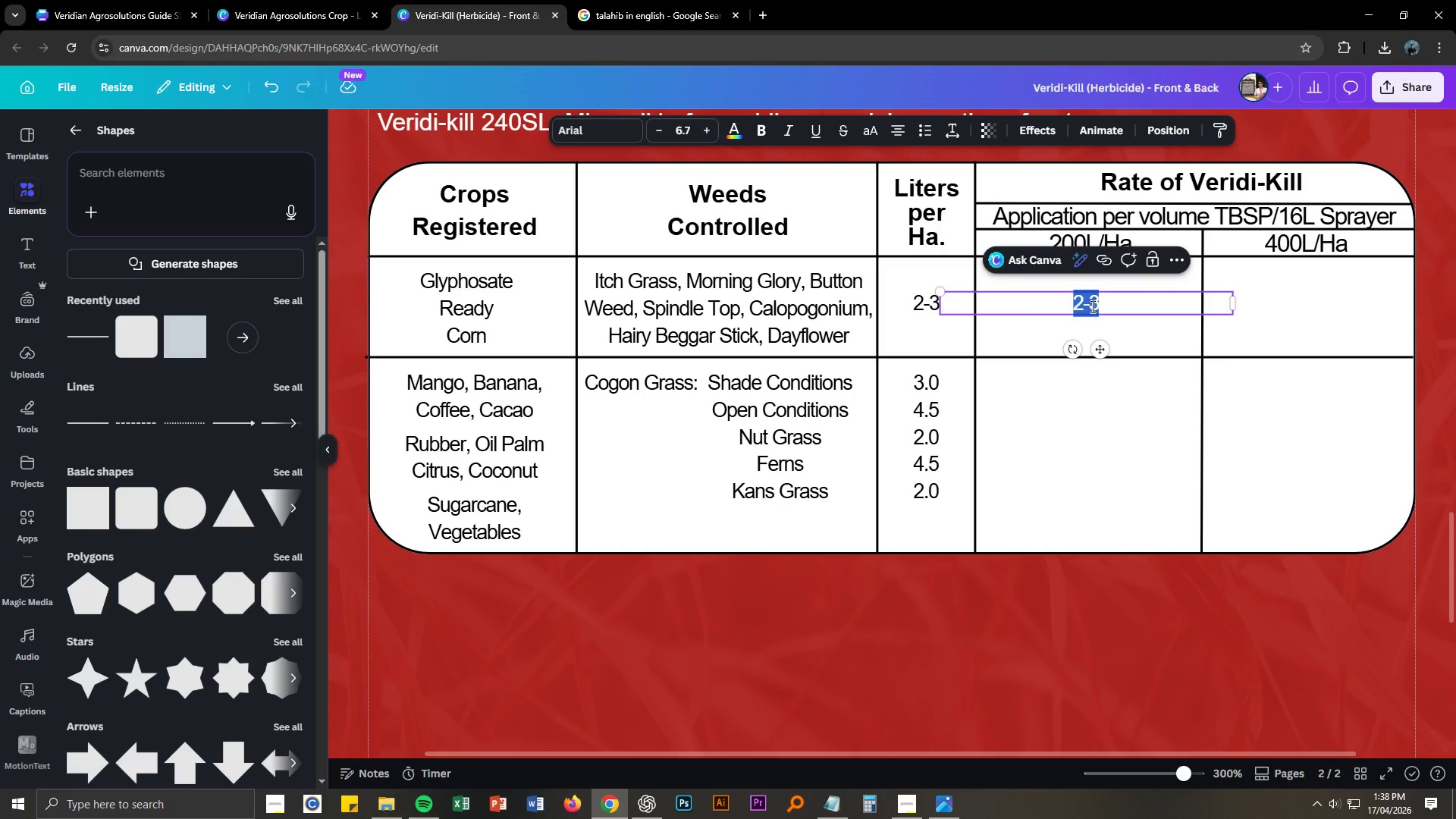 
key(Numpad1)
 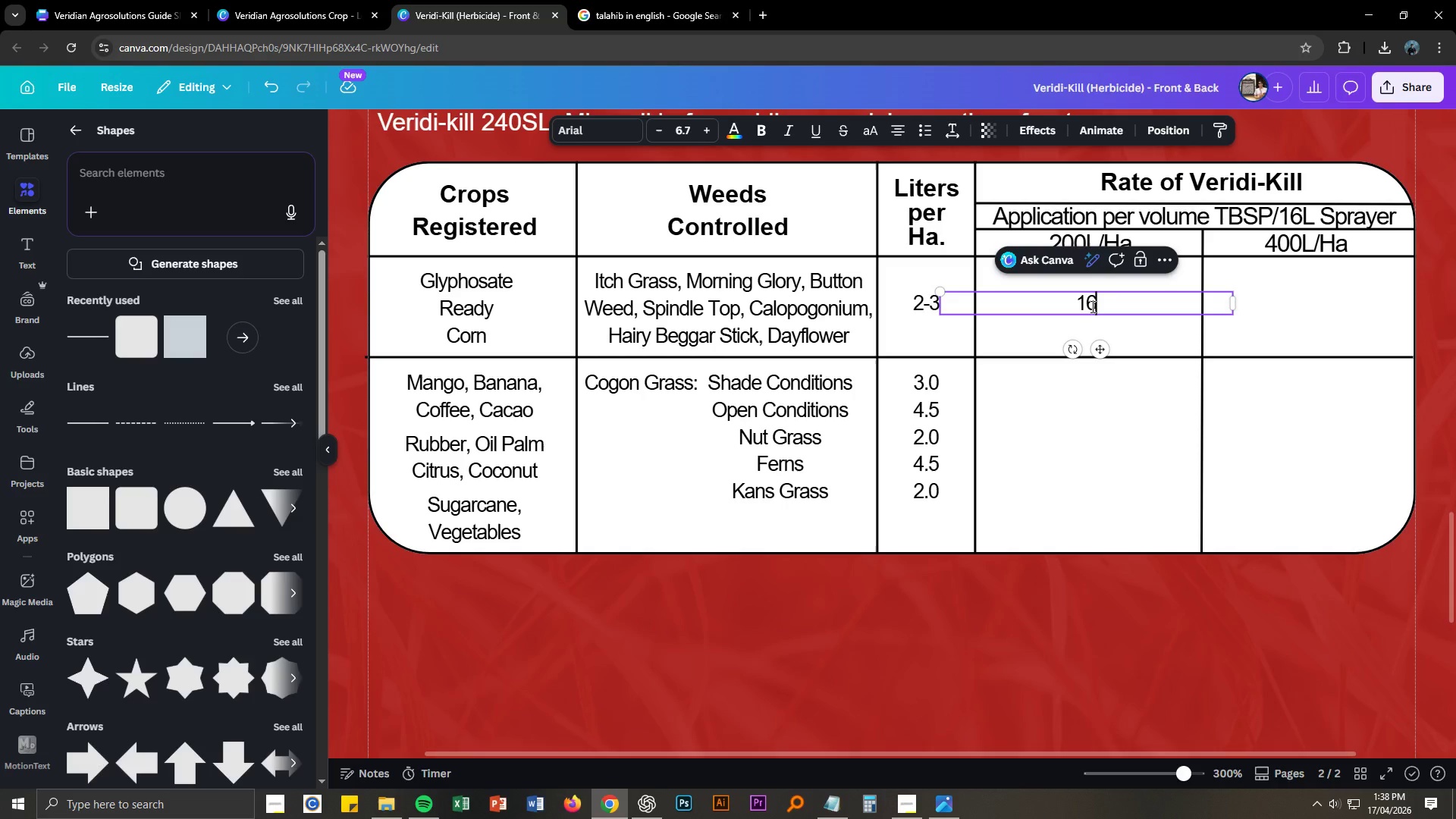 
key(Numpad6)
 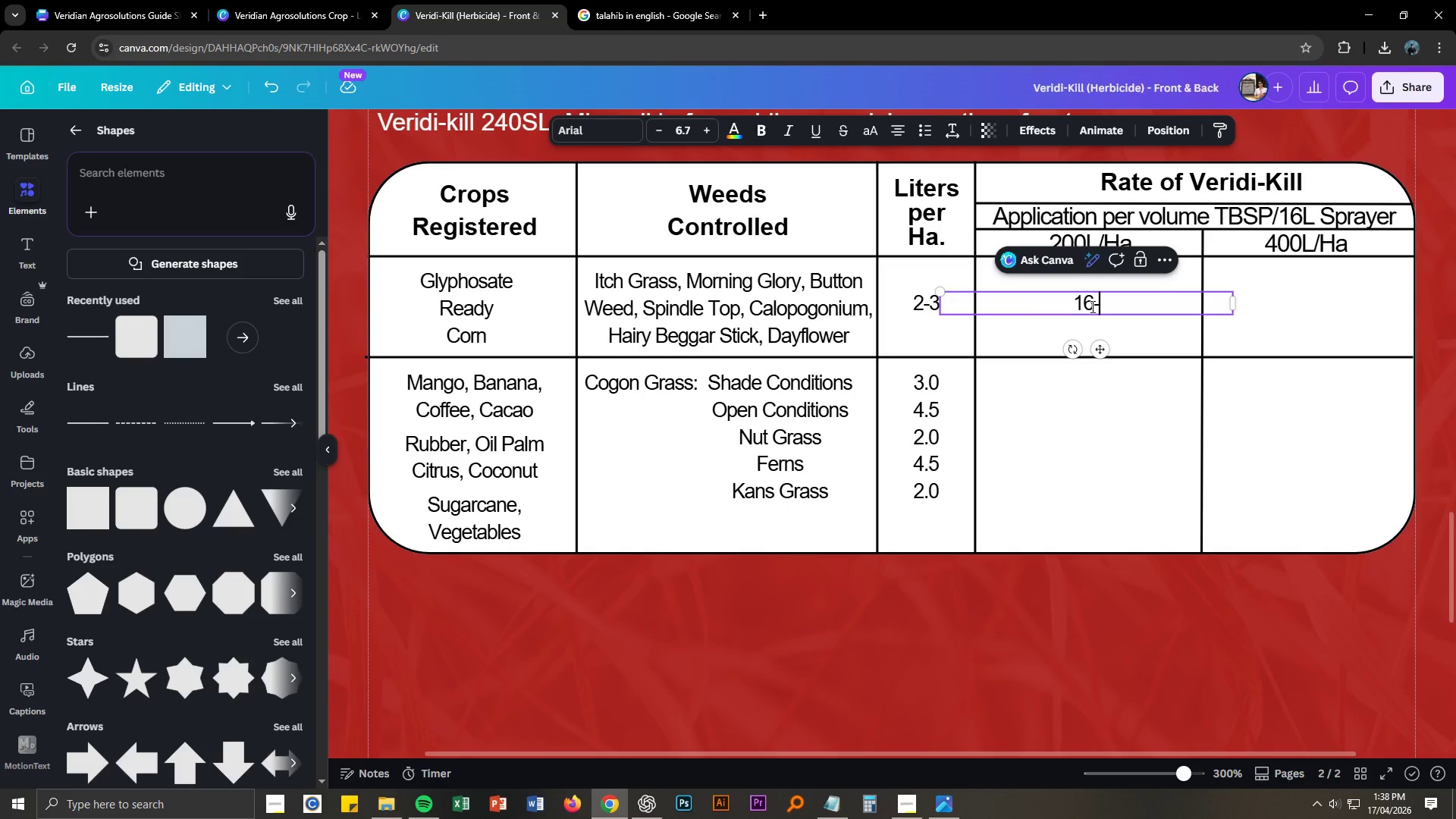 
key(NumpadSubtract)
 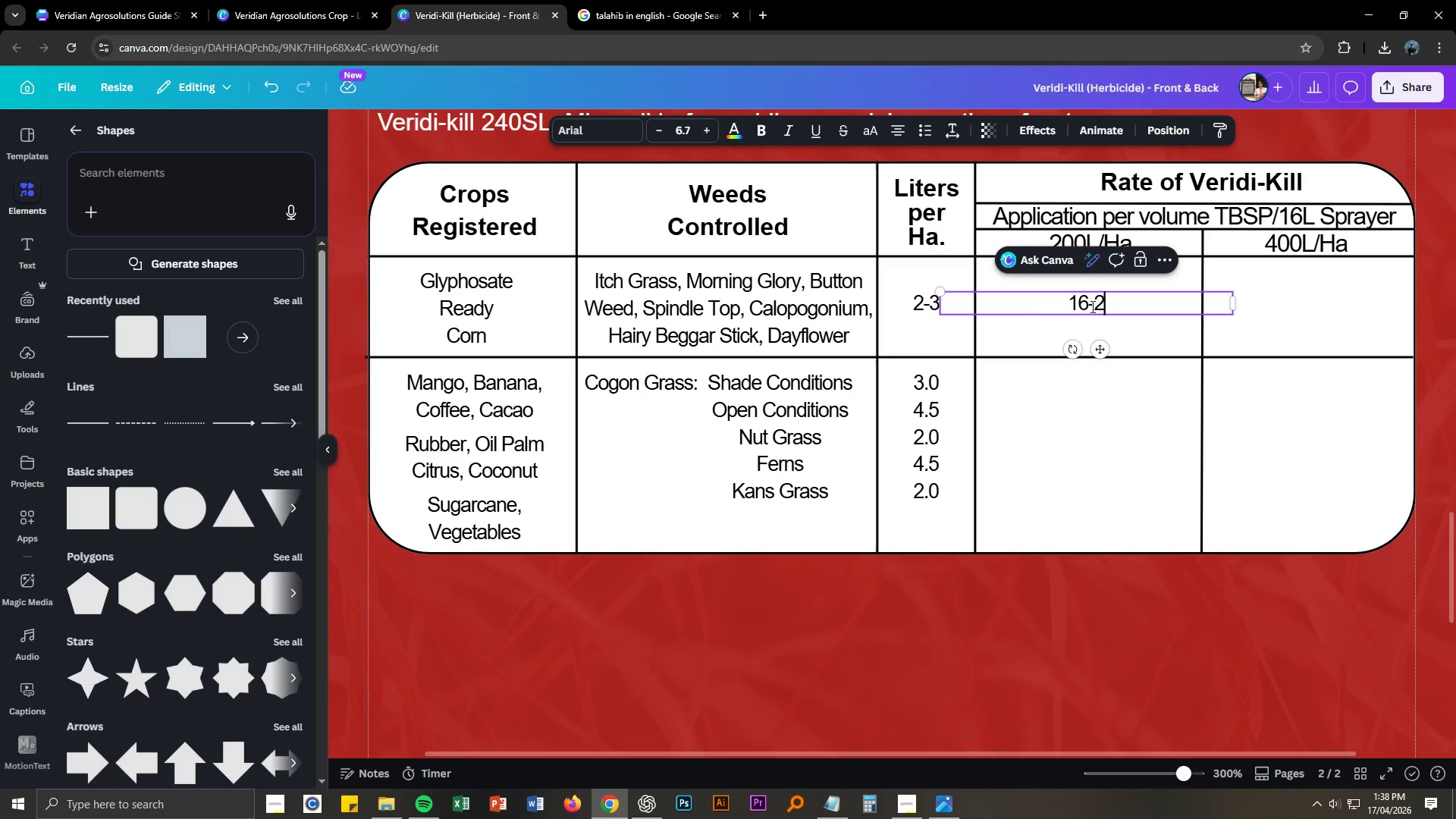 
key(Numpad2)
 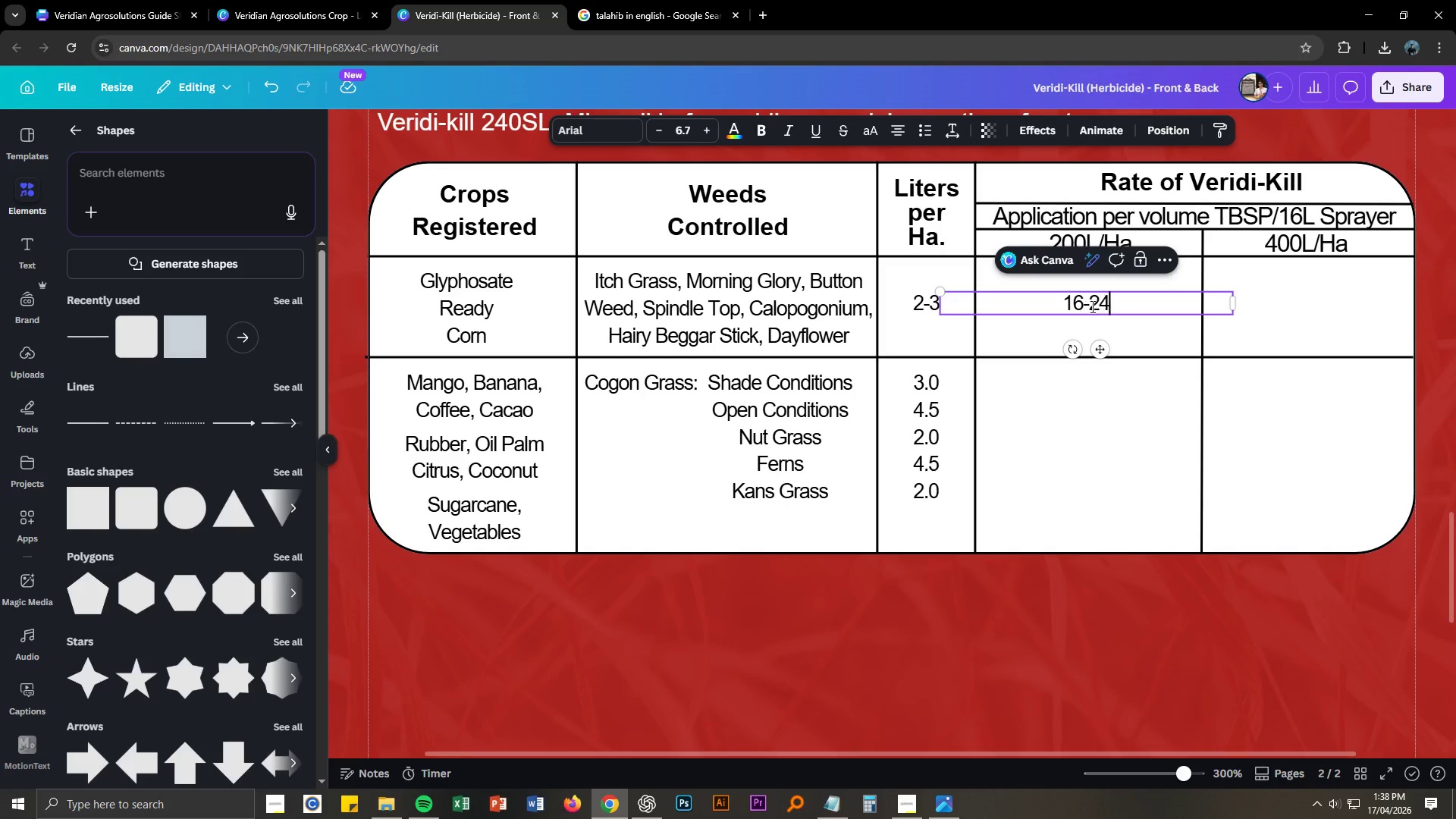 
key(Numpad4)
 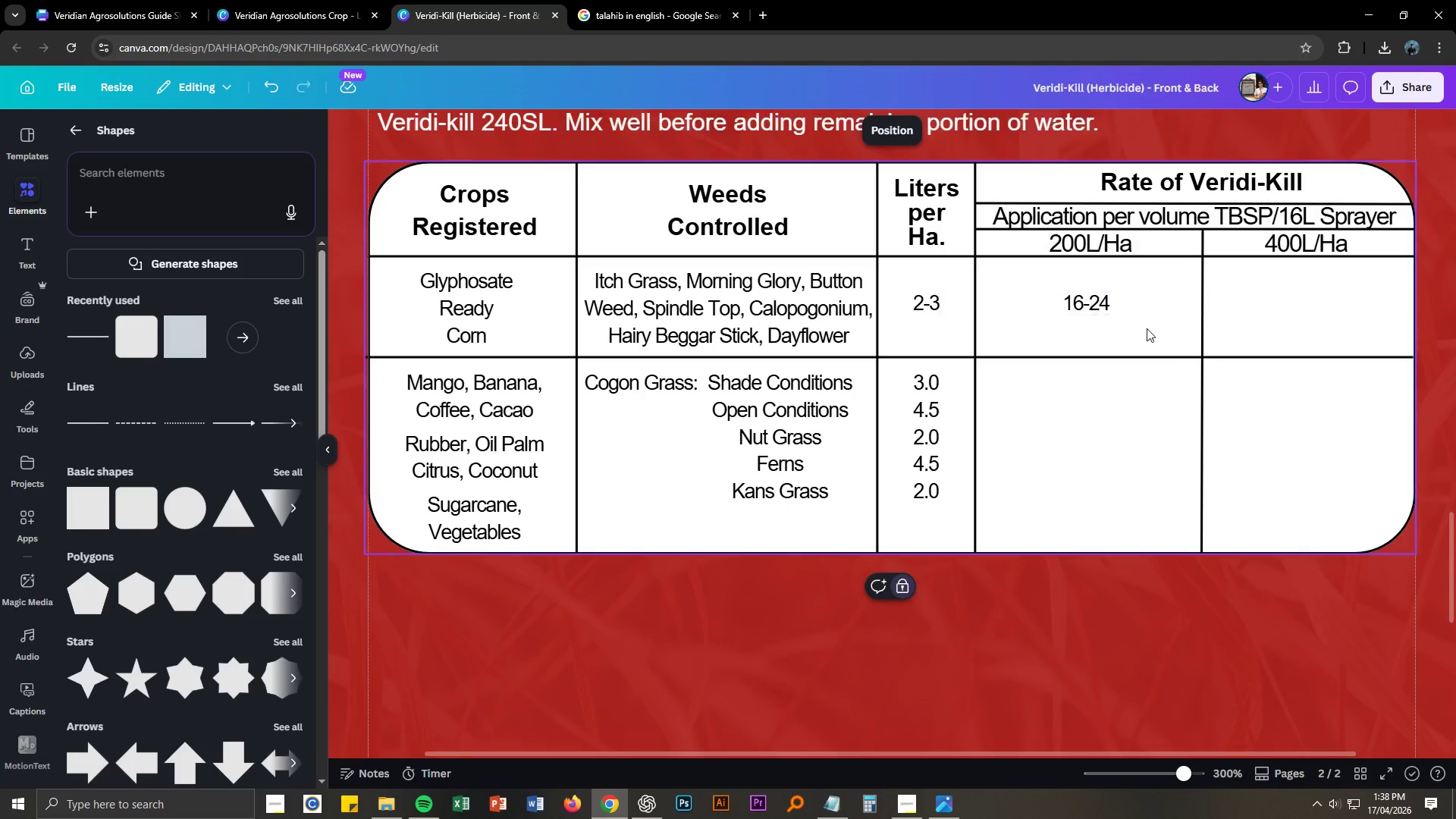 
double_click([1098, 303])
 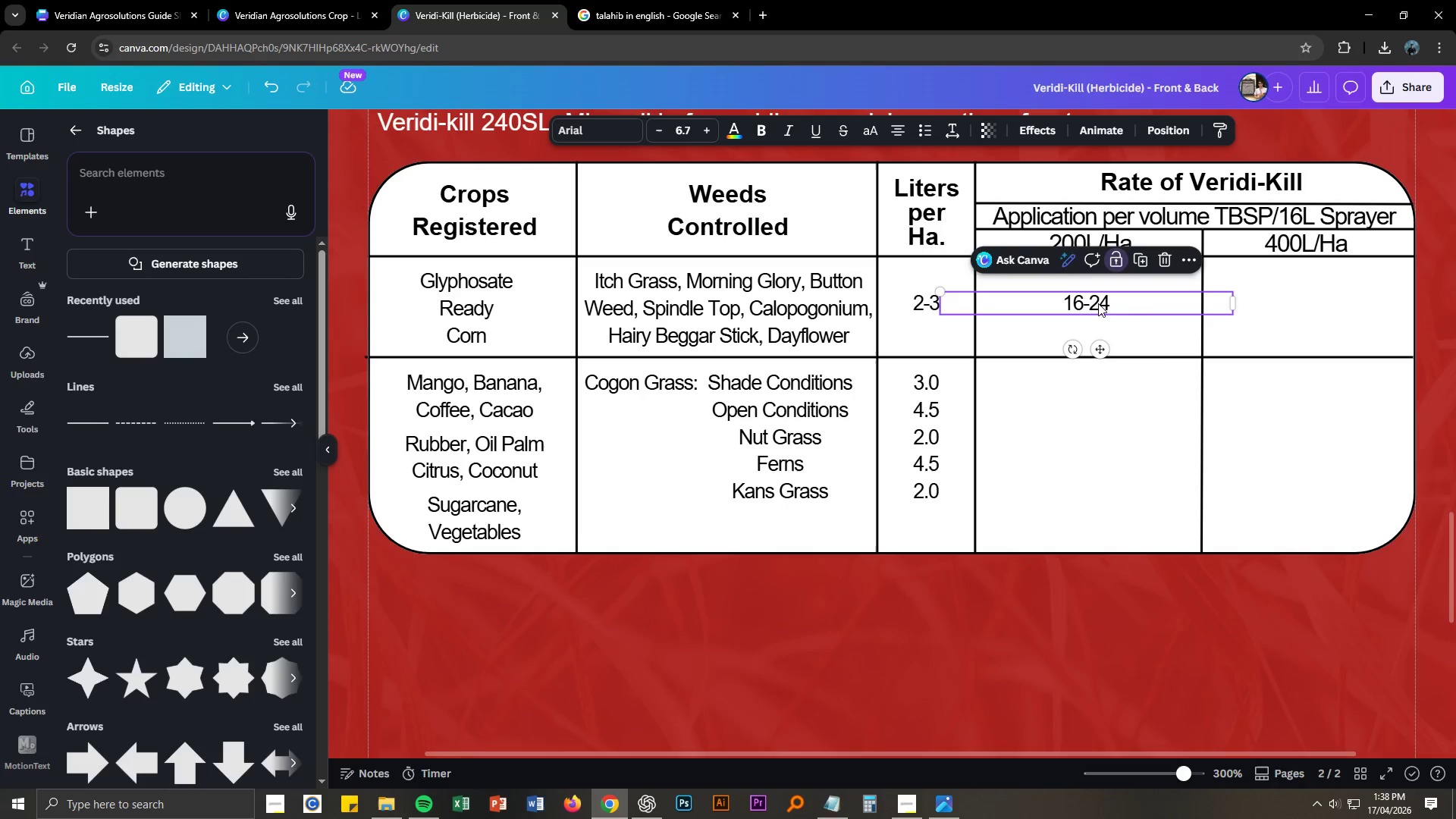 
key(Control+C)
 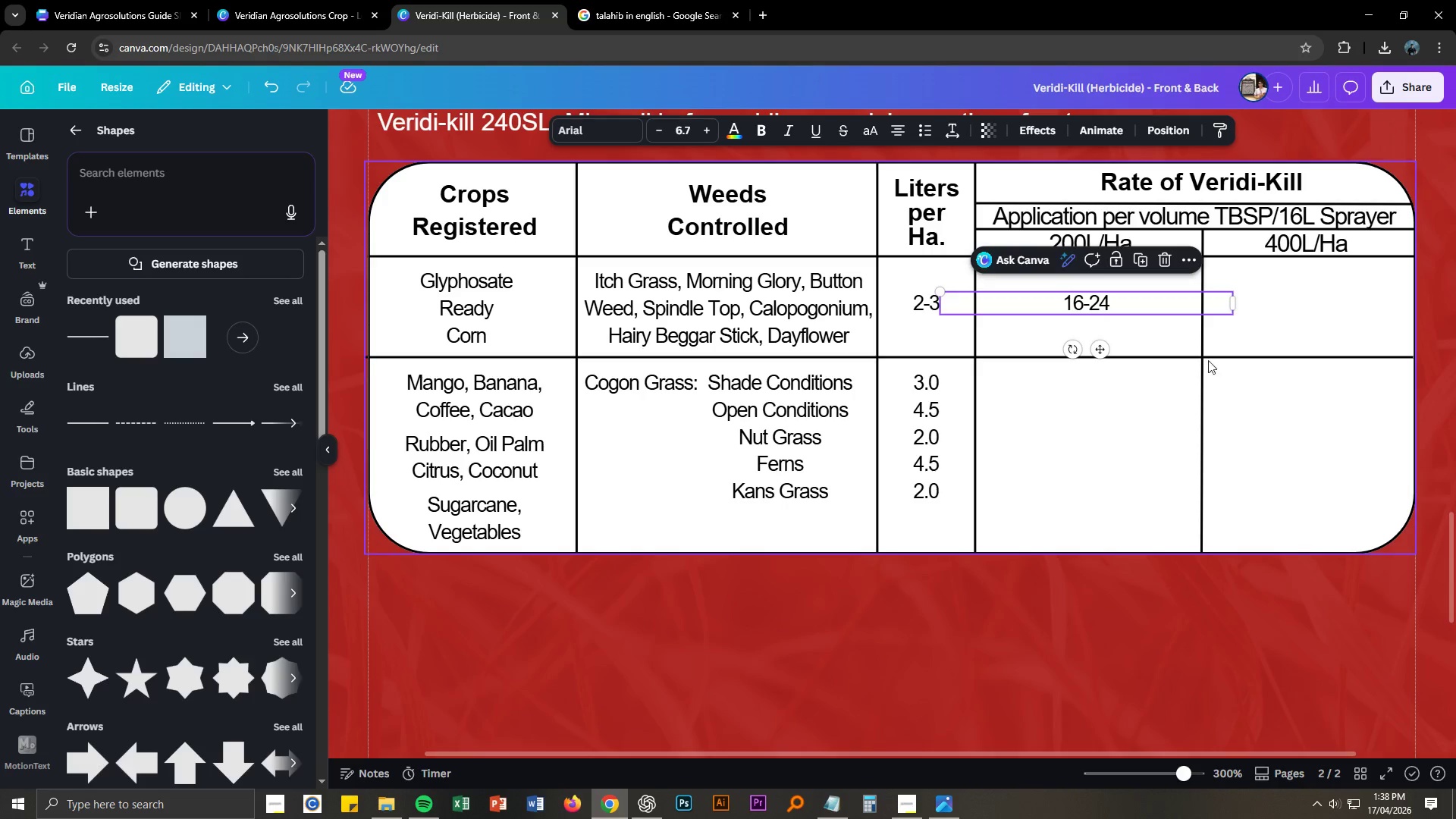 
key(Control+V)
 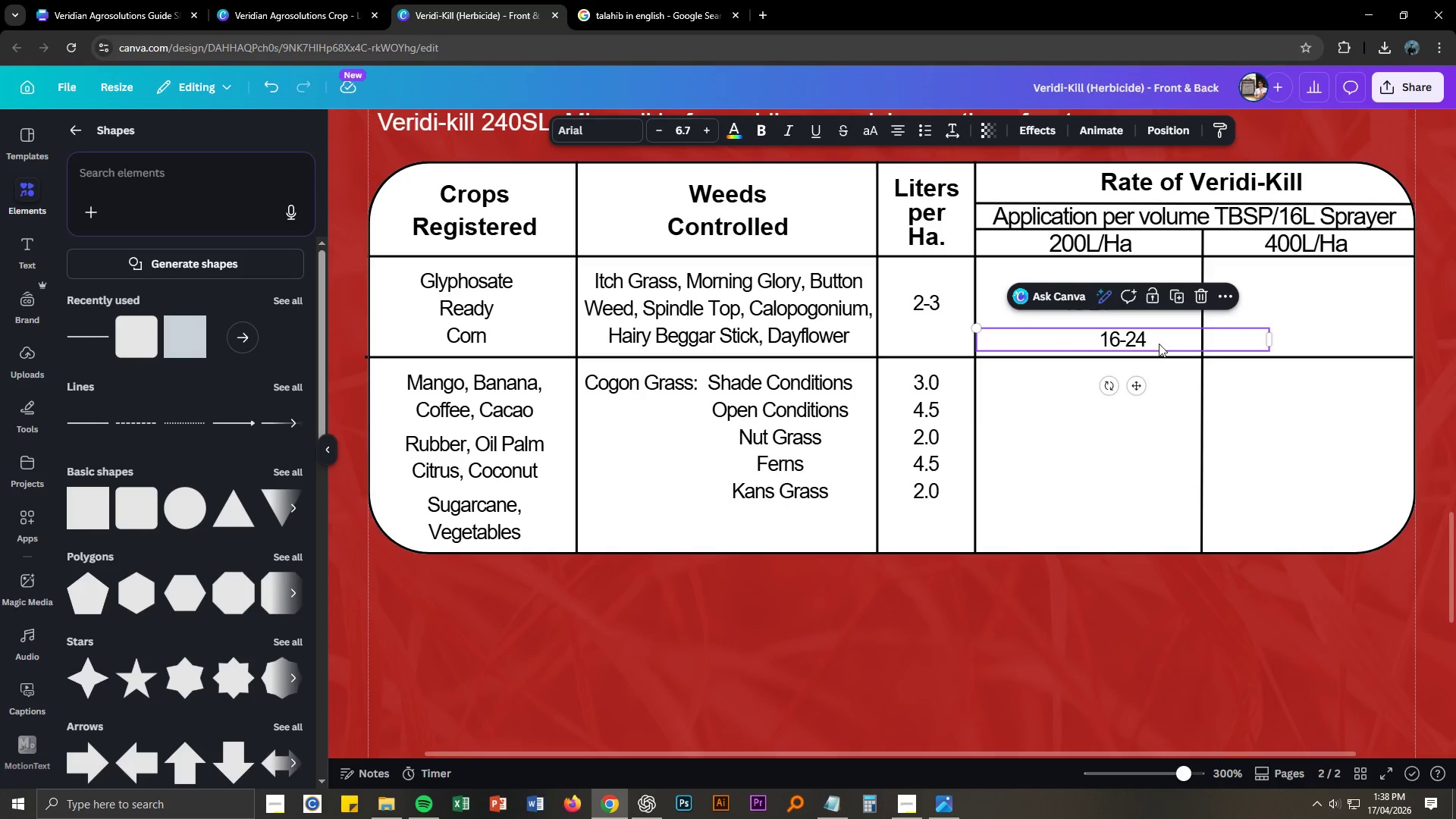 
left_click_drag(start_coordinate=[1135, 337], to_coordinate=[1321, 303])
 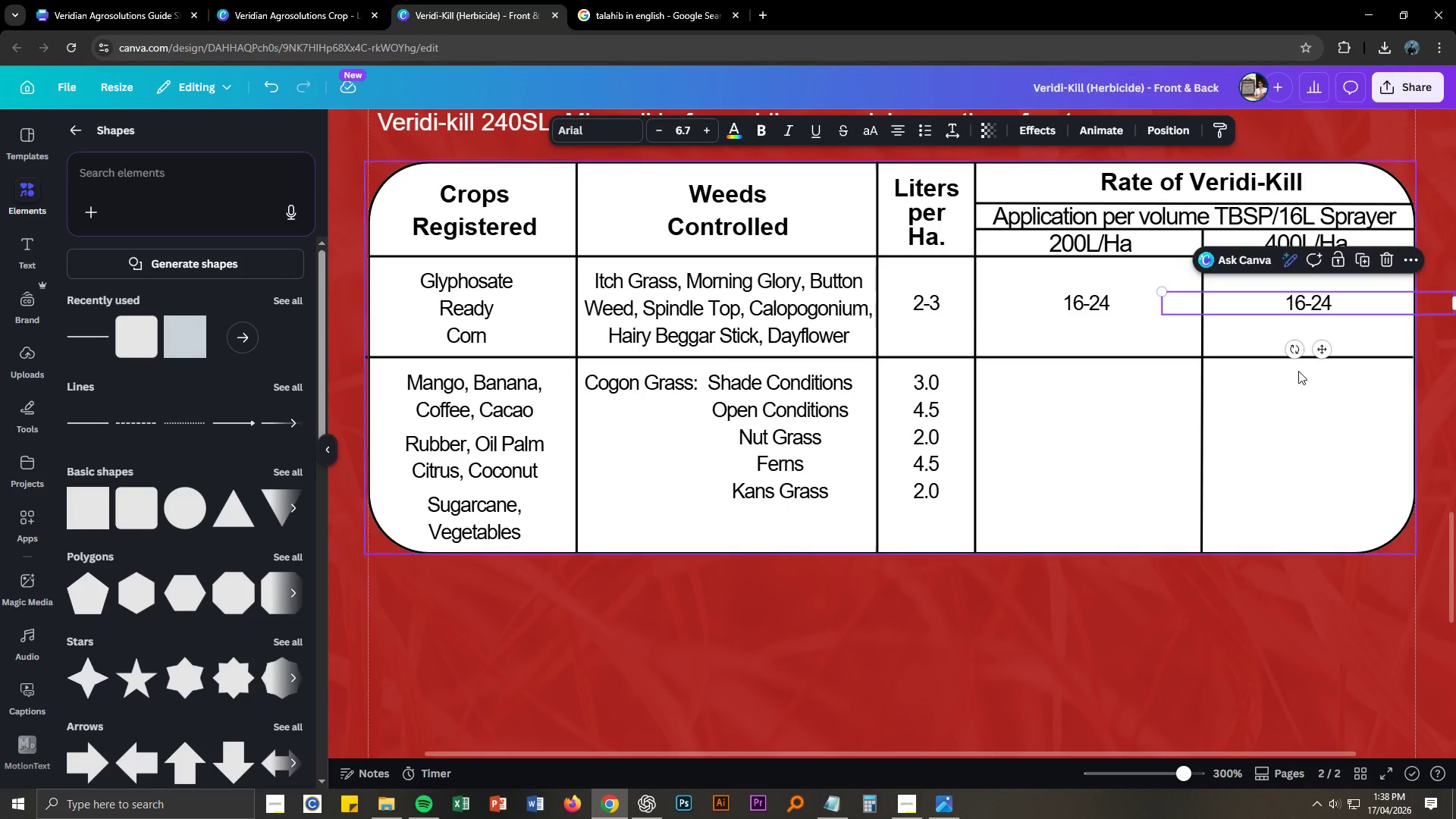 
key(Alt+AltLeft)
 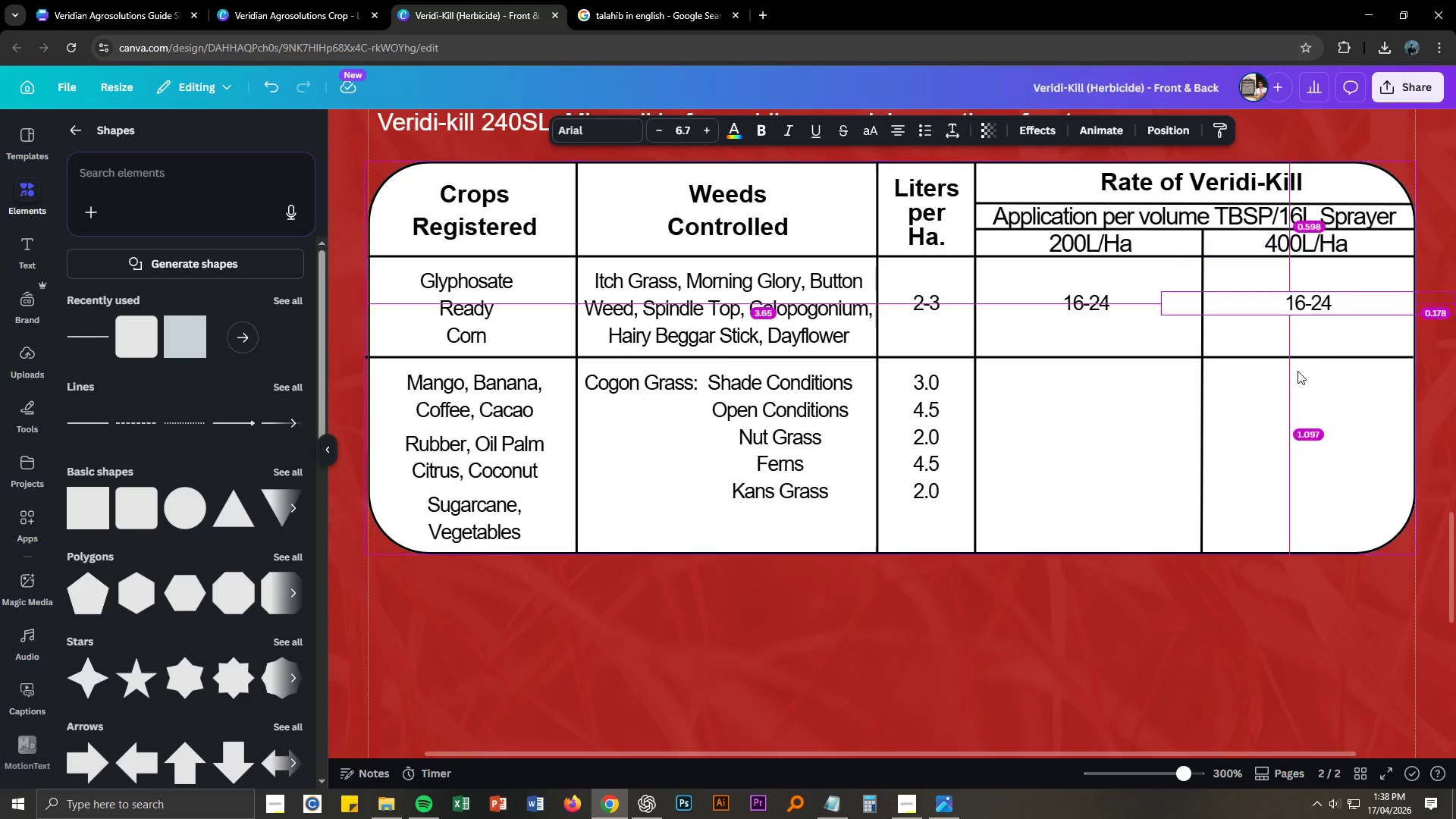 
key(Alt+Tab)
 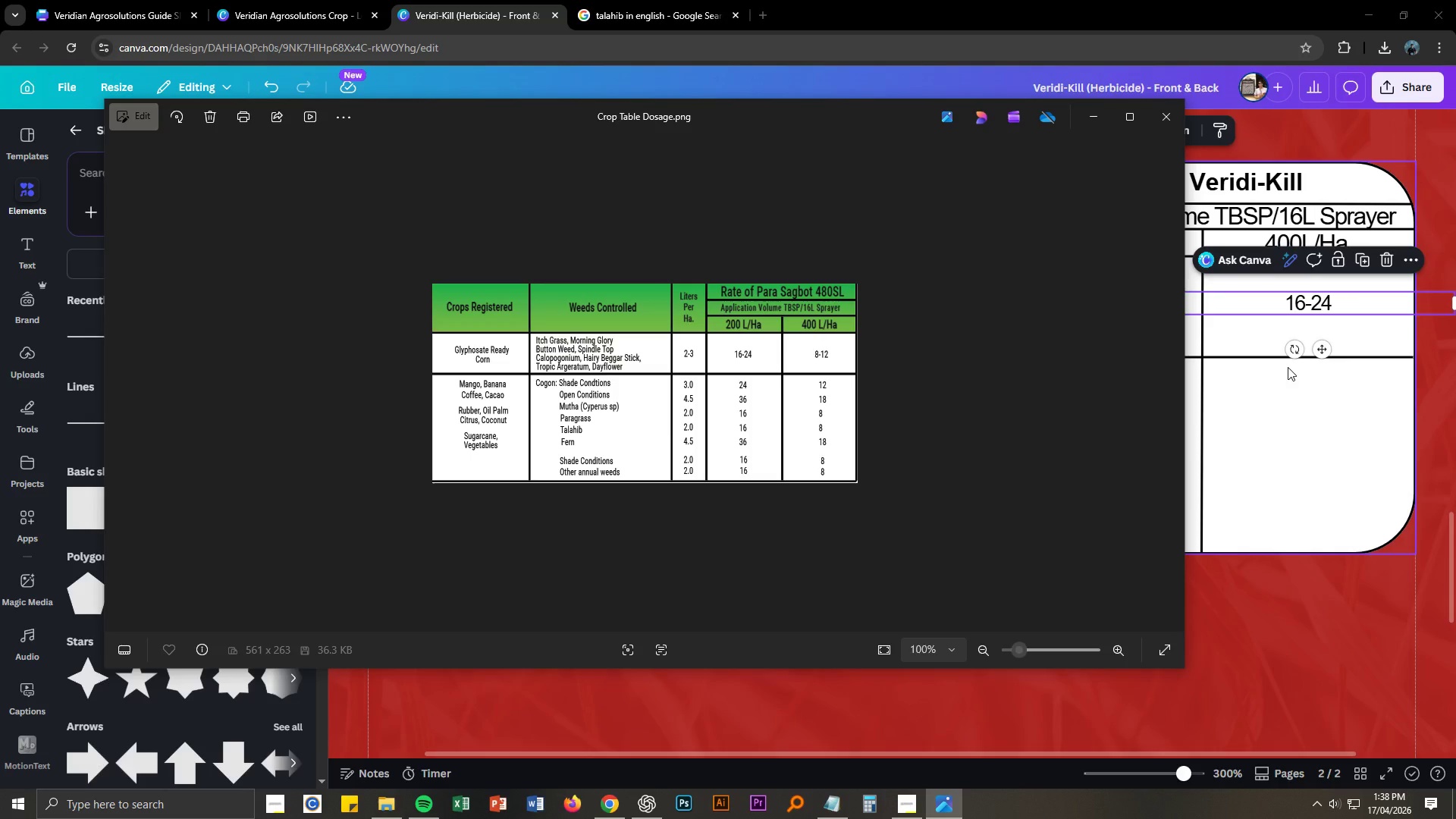 
key(Alt+AltLeft)
 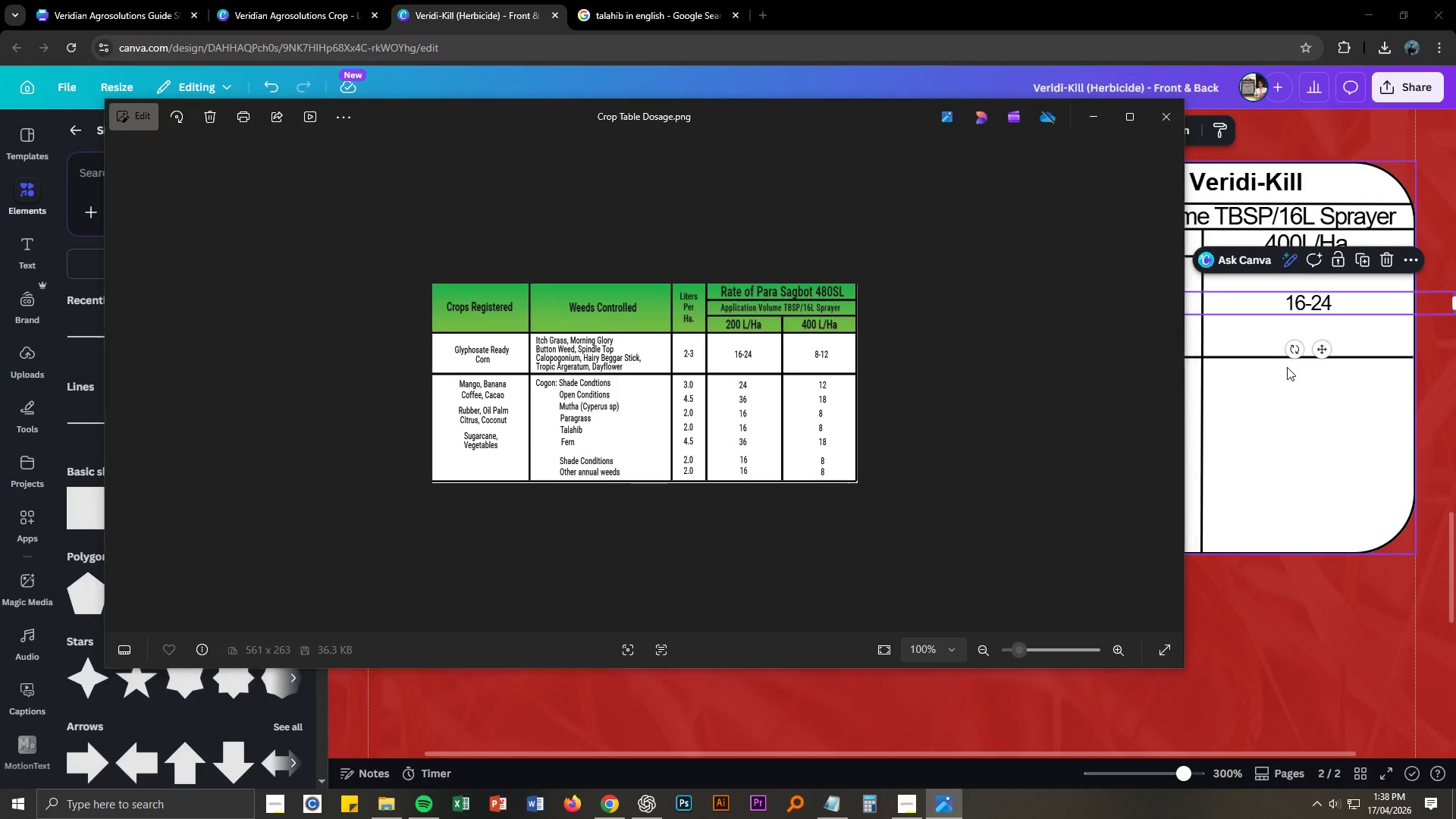 
key(Alt+Tab)
 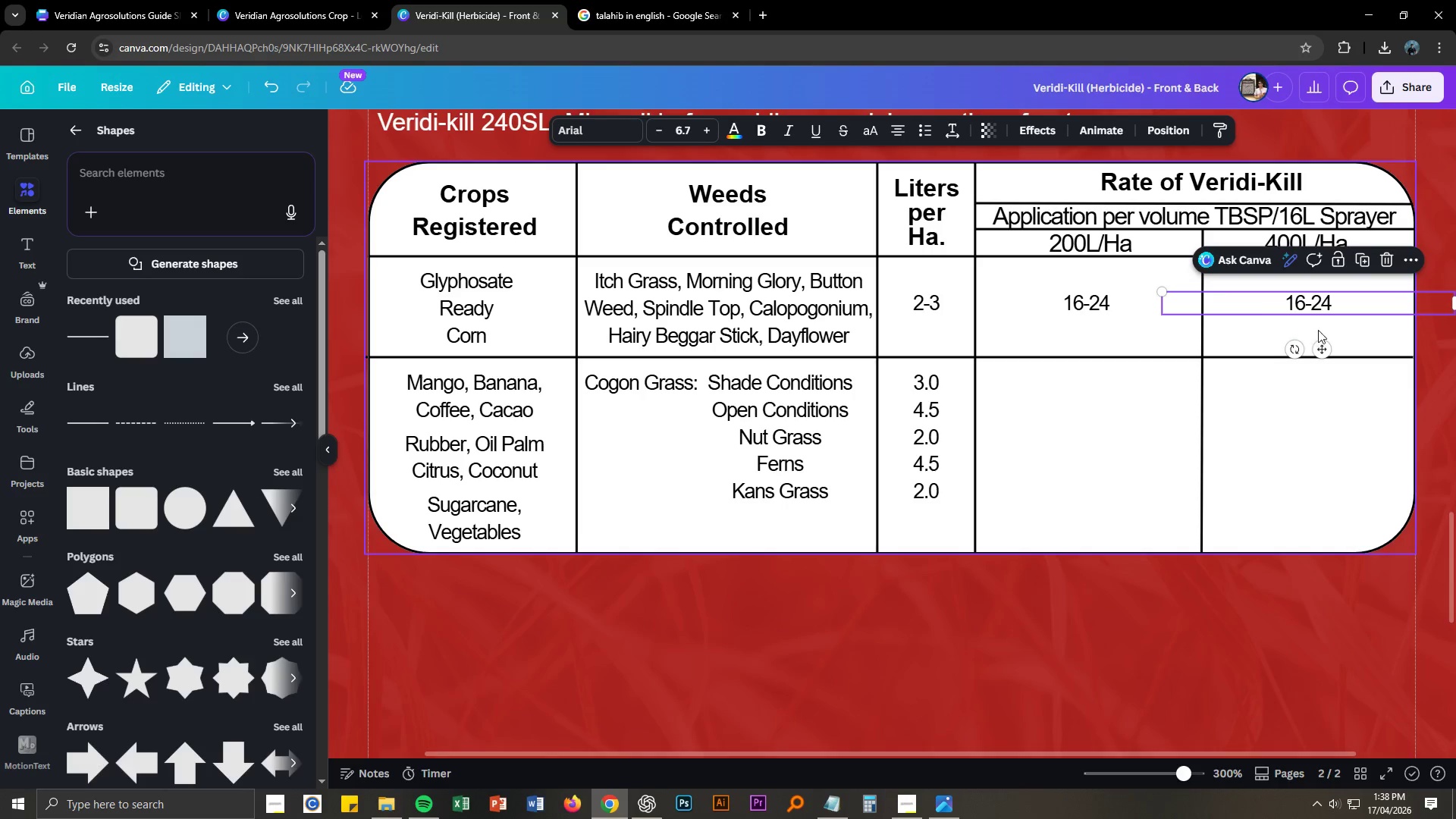 
left_click([1324, 311])
 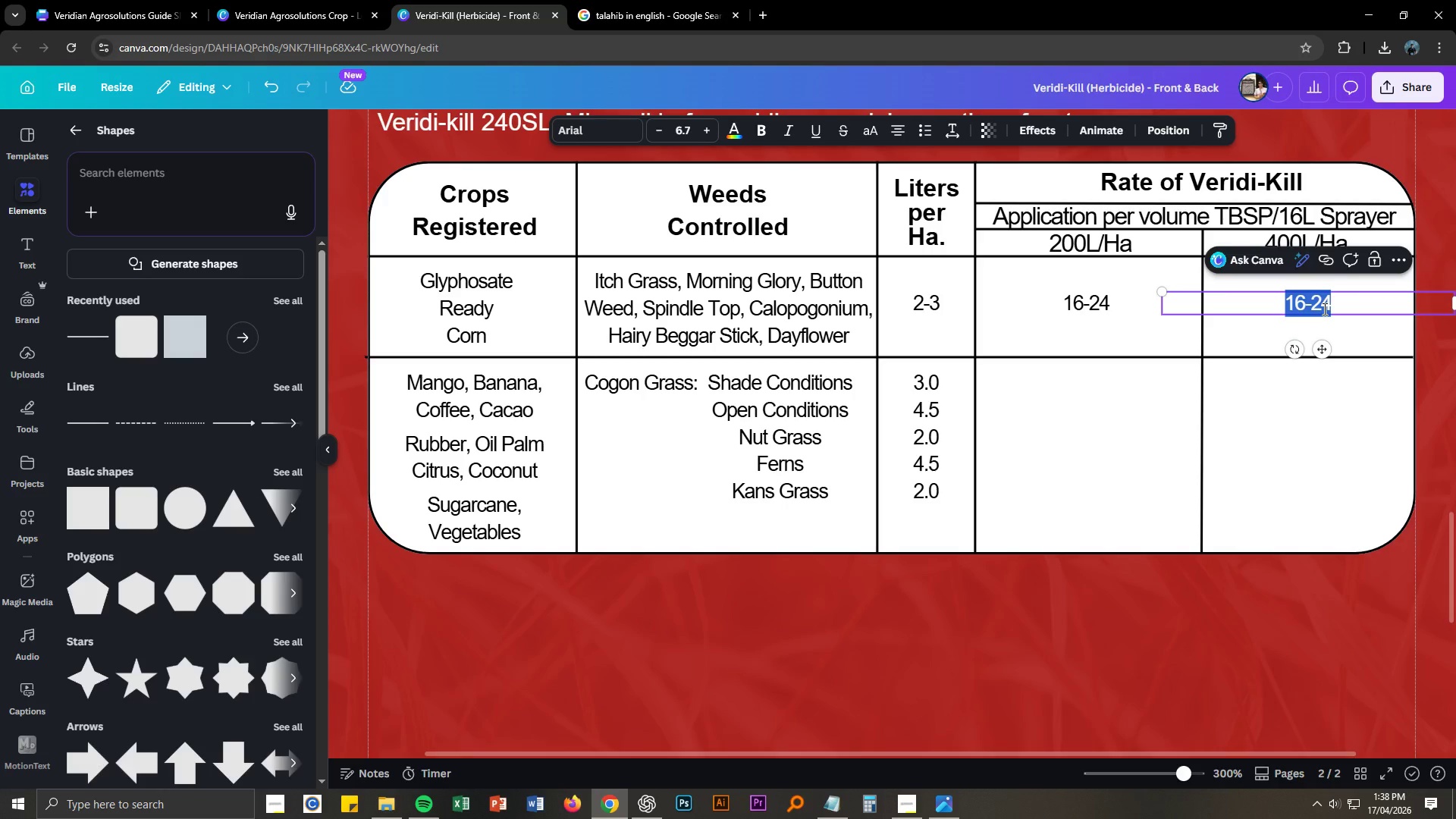 
key(Numpad8)
 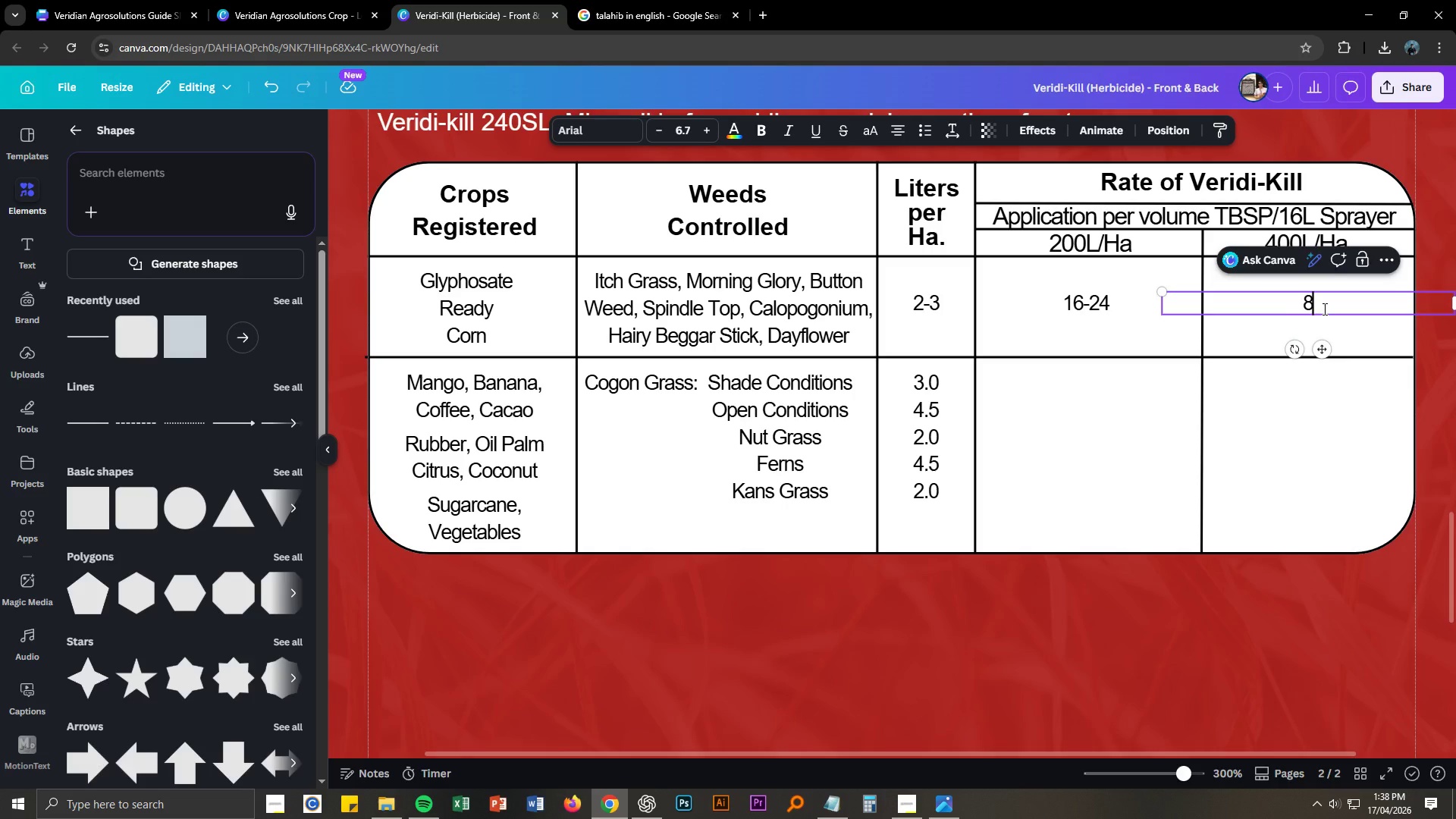 
key(NumpadSubtract)
 